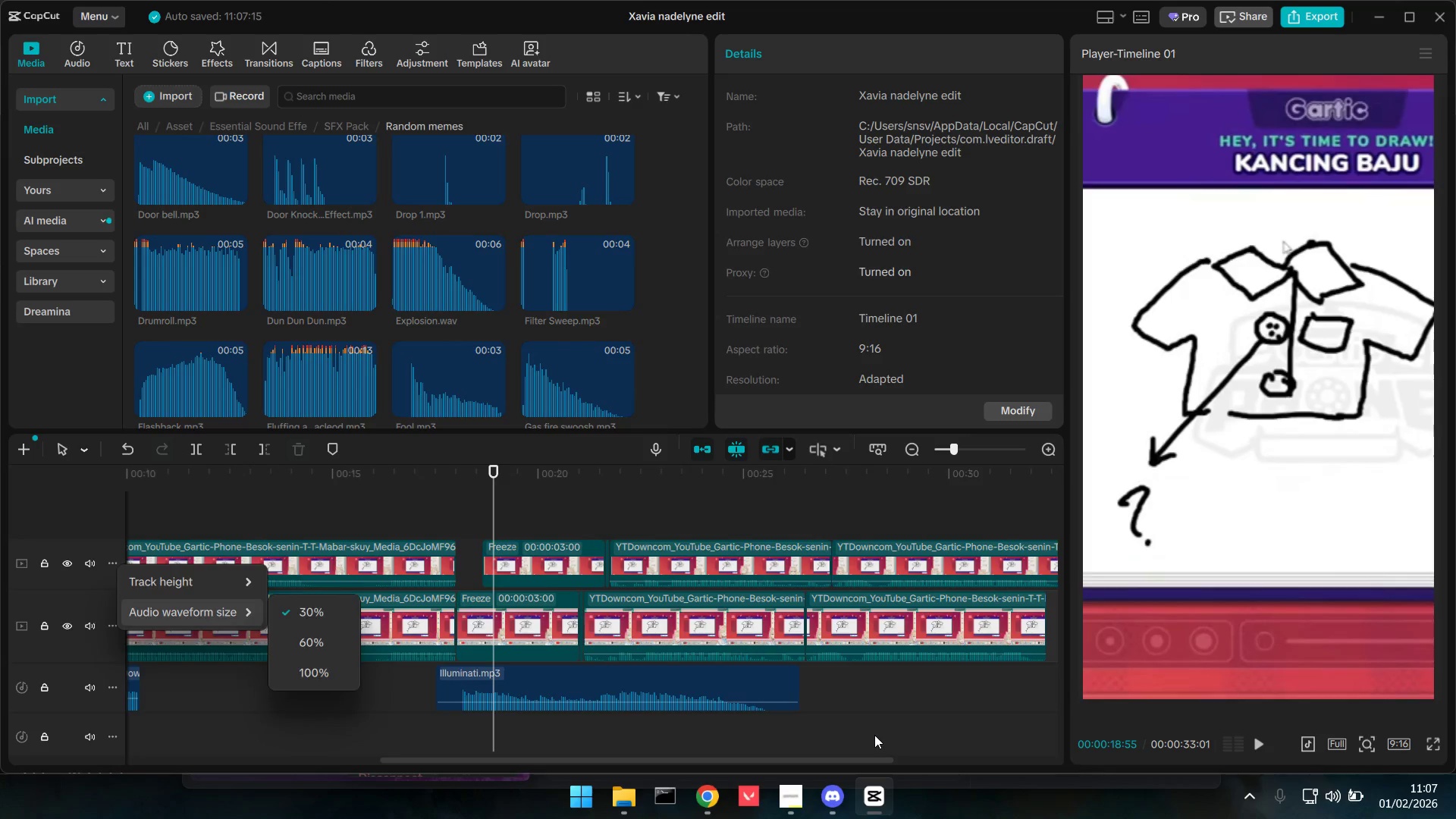 
hold_key(key=ControlLeft, duration=0.58)
scroll: coordinate [730, 676], scroll_direction: down, amount: 4.0
 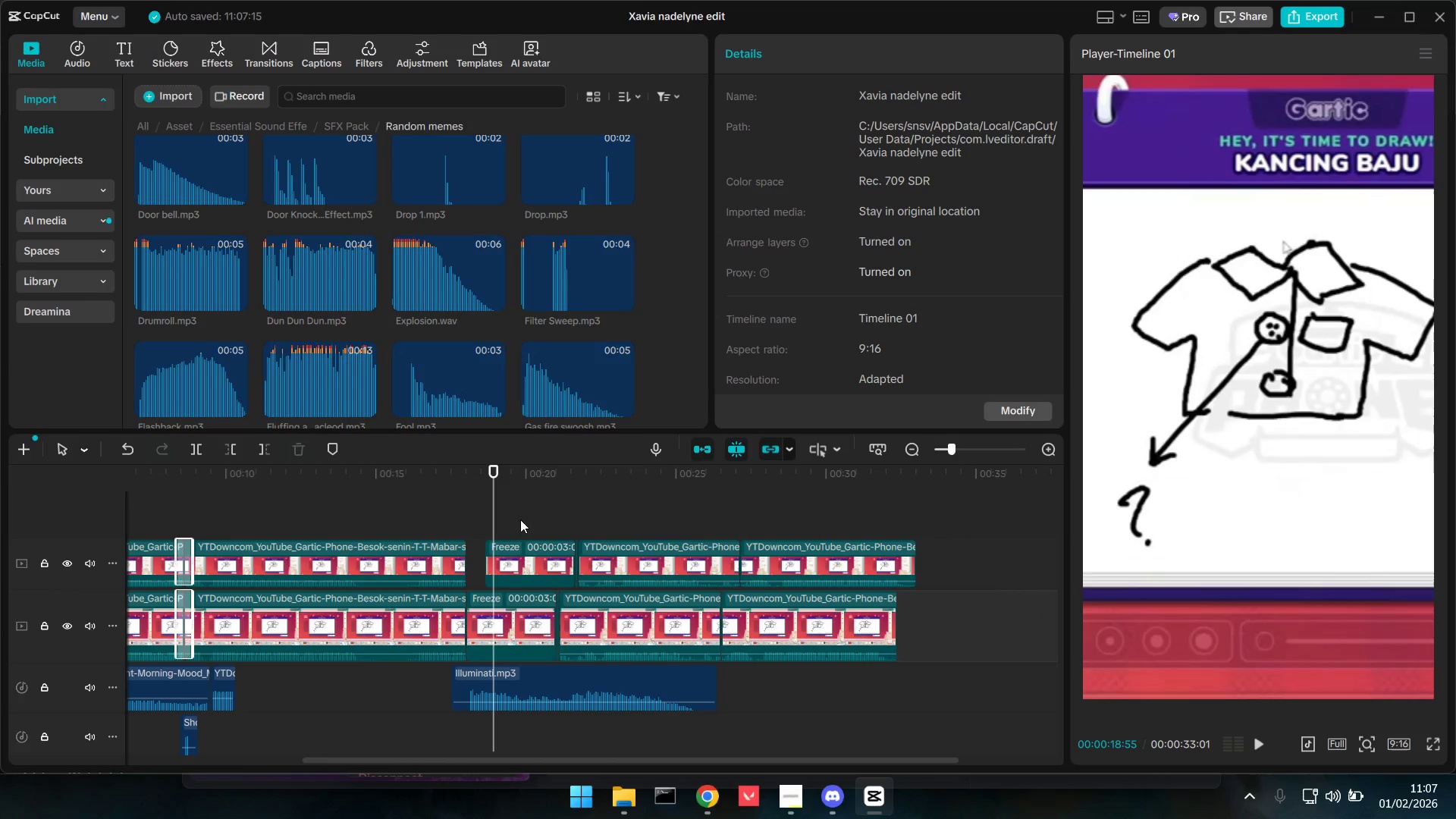 
left_click_drag(start_coordinate=[532, 510], to_coordinate=[853, 563])
 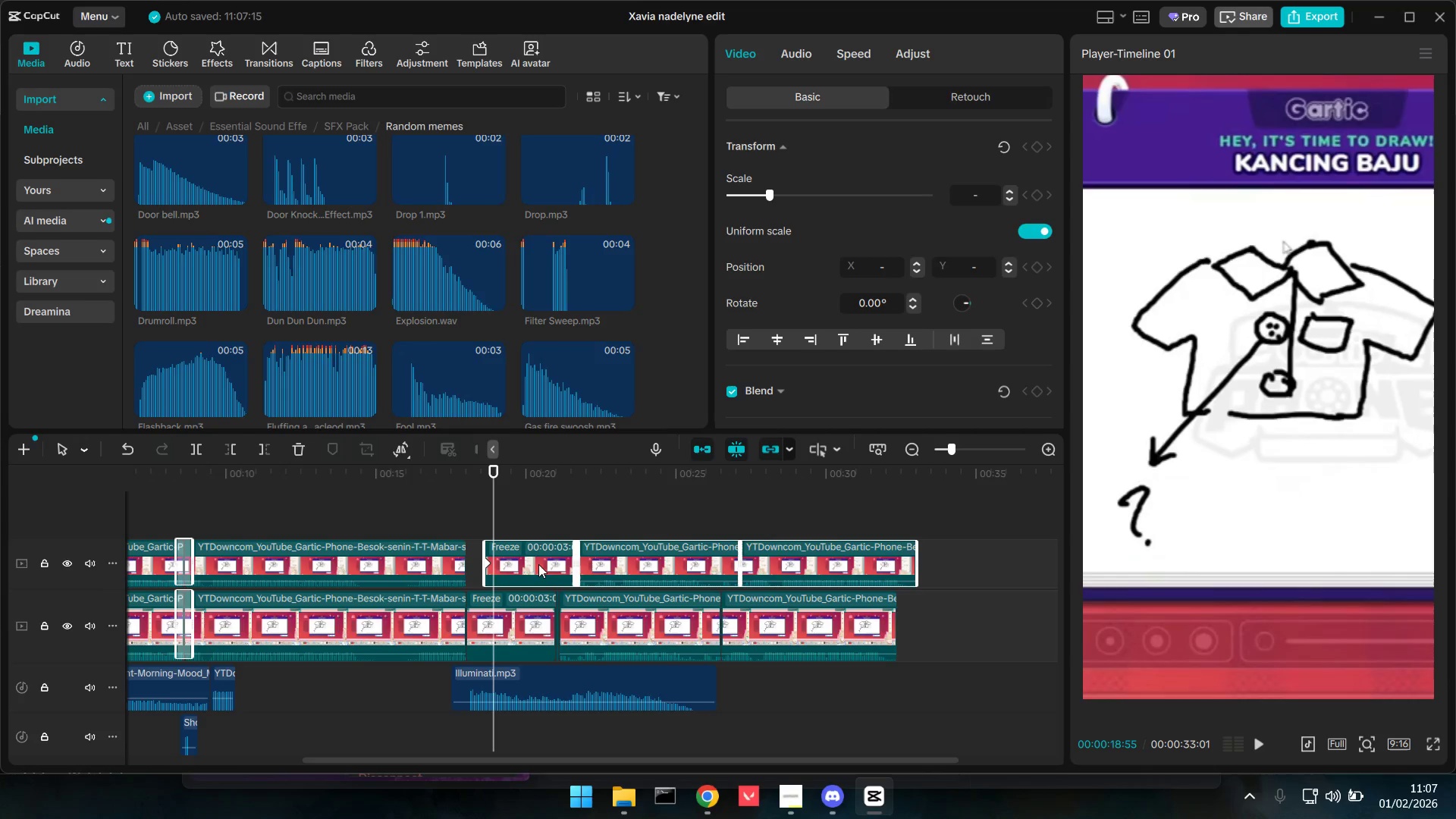 
left_click_drag(start_coordinate=[528, 566], to_coordinate=[509, 568])
 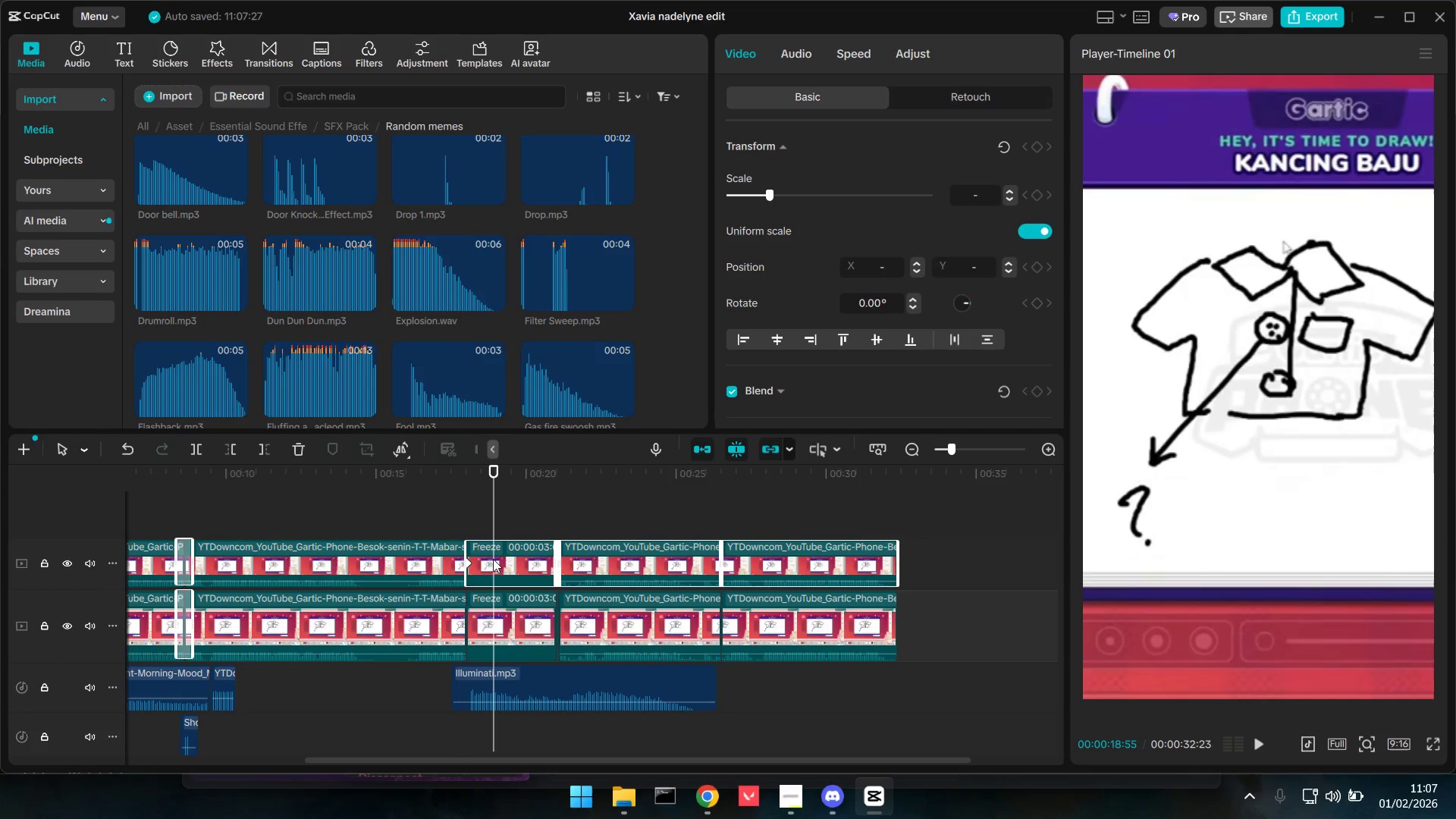 
left_click([435, 516])
 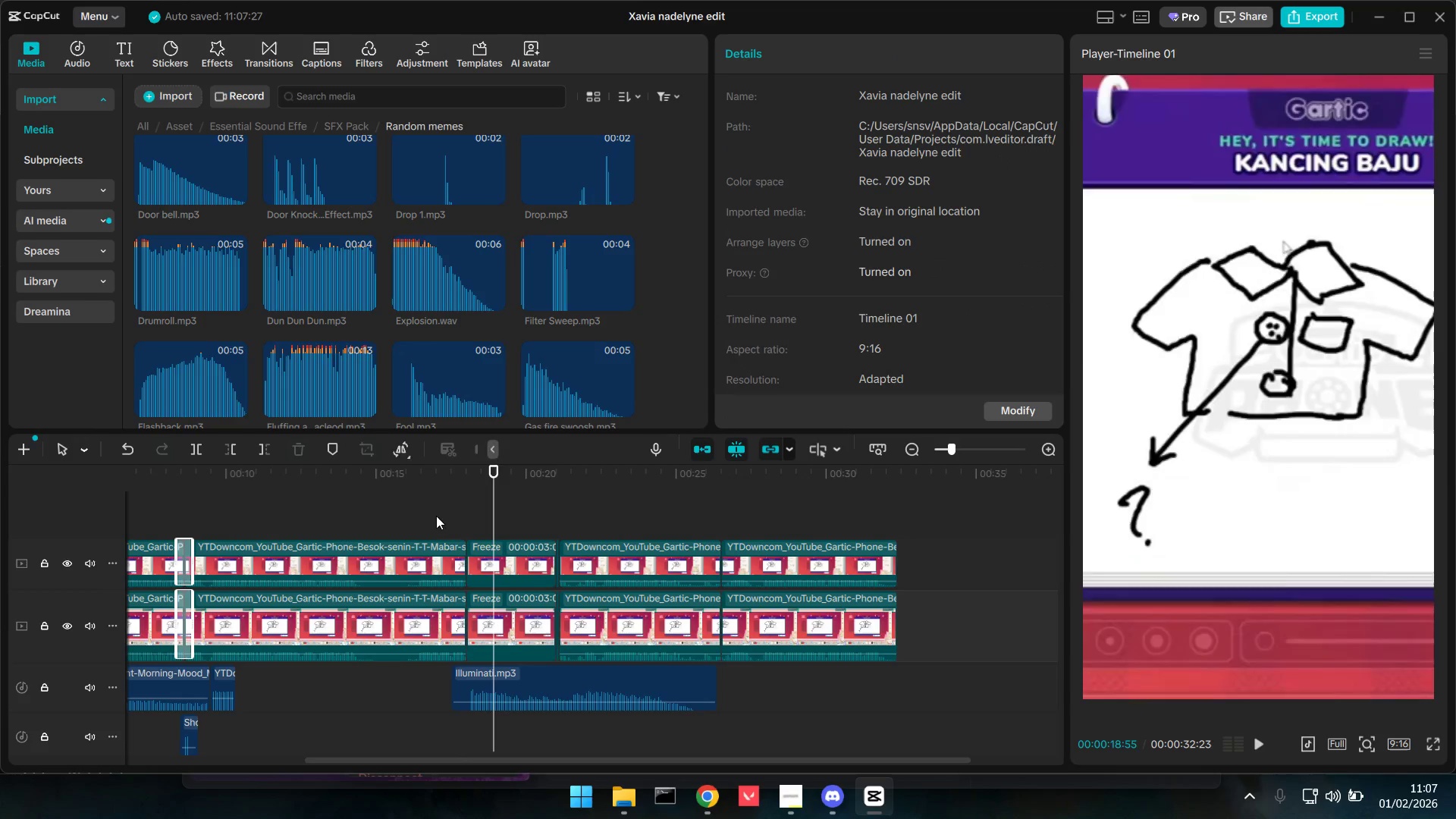 
key(Space)
 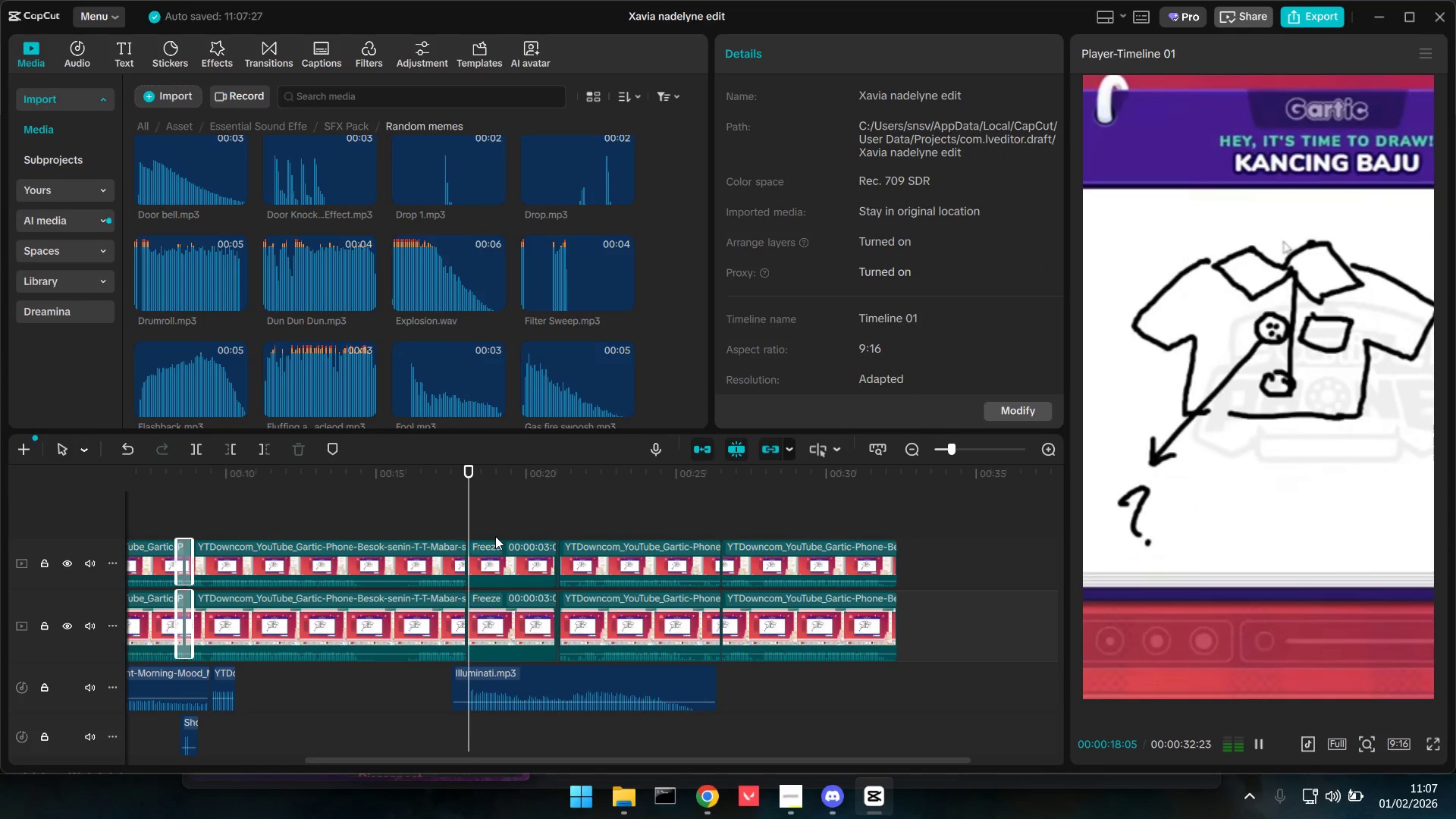 
key(Space)
 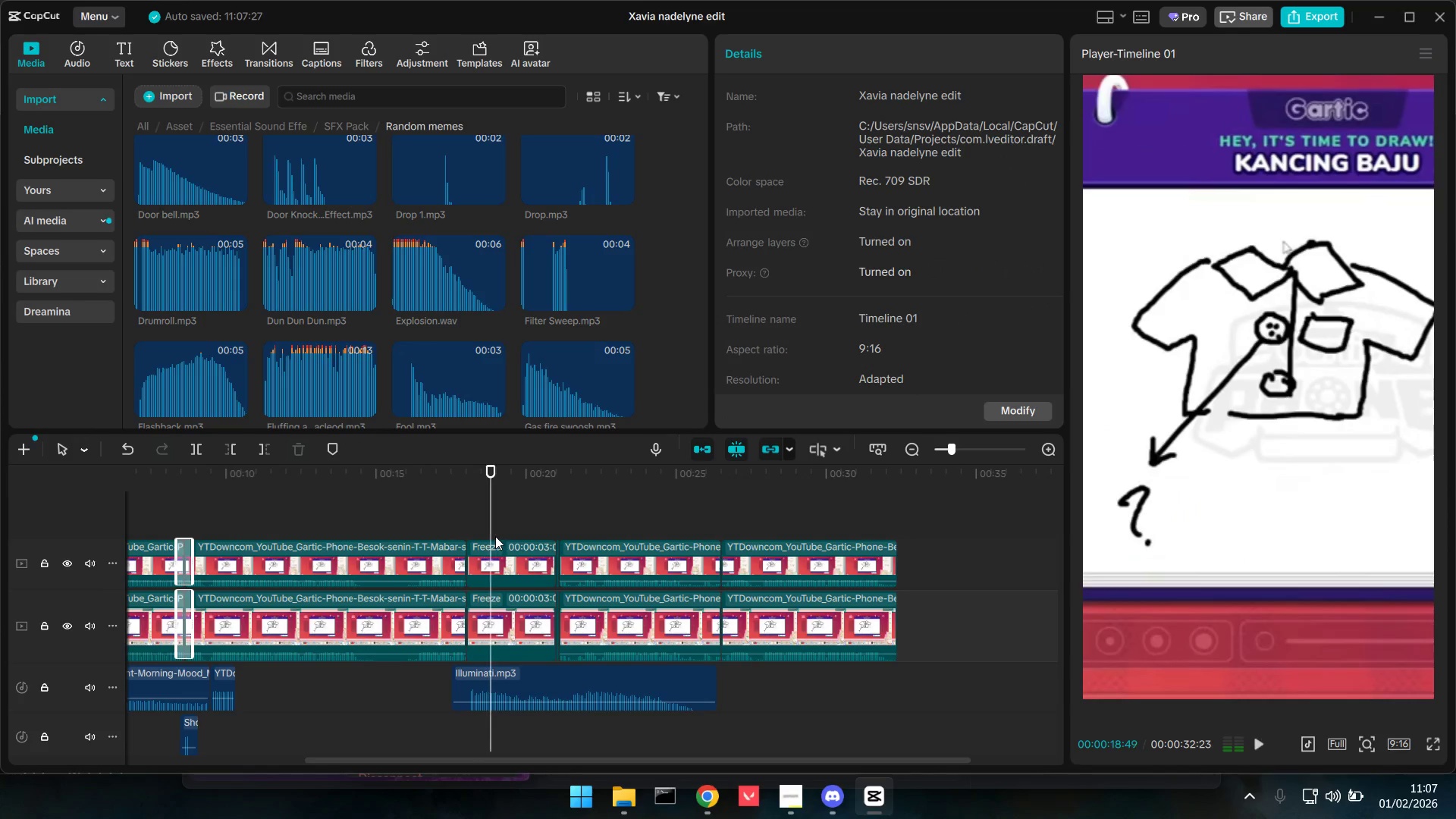 
hold_key(key=ControlLeft, duration=1.11)
 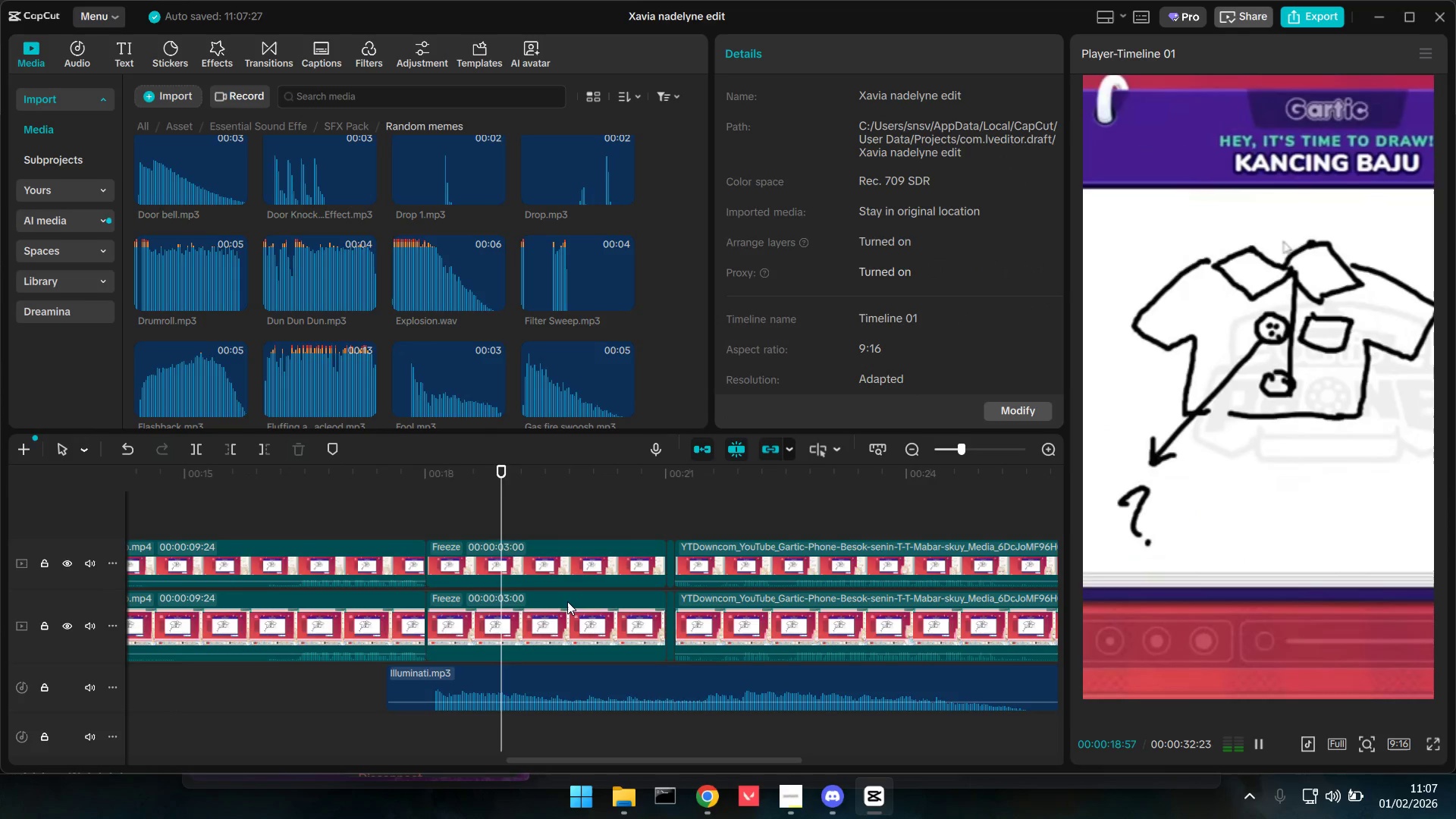 
key(Space)
 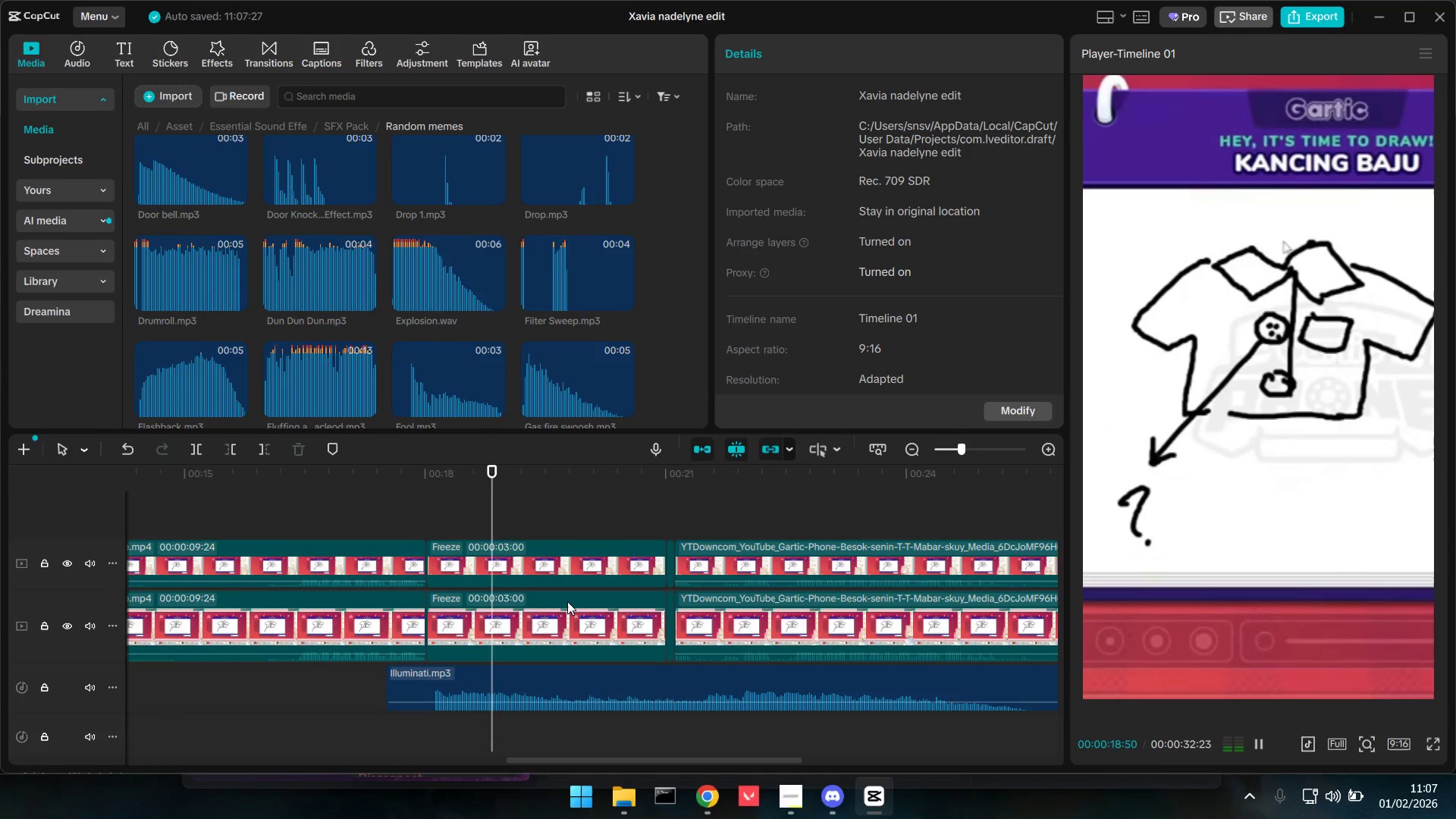 
scroll: coordinate [550, 601], scroll_direction: up, amount: 16.0
 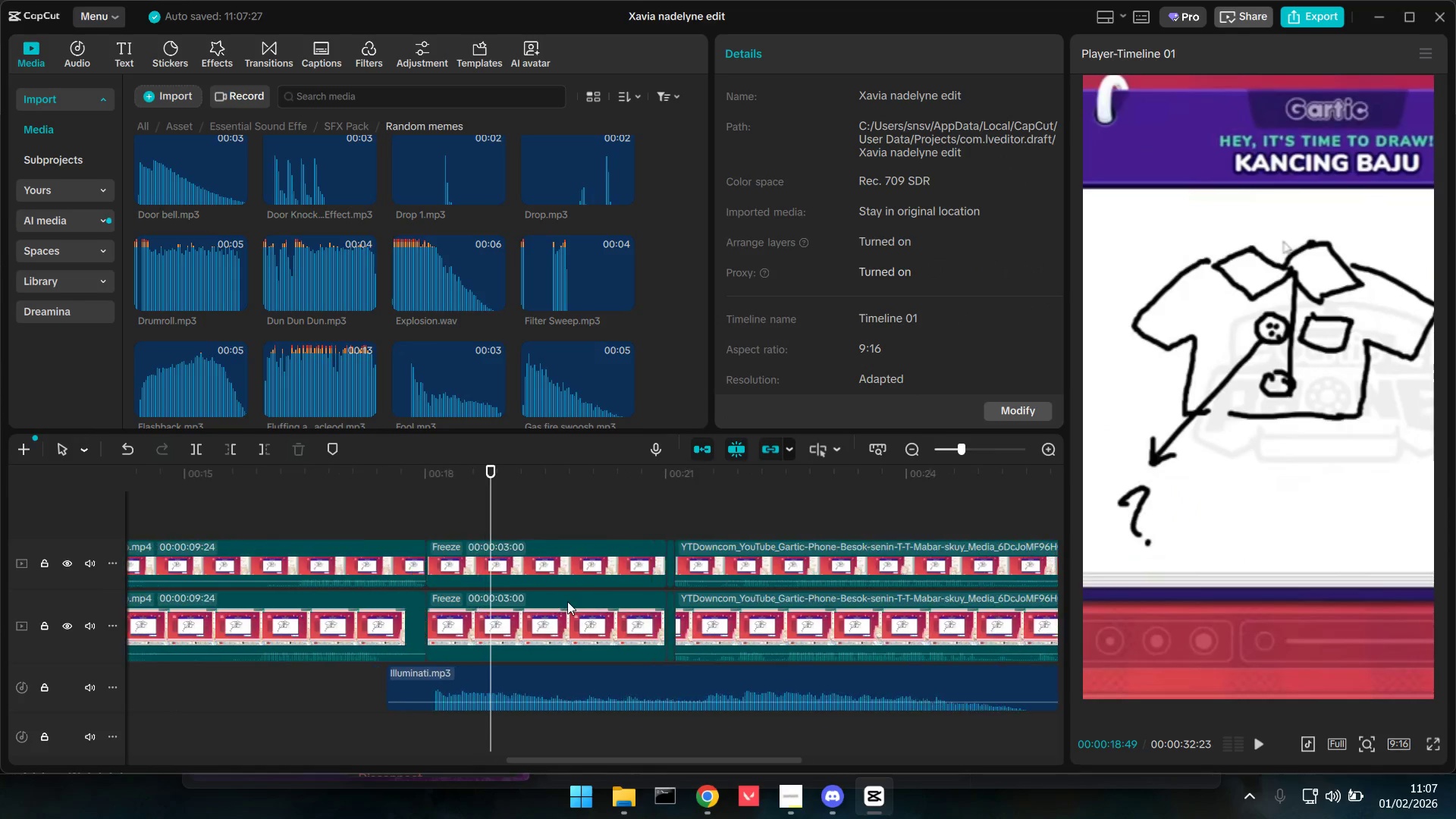 
key(Space)
 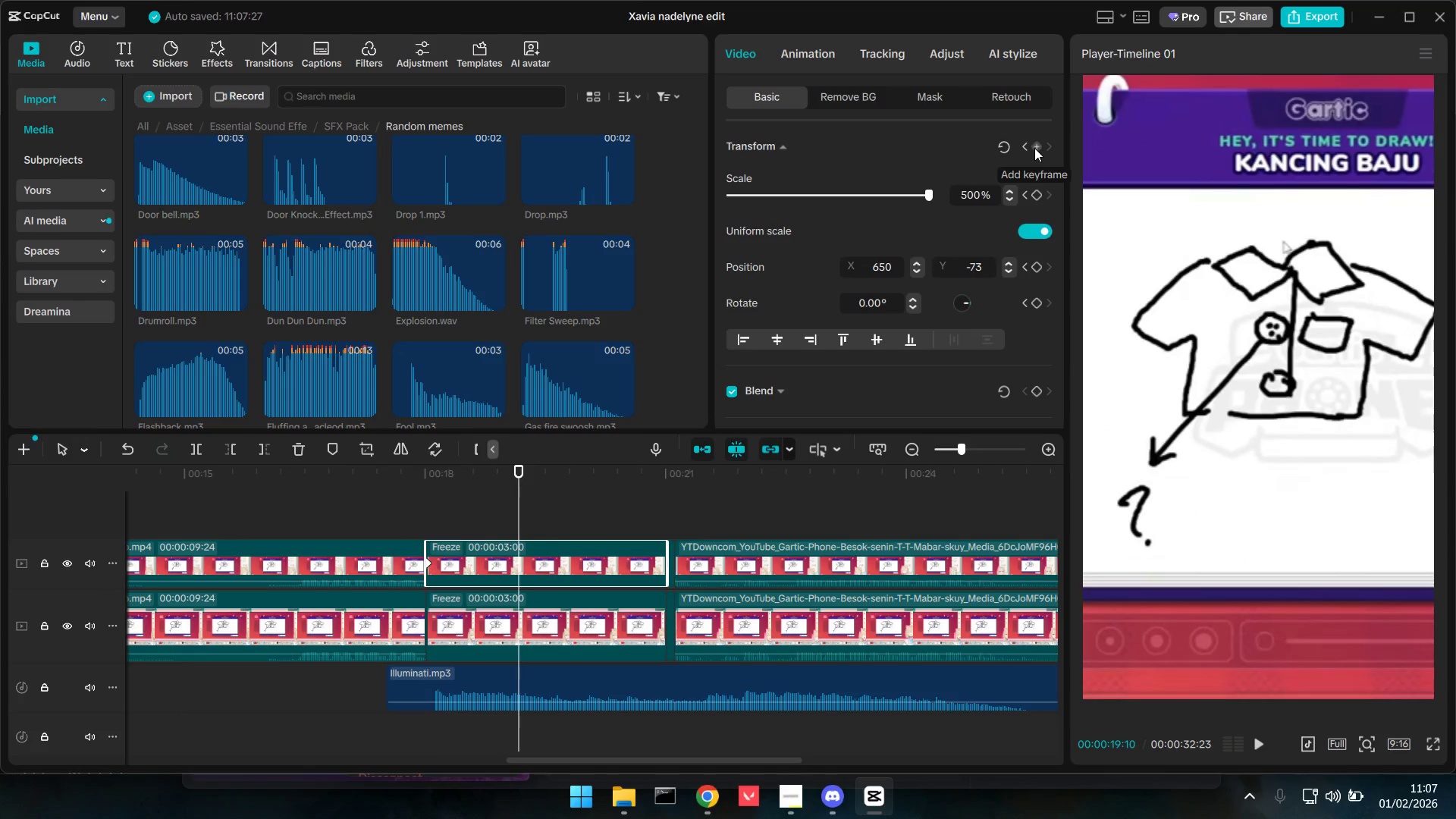 
wait(6.39)
 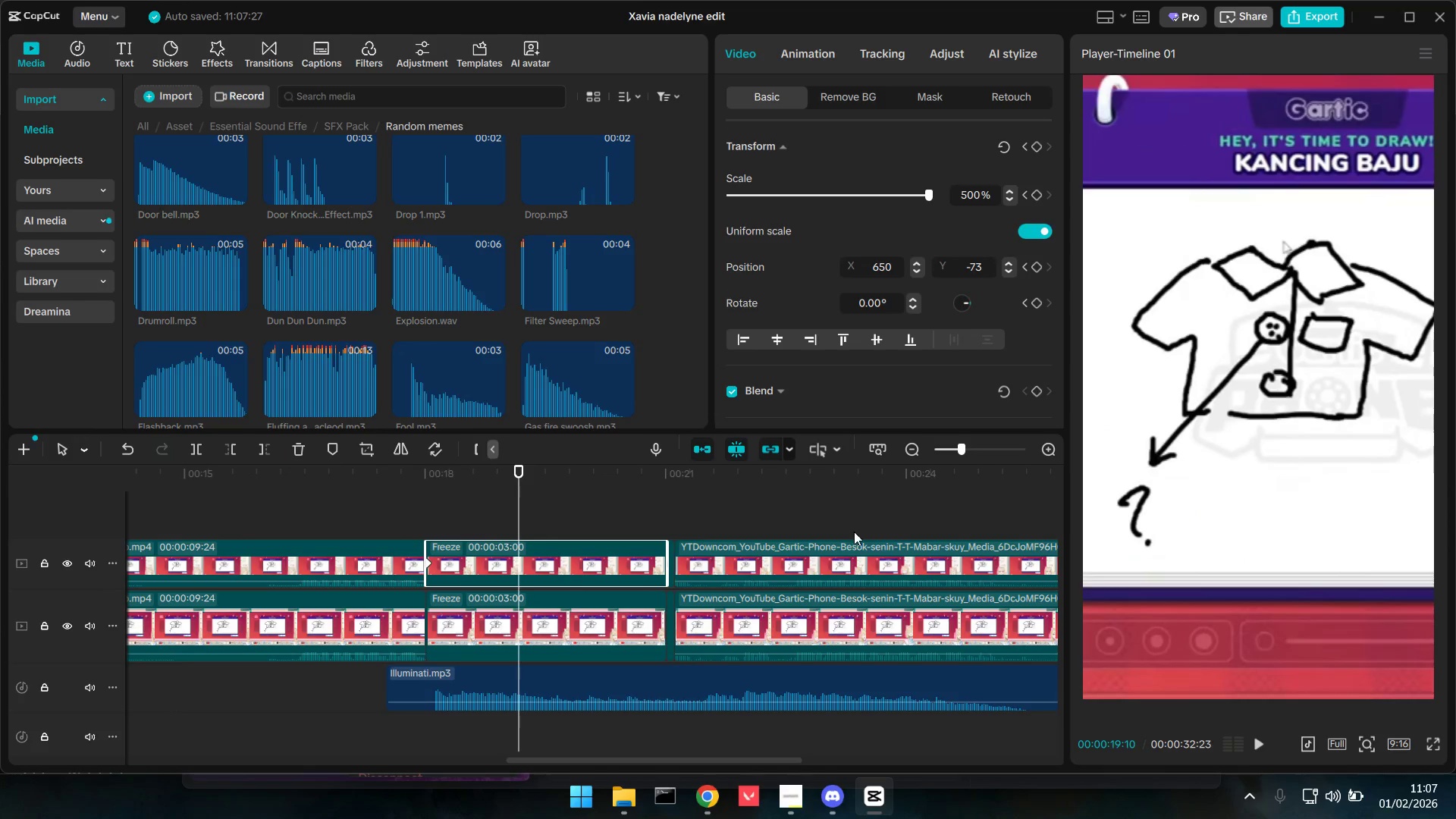 
left_click([1034, 148])
 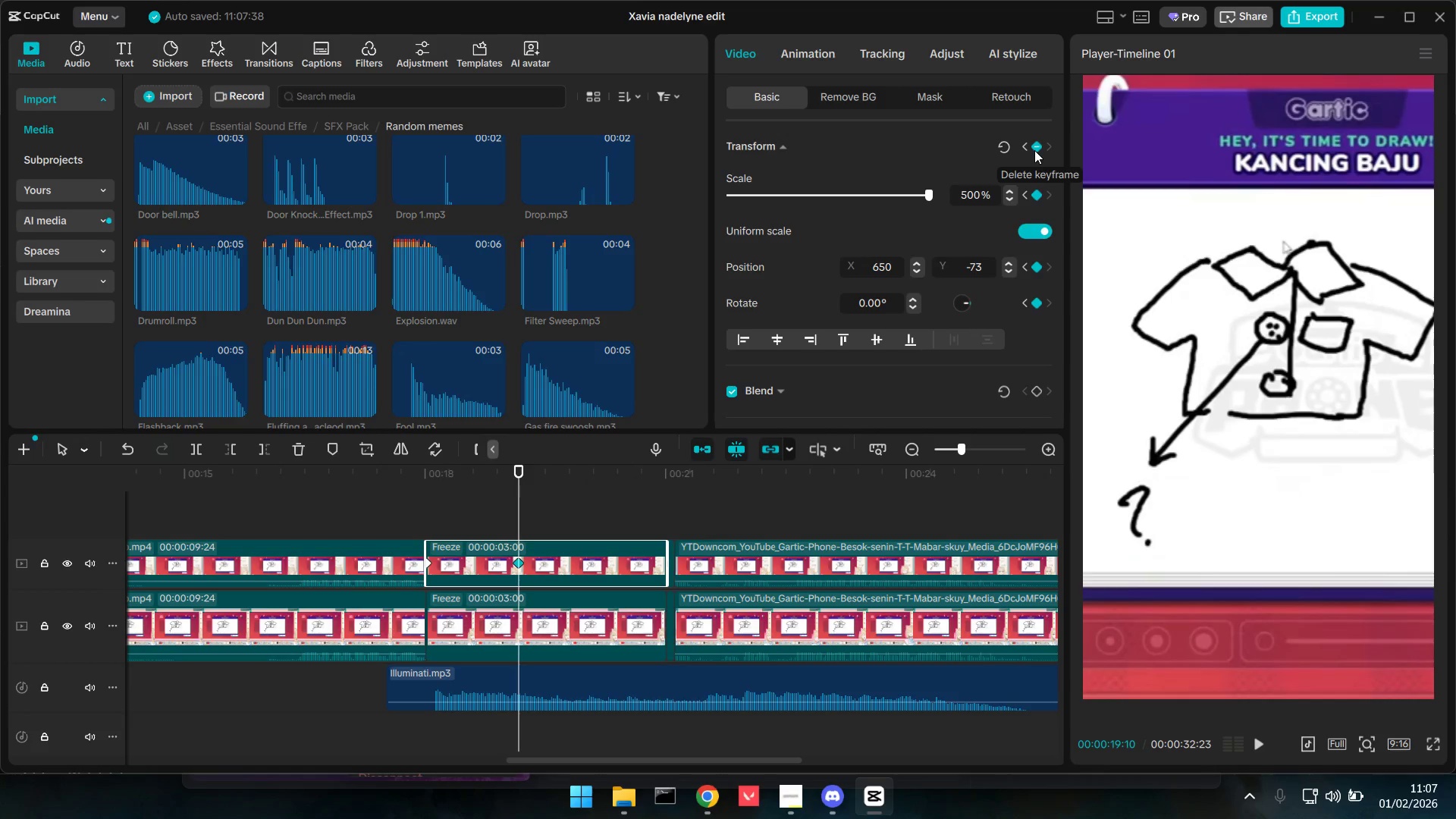 
key(Space)
 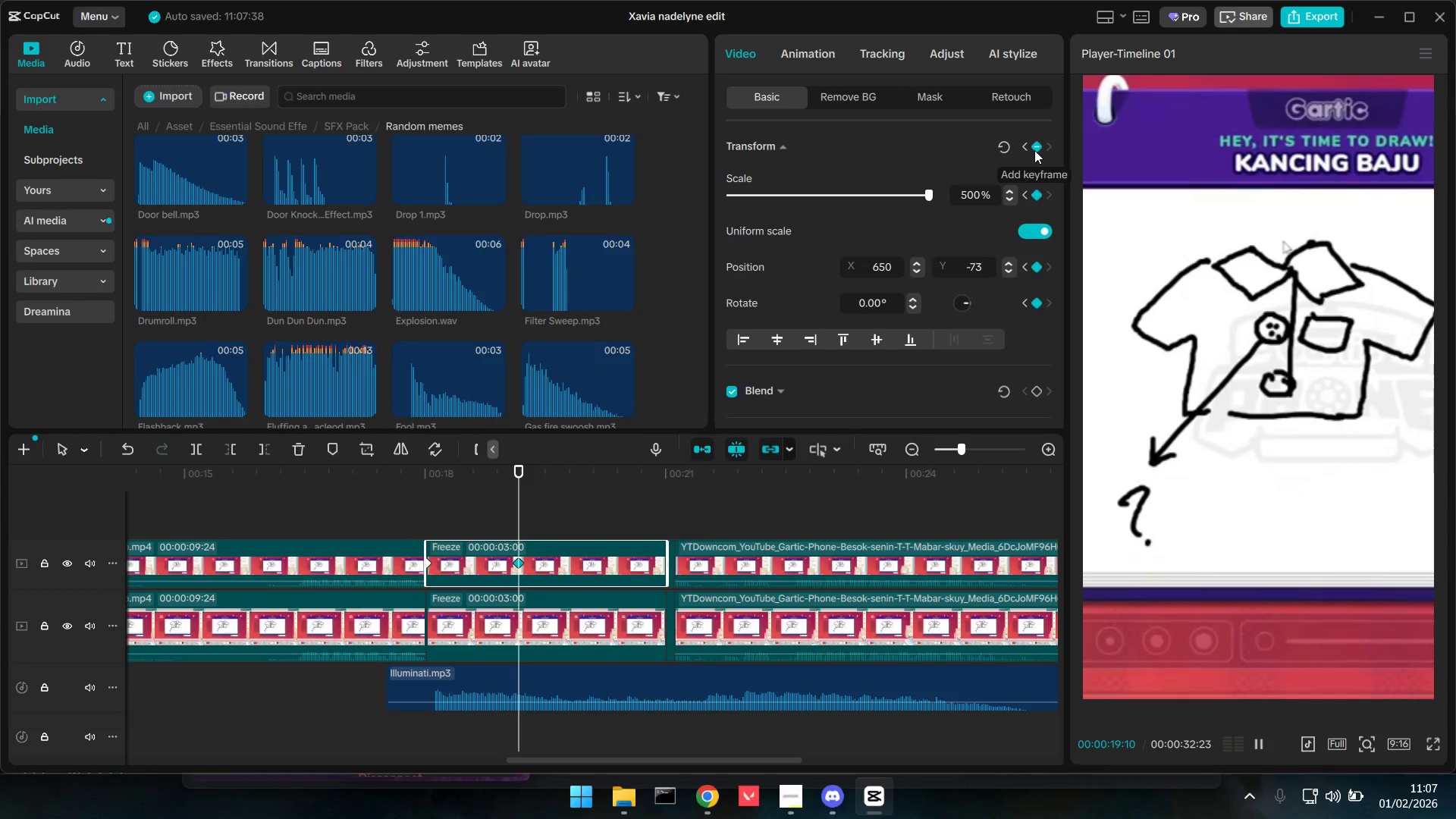 
key(Space)
 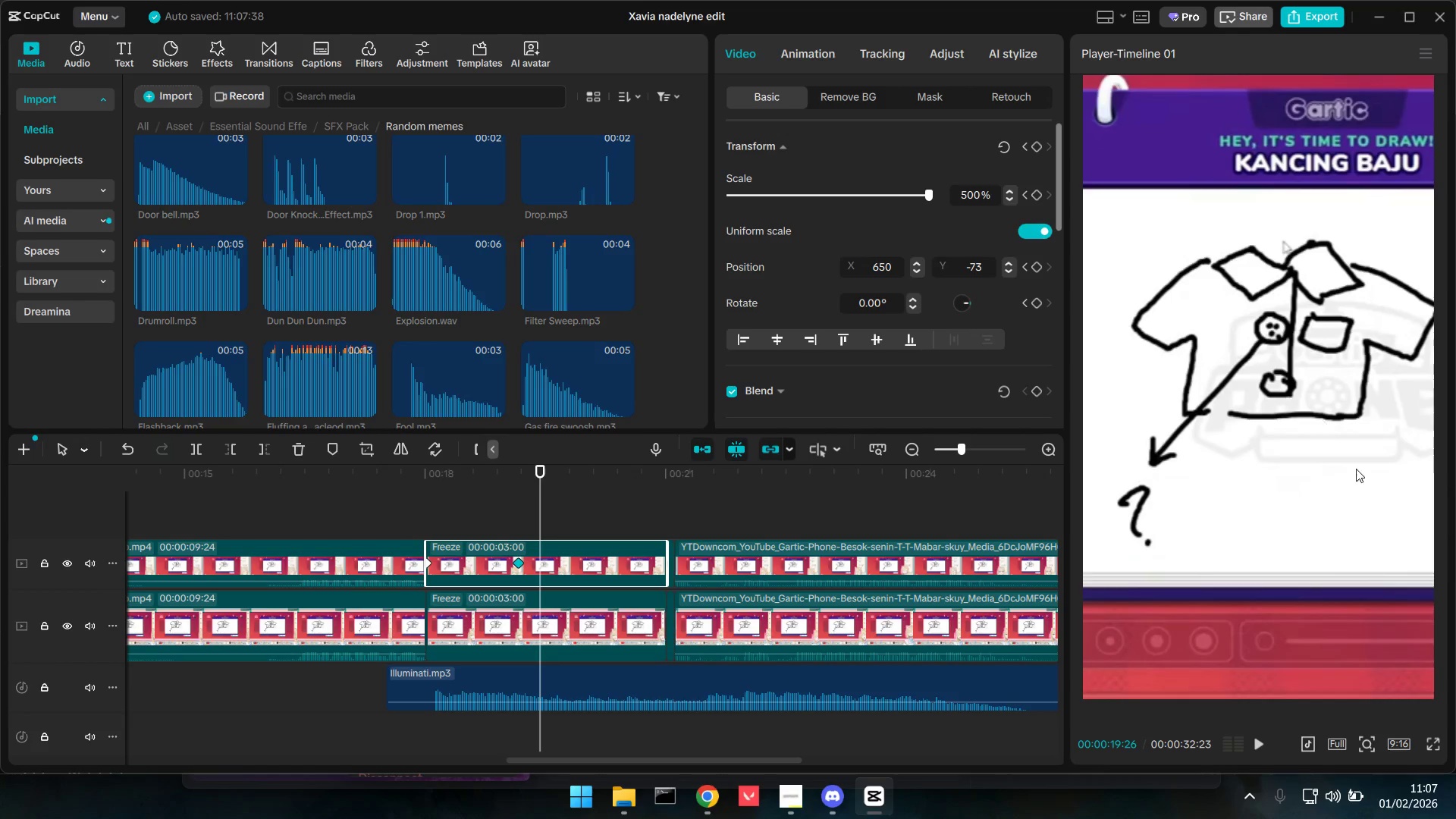 
left_click_drag(start_coordinate=[1366, 510], to_coordinate=[967, 301])
 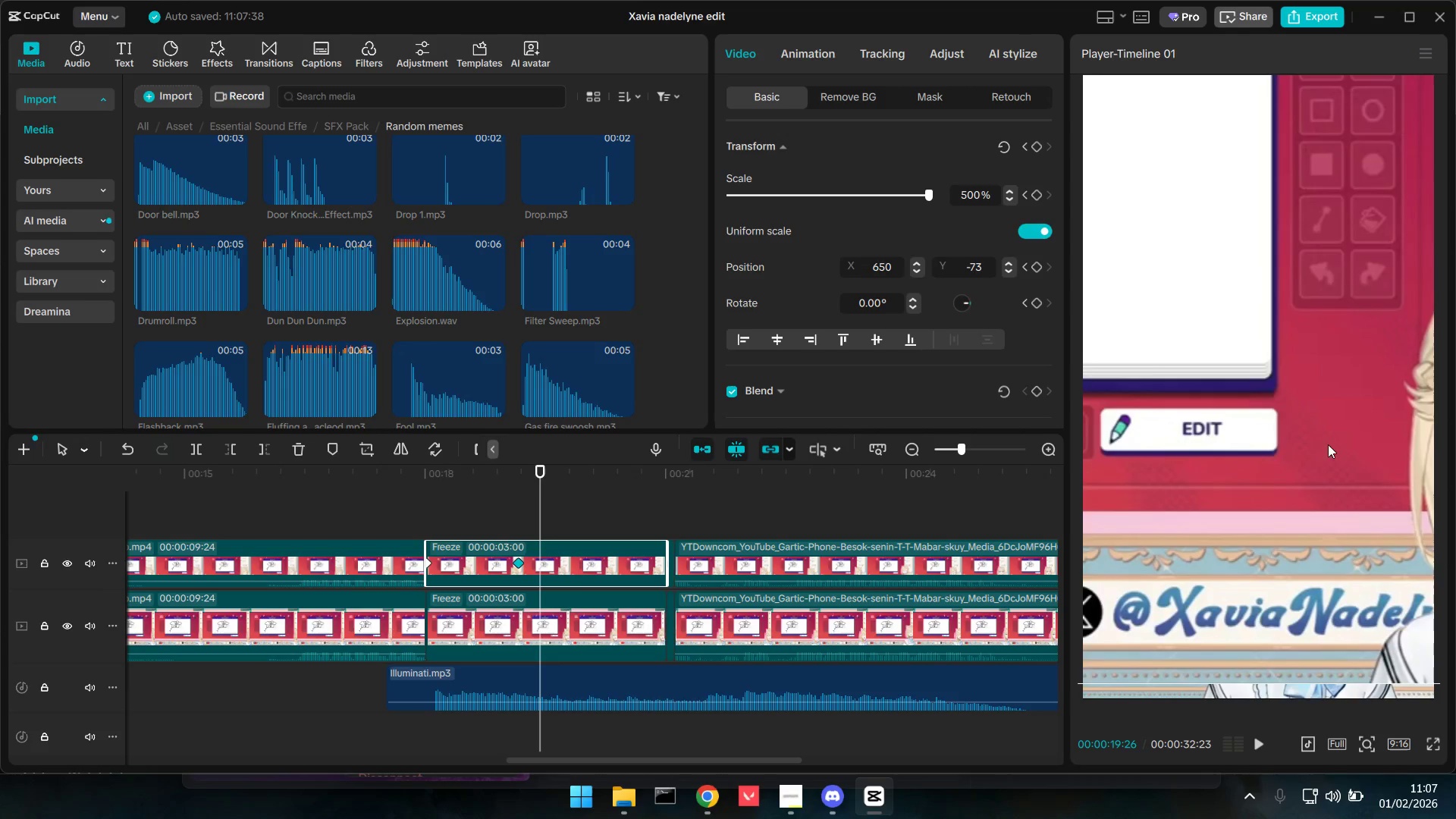 
left_click_drag(start_coordinate=[1354, 472], to_coordinate=[1011, 376])
 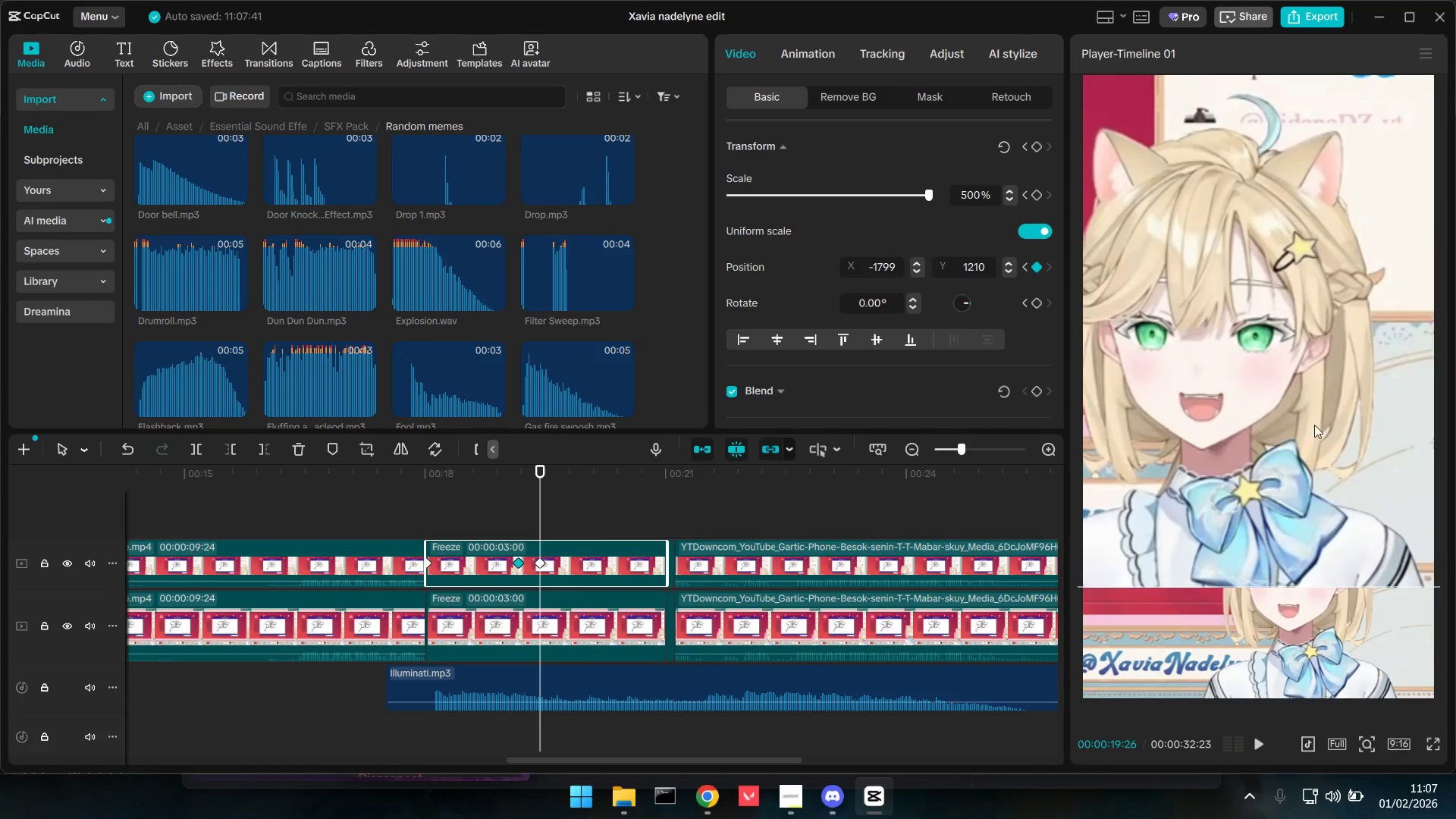 
left_click_drag(start_coordinate=[1323, 431], to_coordinate=[1393, 573])
 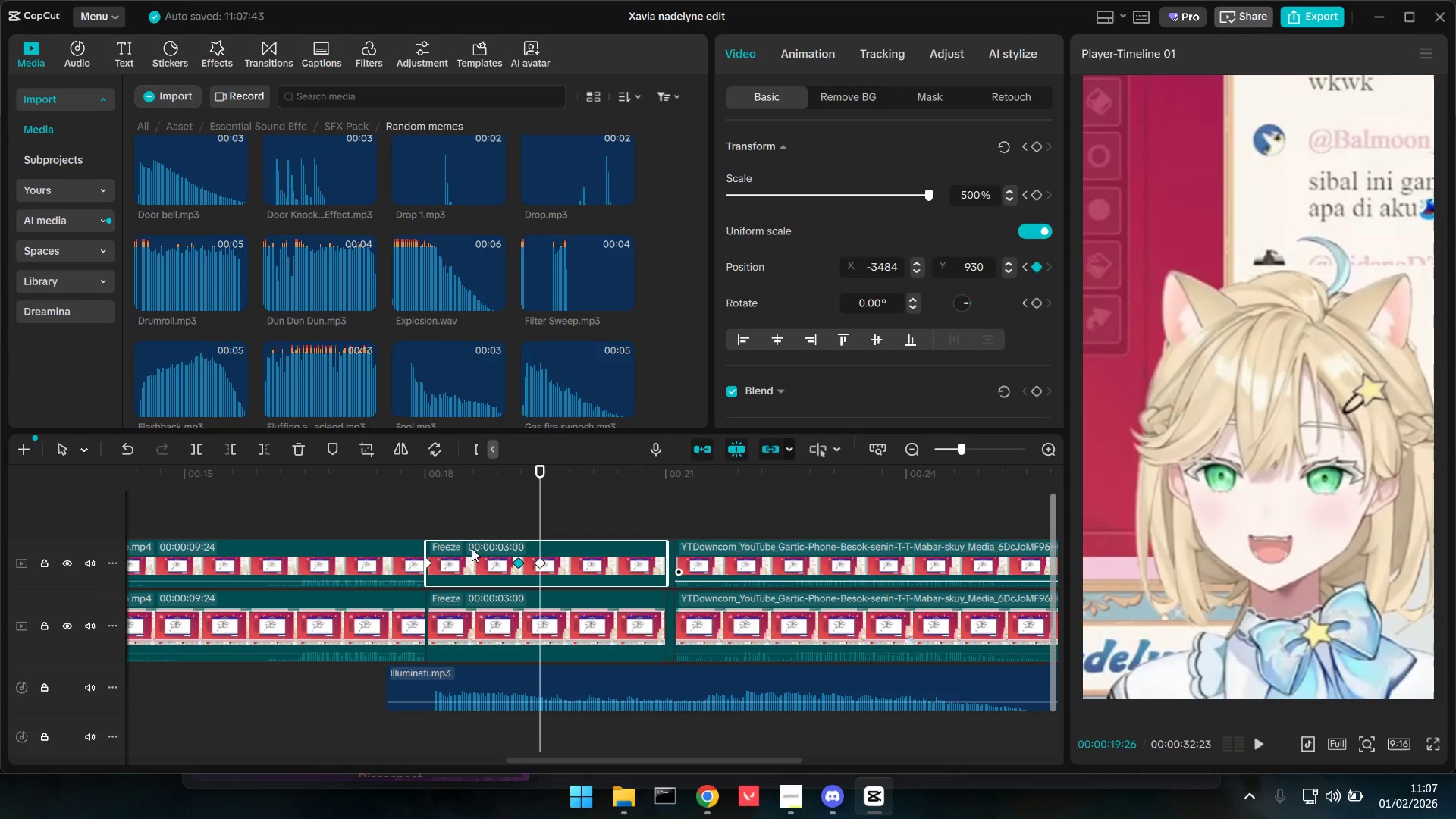 
left_click([395, 513])
 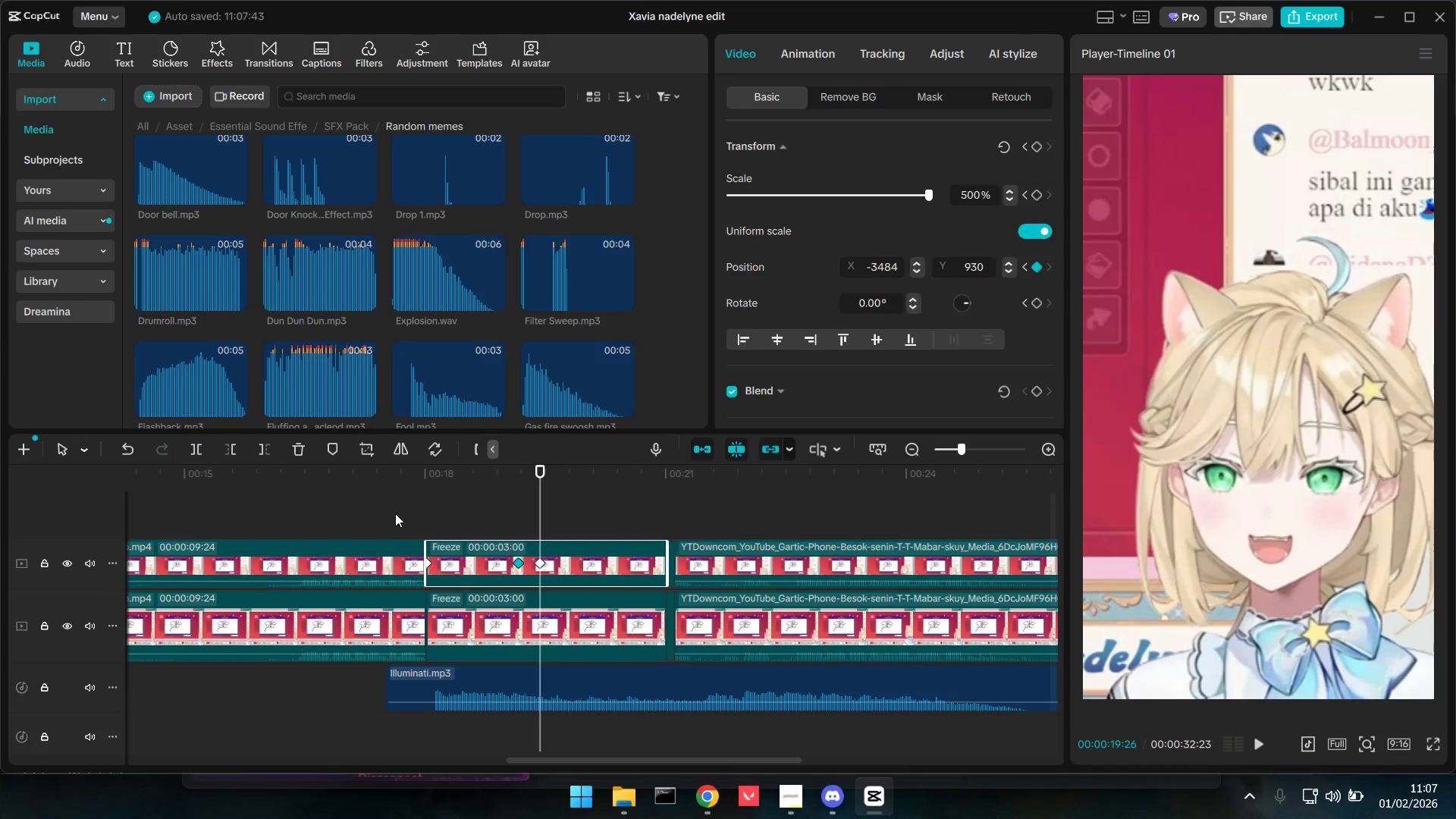 
key(Space)
 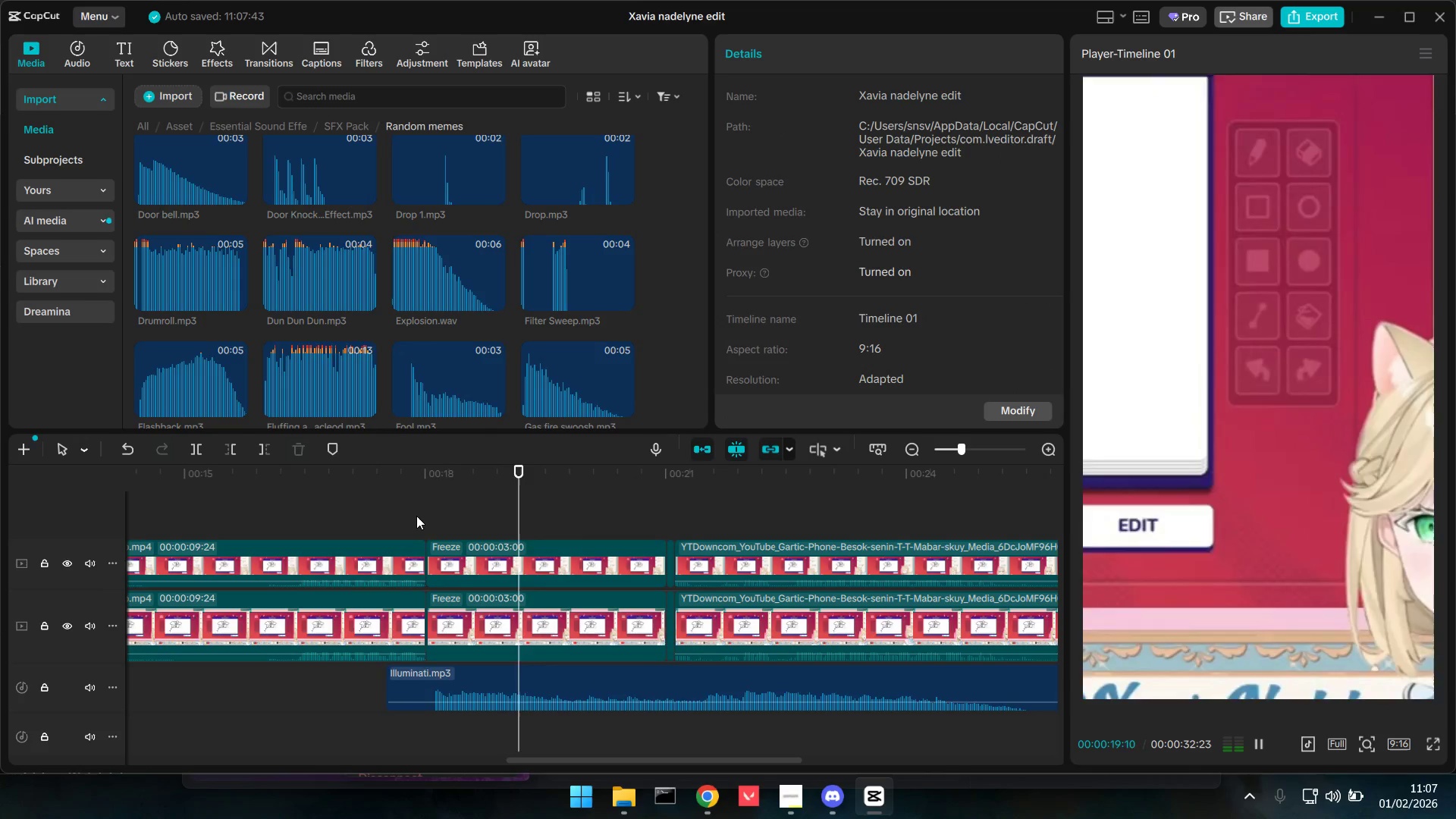 
key(Space)
 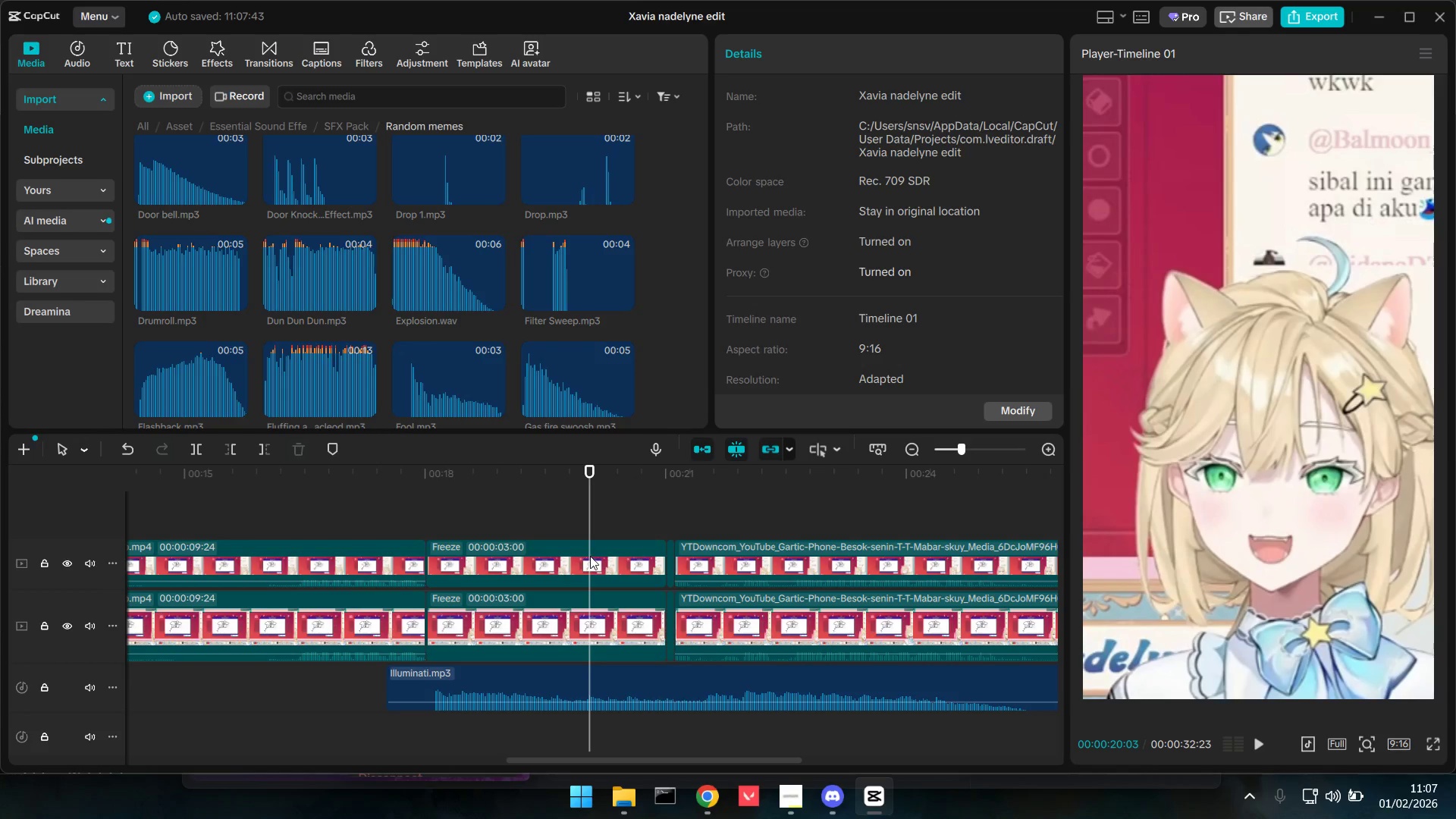 
left_click([588, 555])
 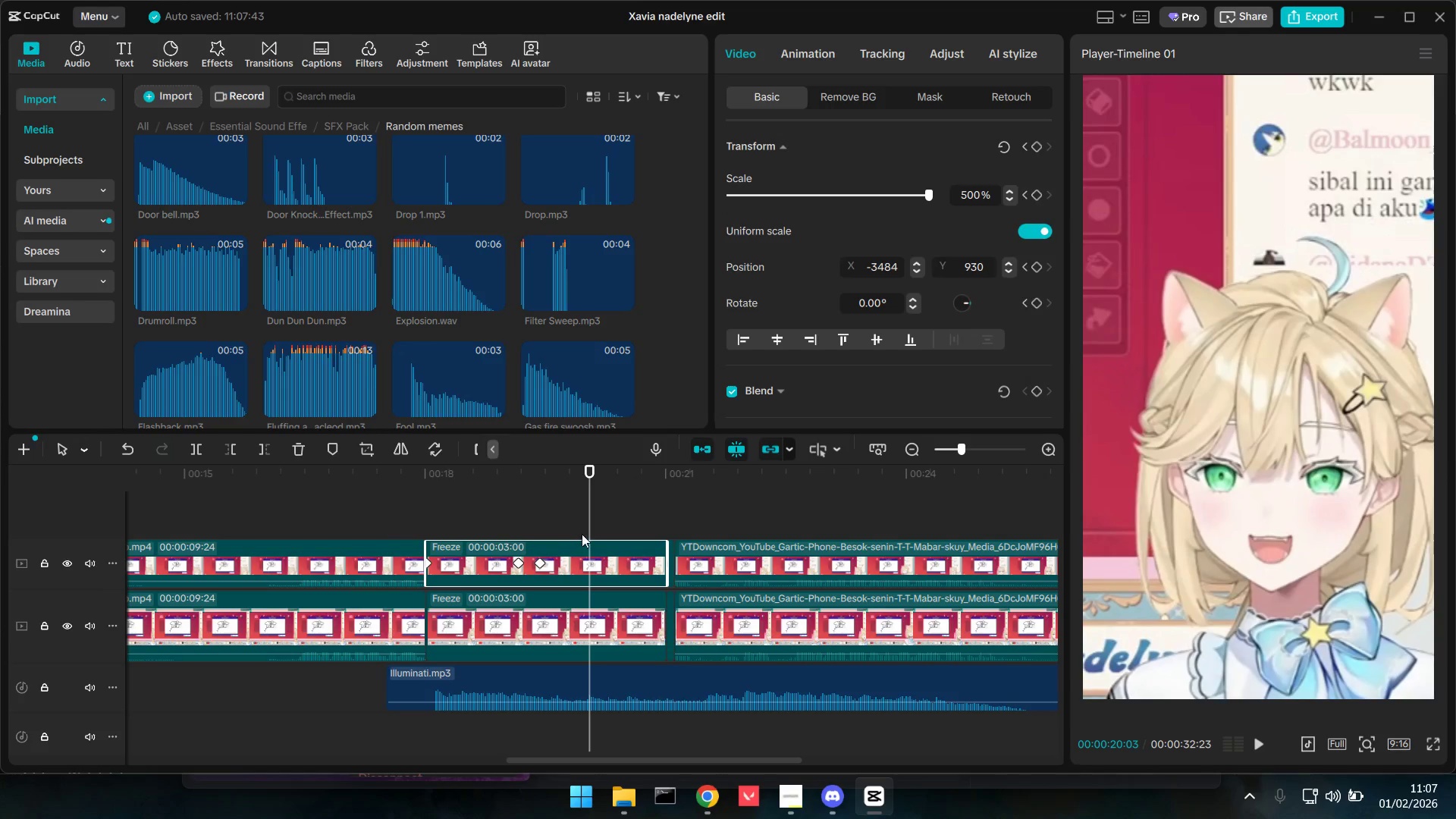 
left_click_drag(start_coordinate=[585, 522], to_coordinate=[577, 522])
 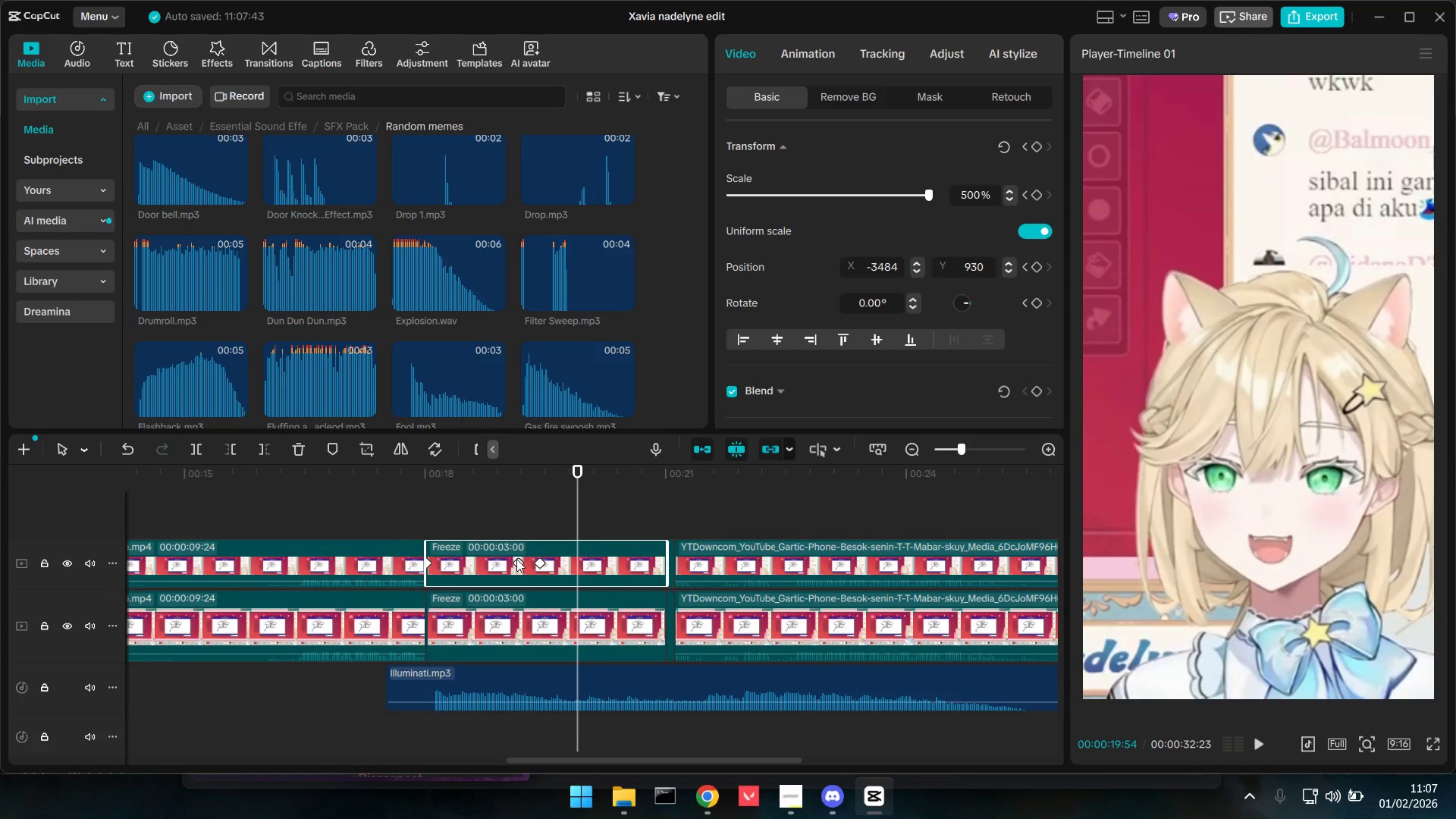 
left_click_drag(start_coordinate=[517, 561], to_coordinate=[480, 567])
 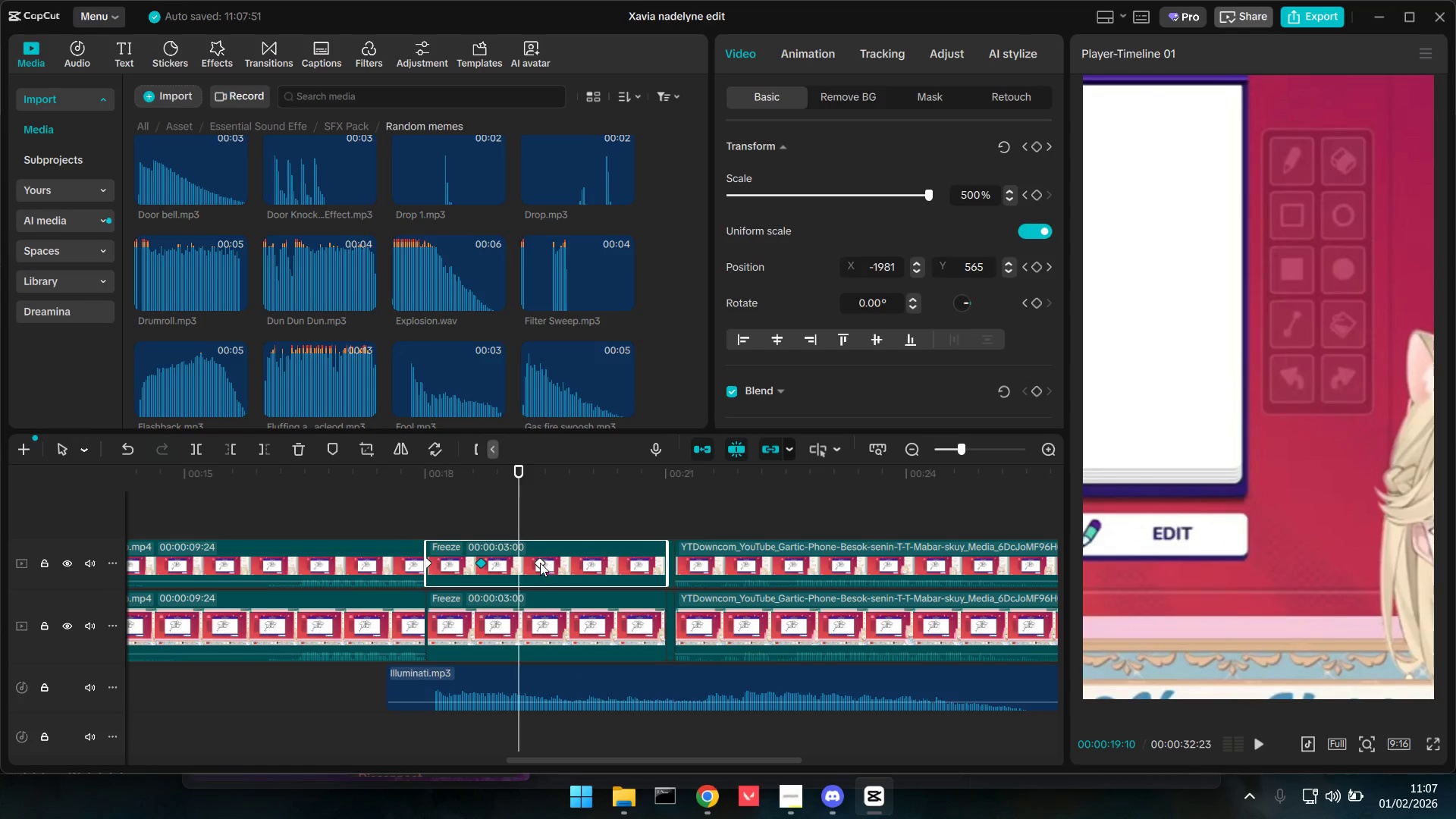 
left_click_drag(start_coordinate=[540, 562], to_coordinate=[498, 567])
 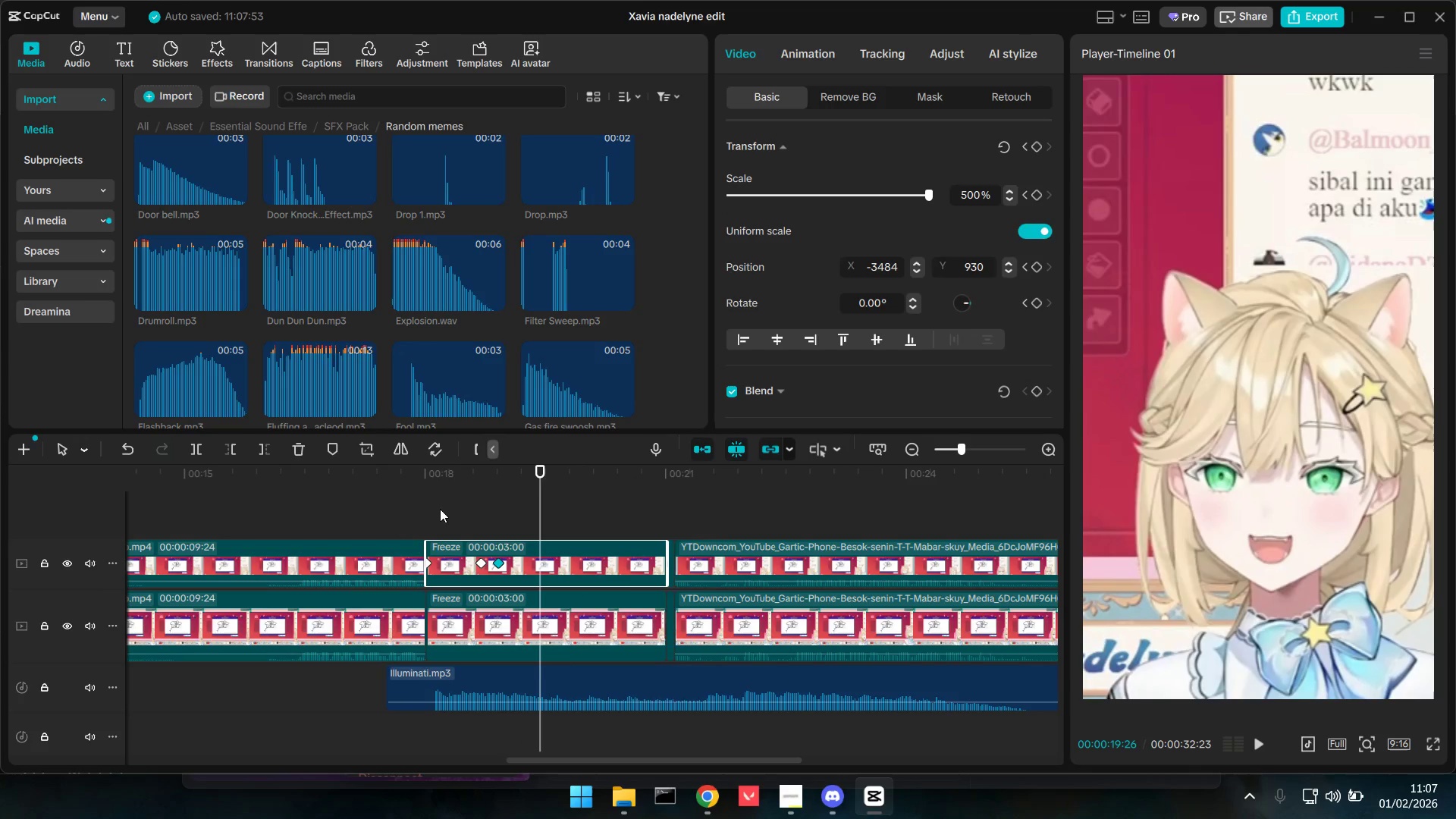 
double_click([406, 510])
 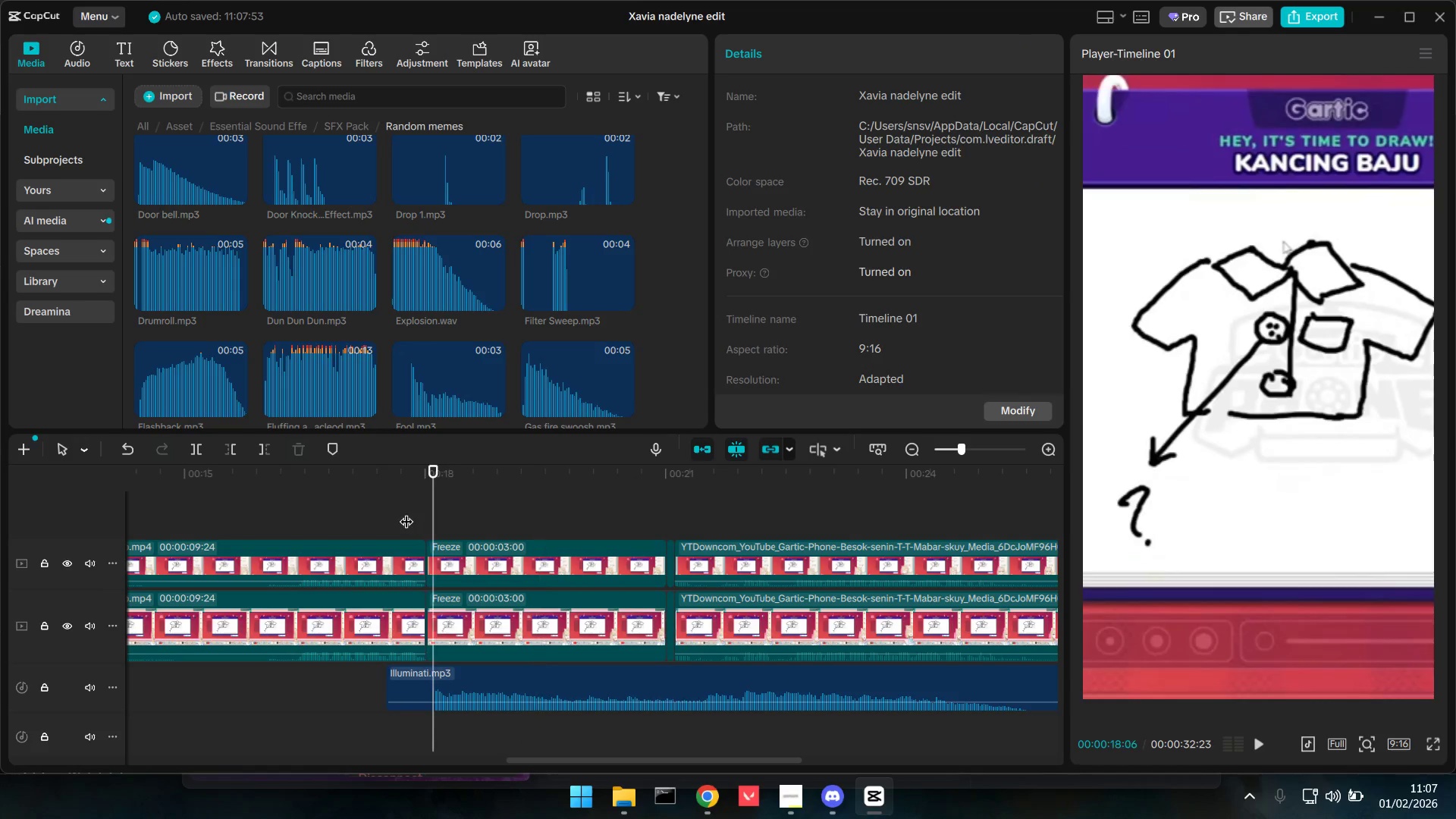 
key(Space)
 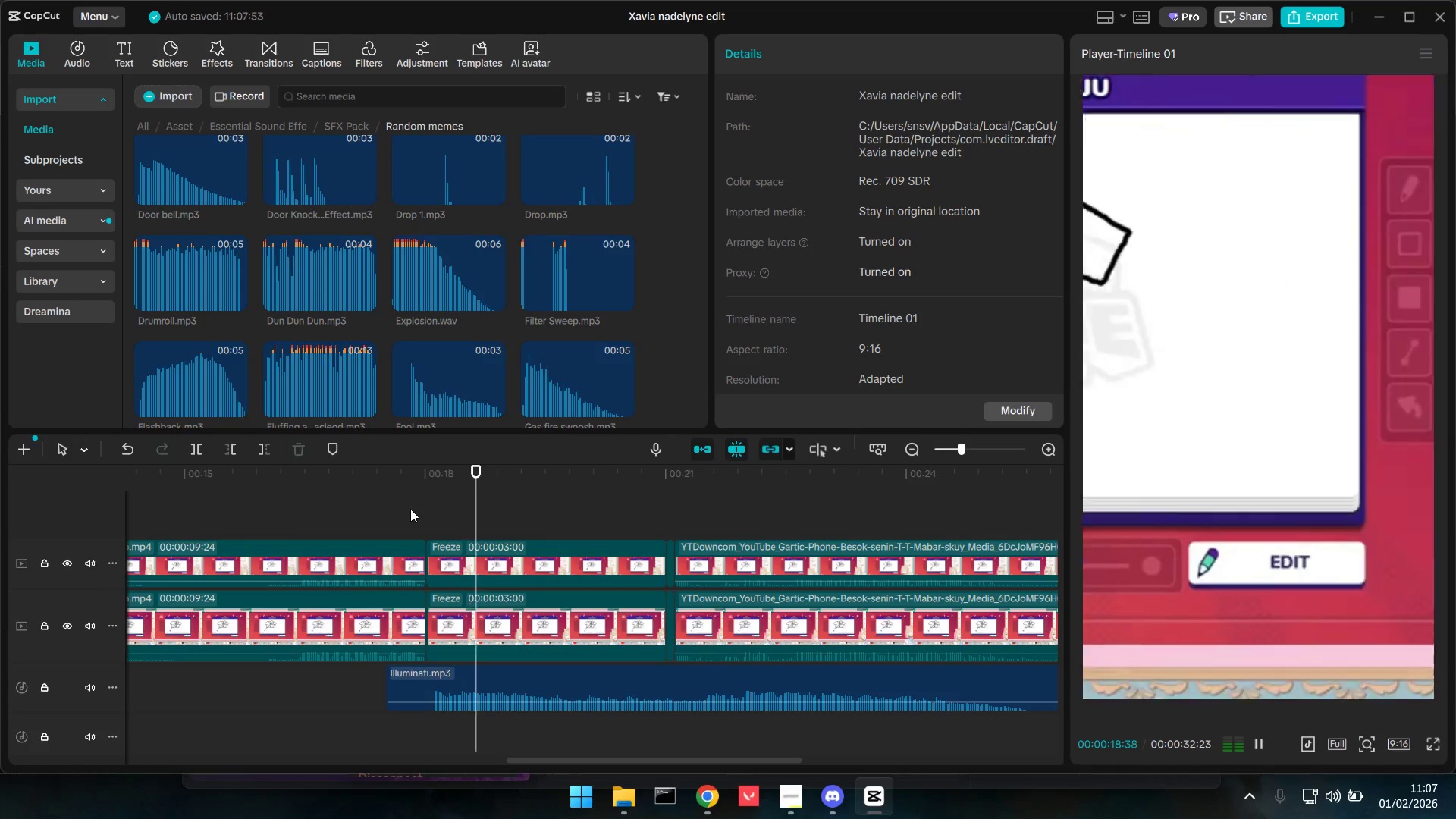 
key(Space)
 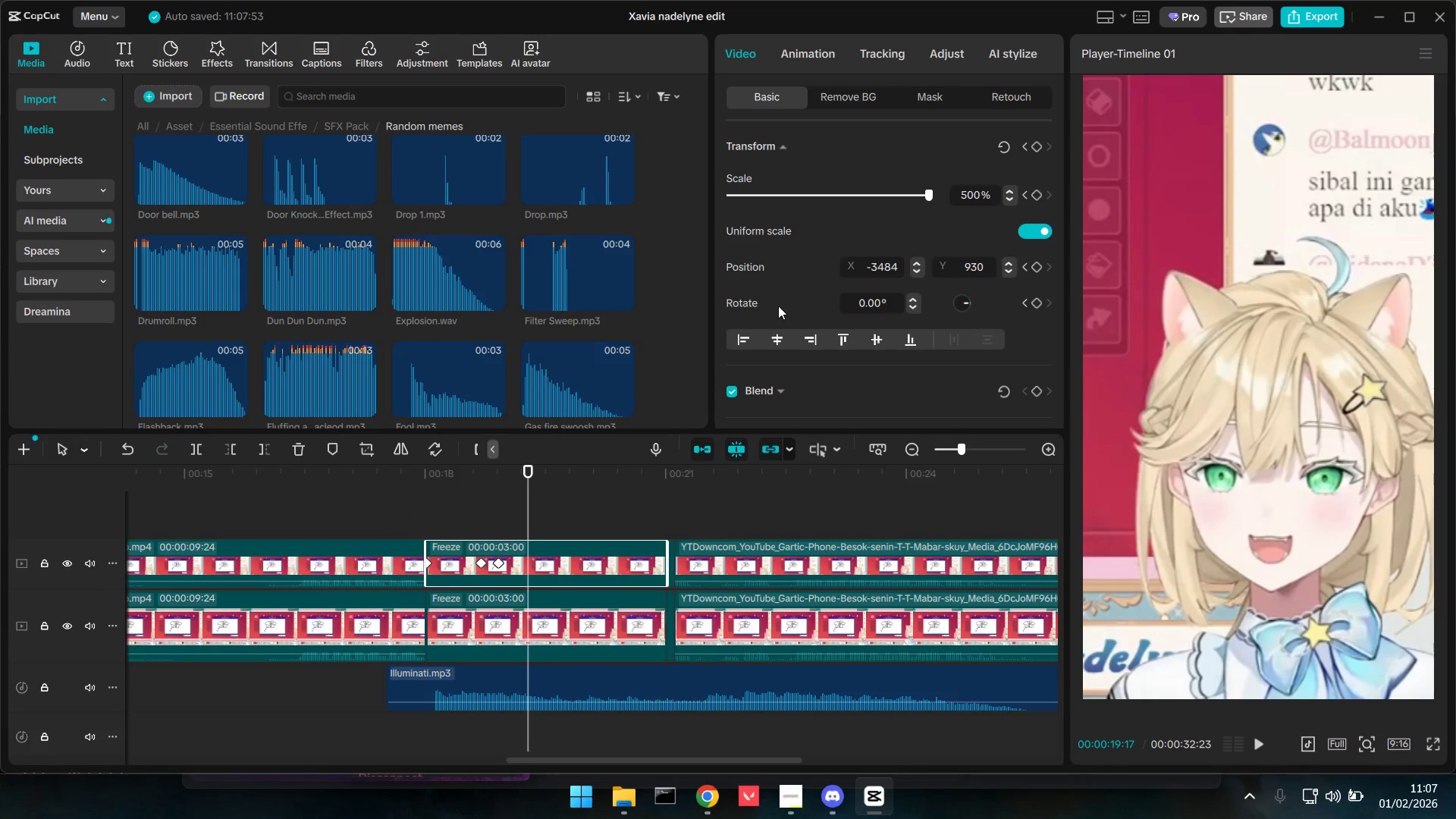 
left_click([1035, 148])
 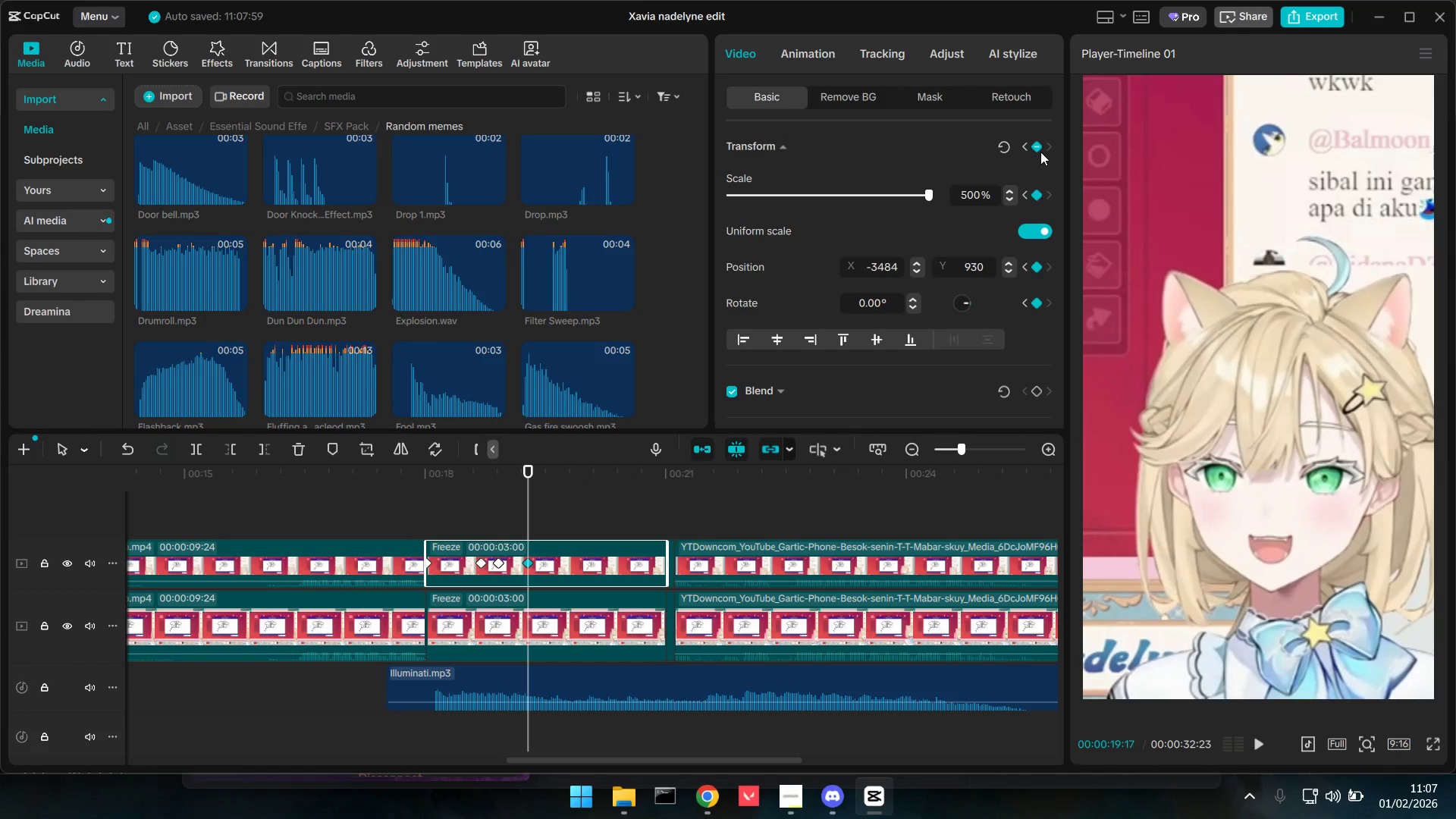 
key(Space)
 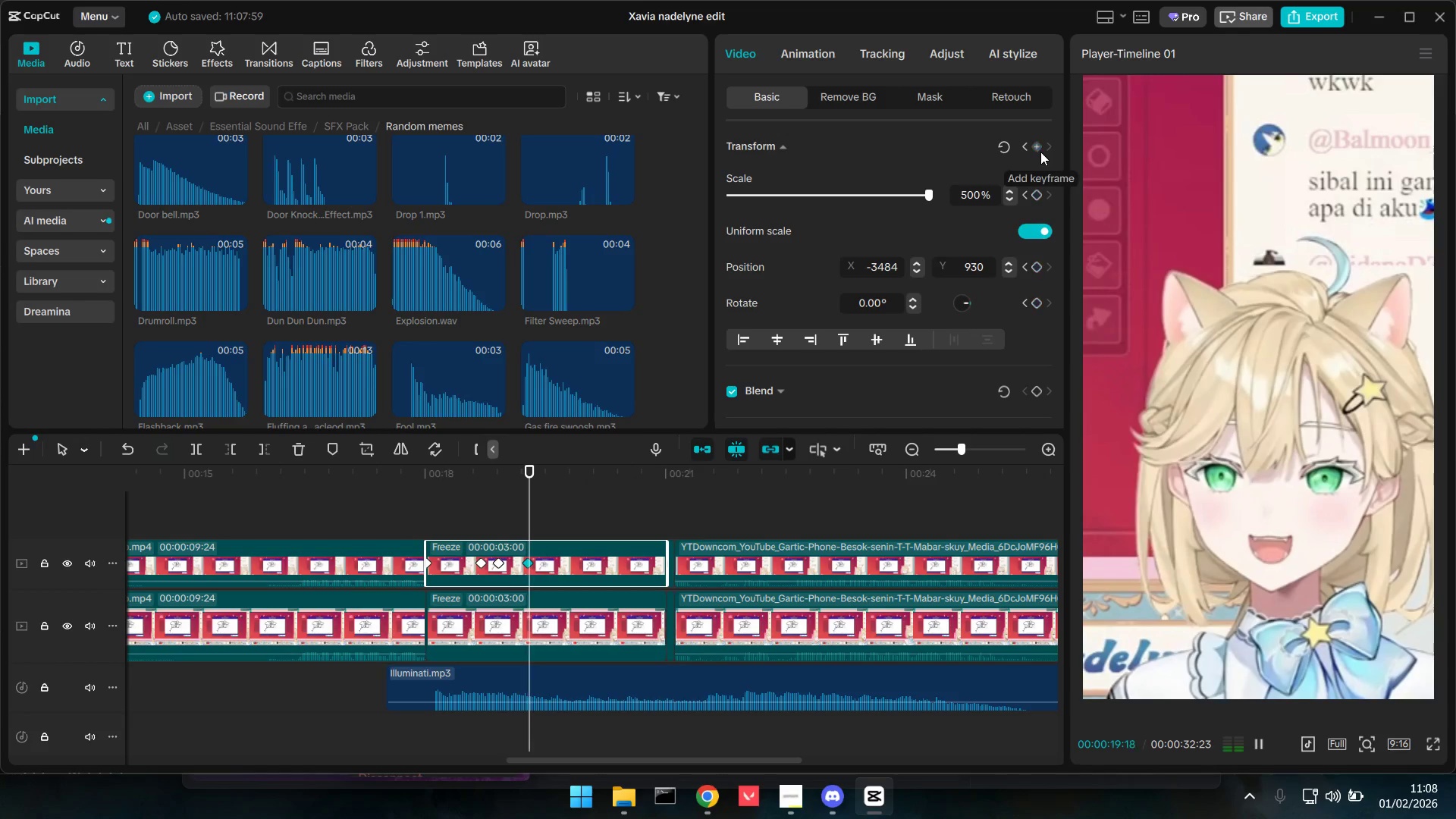 
key(Space)
 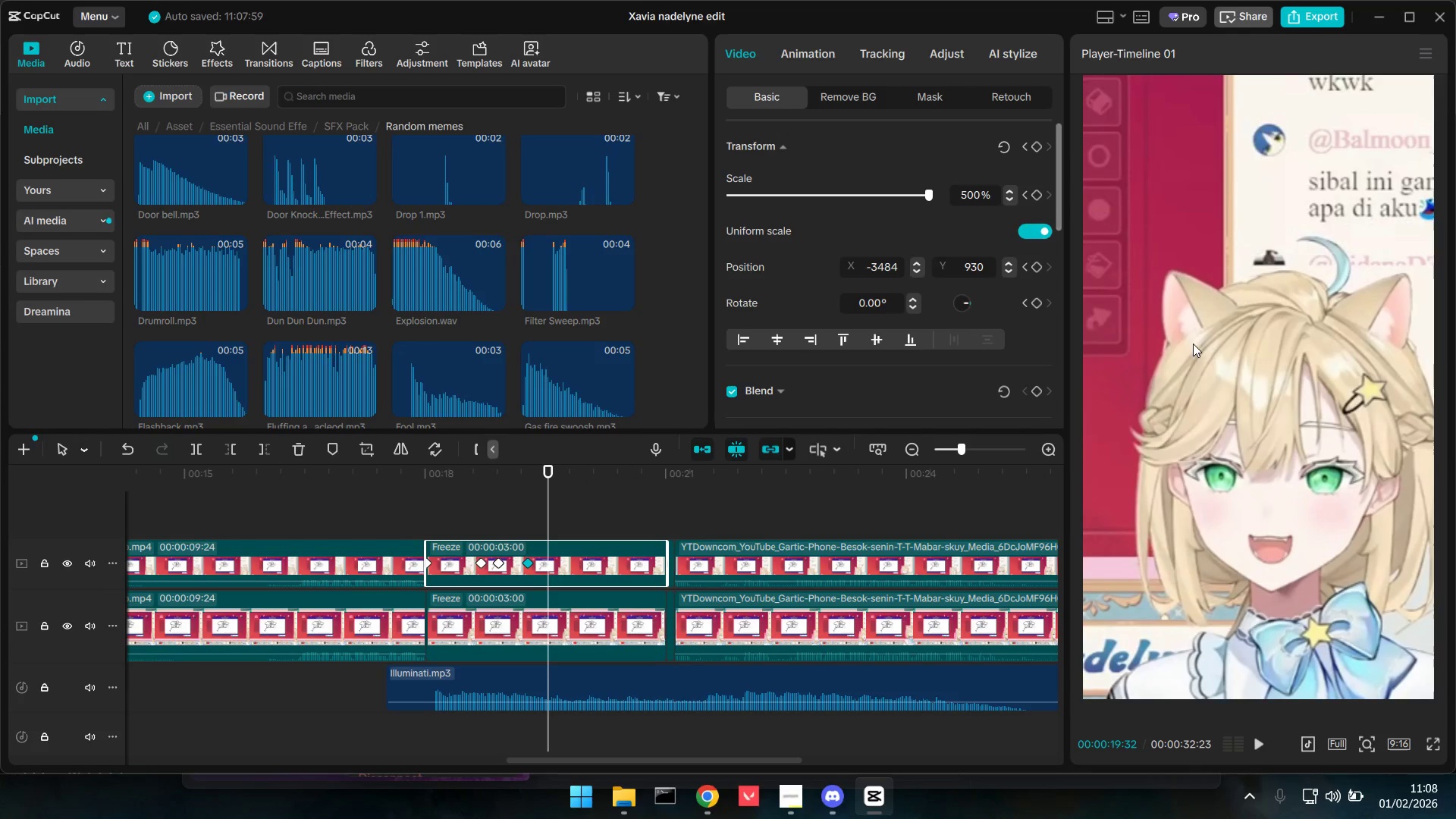 
left_click_drag(start_coordinate=[1181, 273], to_coordinate=[1383, 388])
 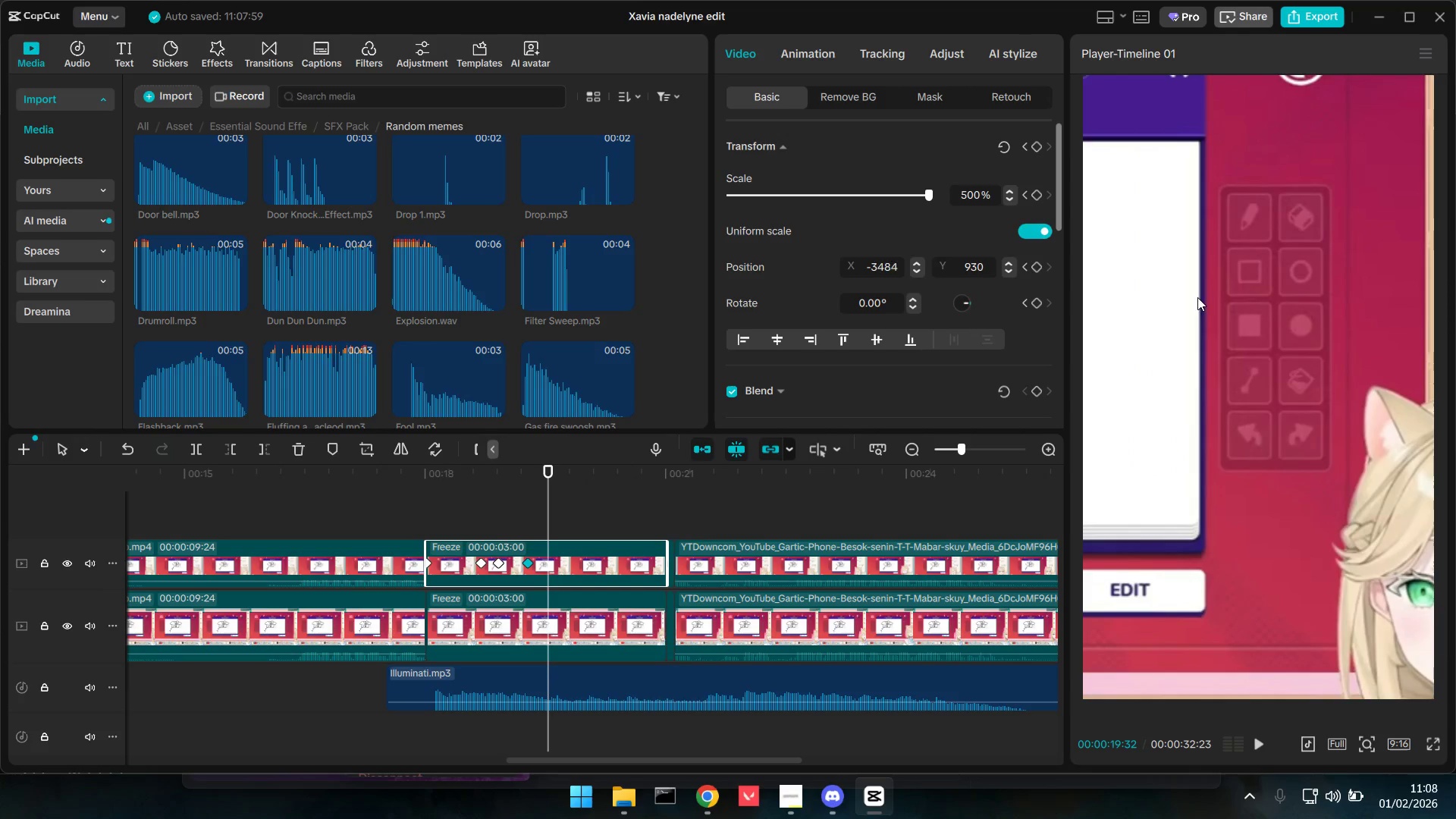 
left_click_drag(start_coordinate=[1209, 298], to_coordinate=[1373, 337])
 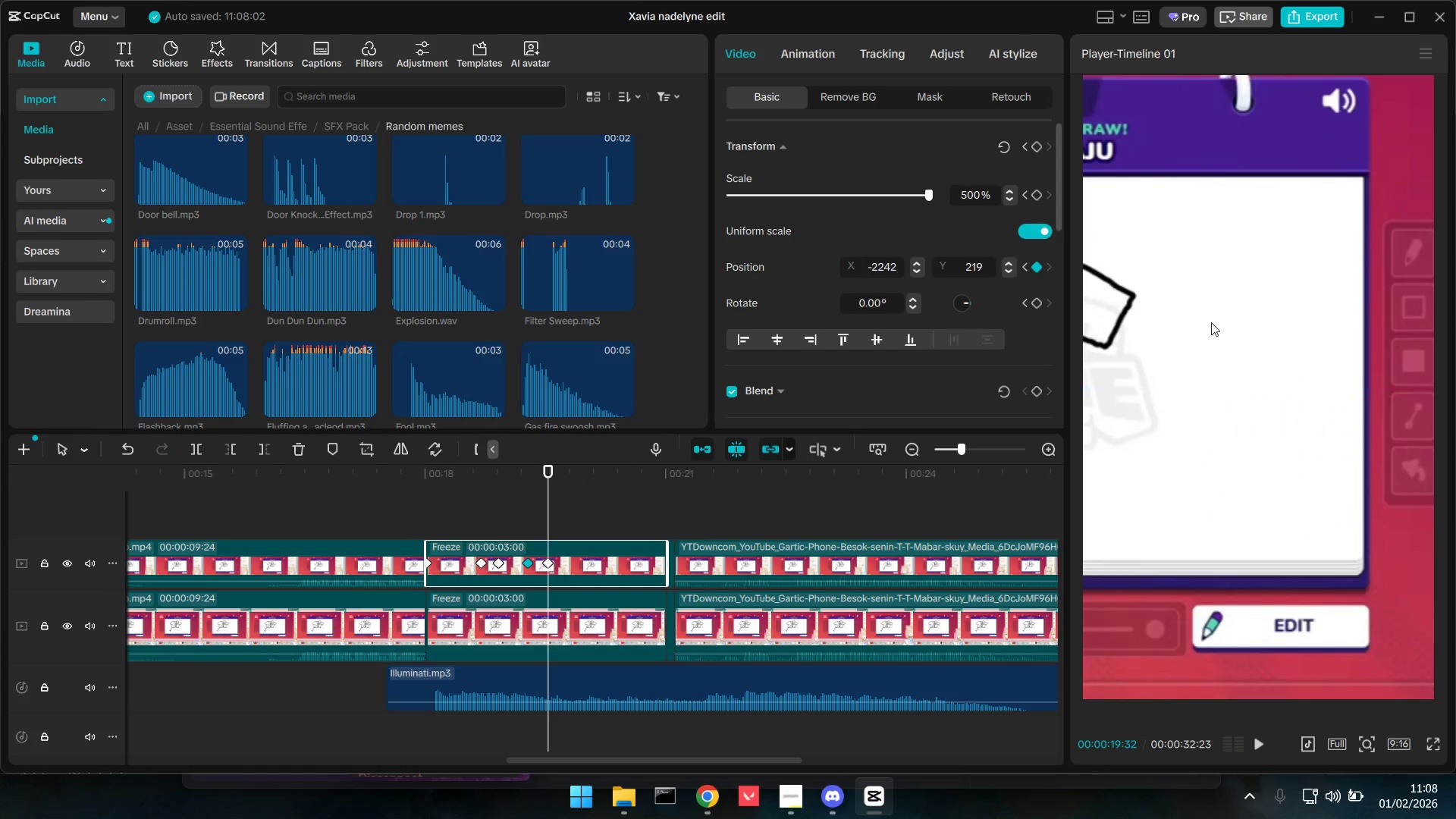 
left_click_drag(start_coordinate=[1203, 318], to_coordinate=[1362, 360])
 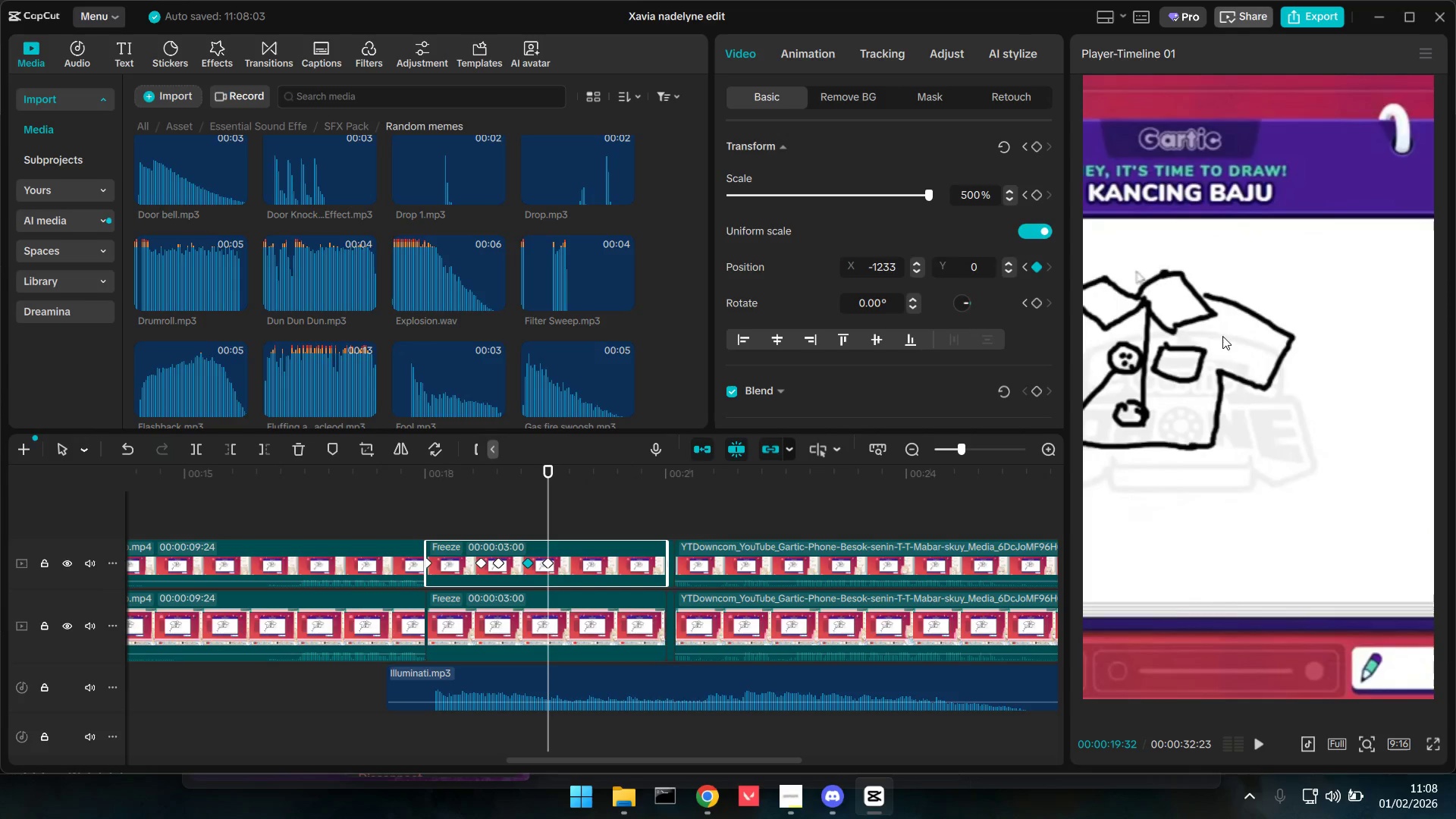 
left_click_drag(start_coordinate=[1216, 334], to_coordinate=[1290, 347])
 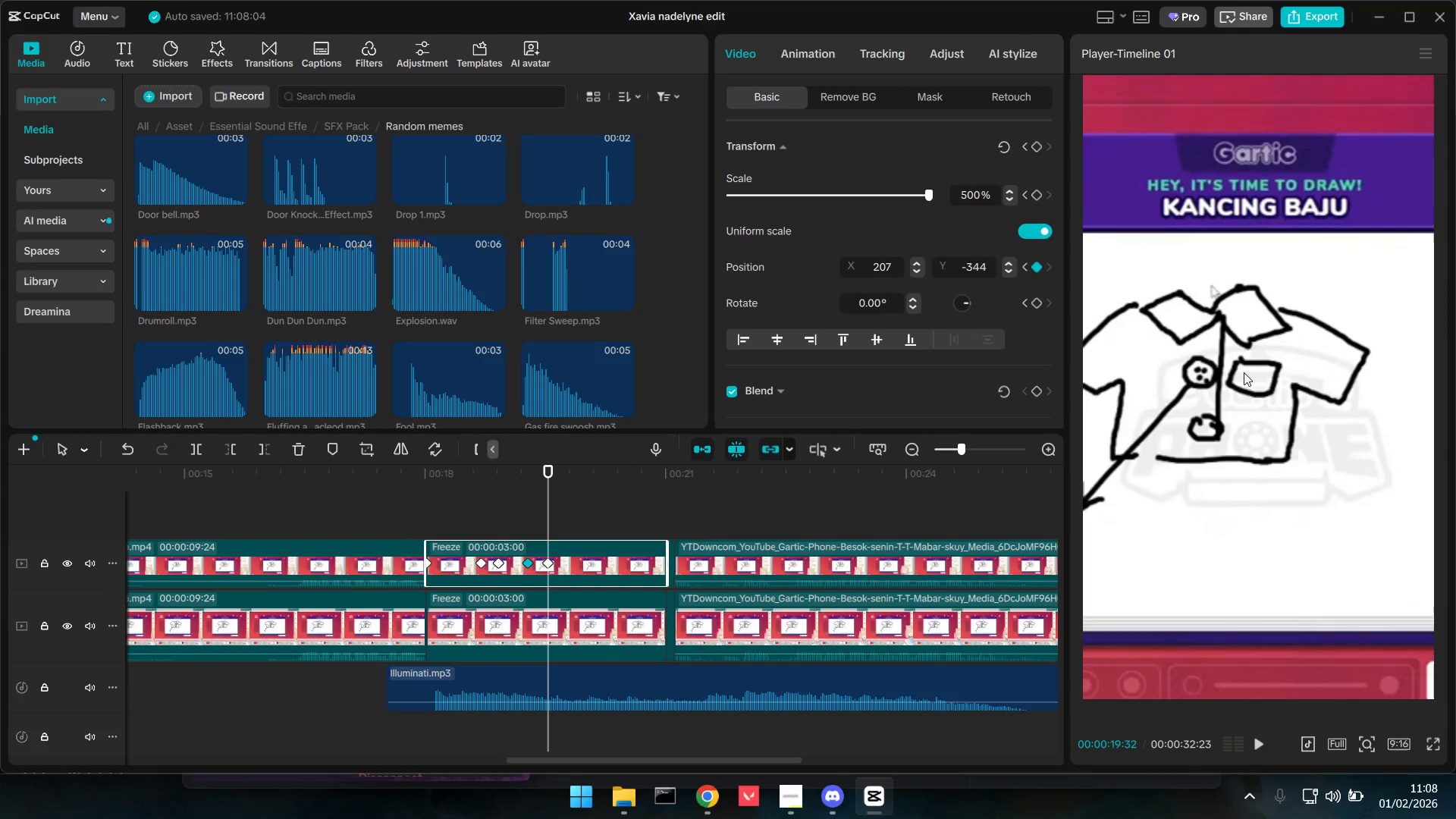 
left_click_drag(start_coordinate=[1242, 371], to_coordinate=[1271, 370])
 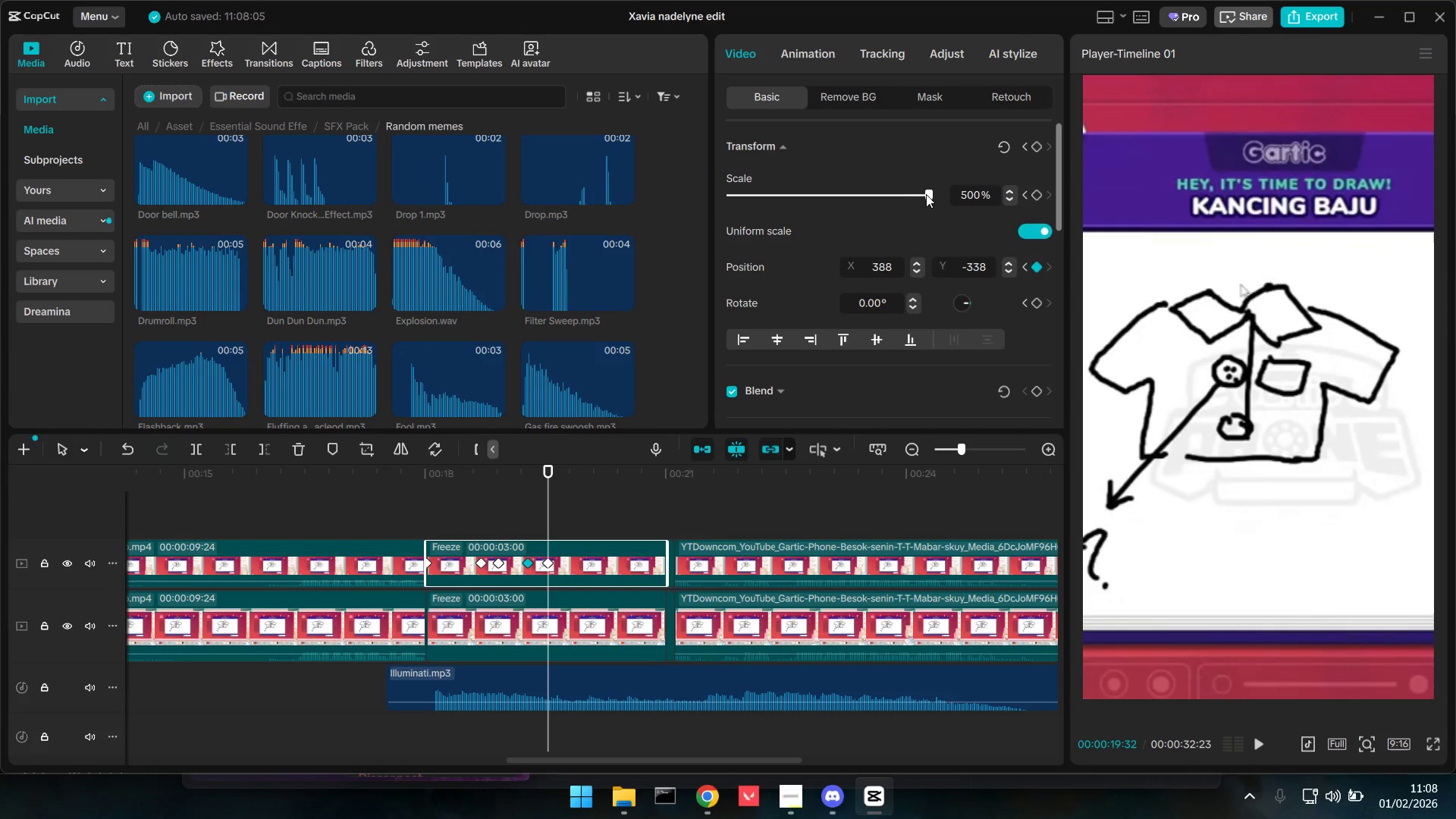 
left_click_drag(start_coordinate=[927, 193], to_coordinate=[986, 201])
 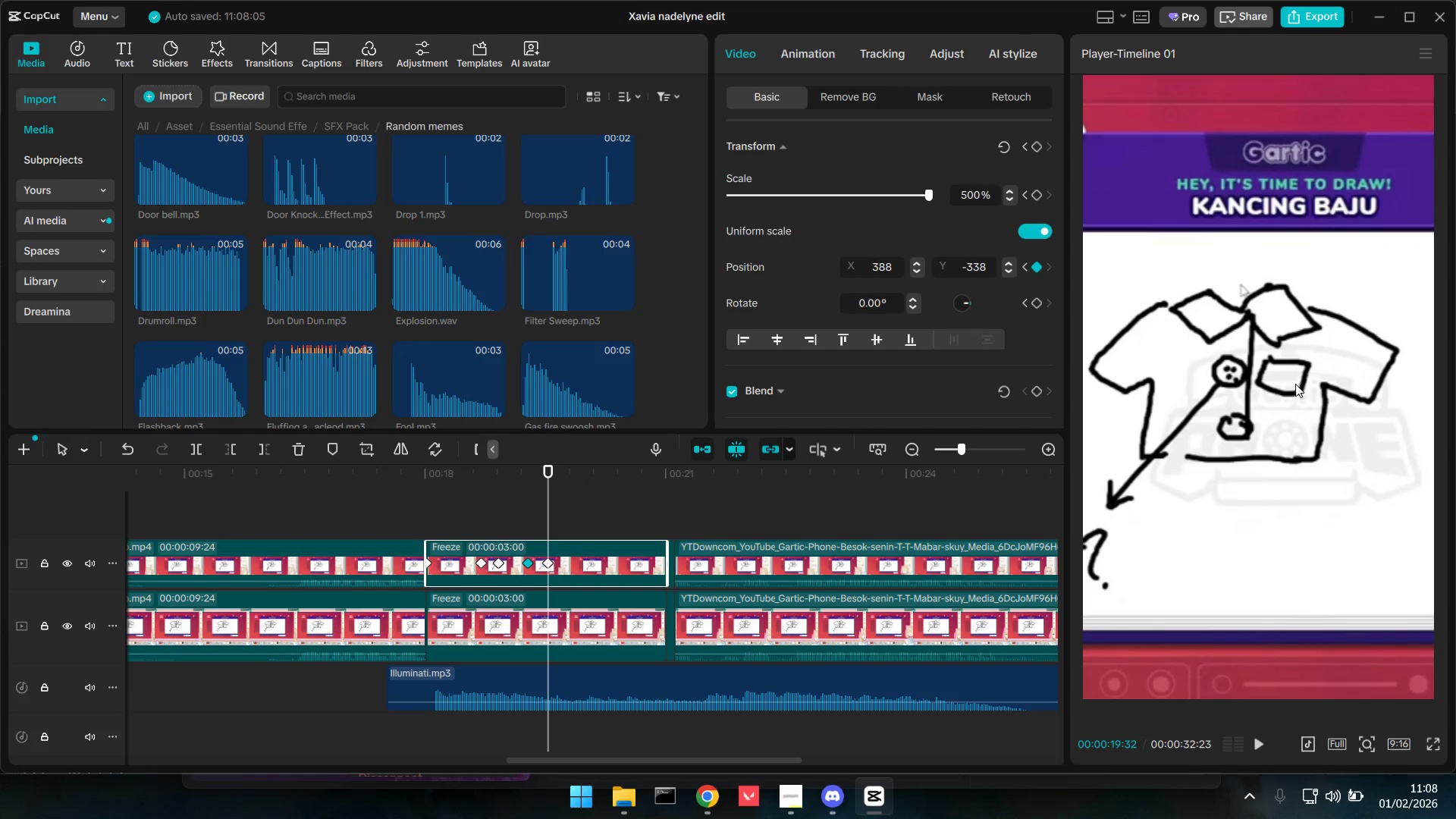 
left_click_drag(start_coordinate=[1298, 384], to_coordinate=[1326, 388])
 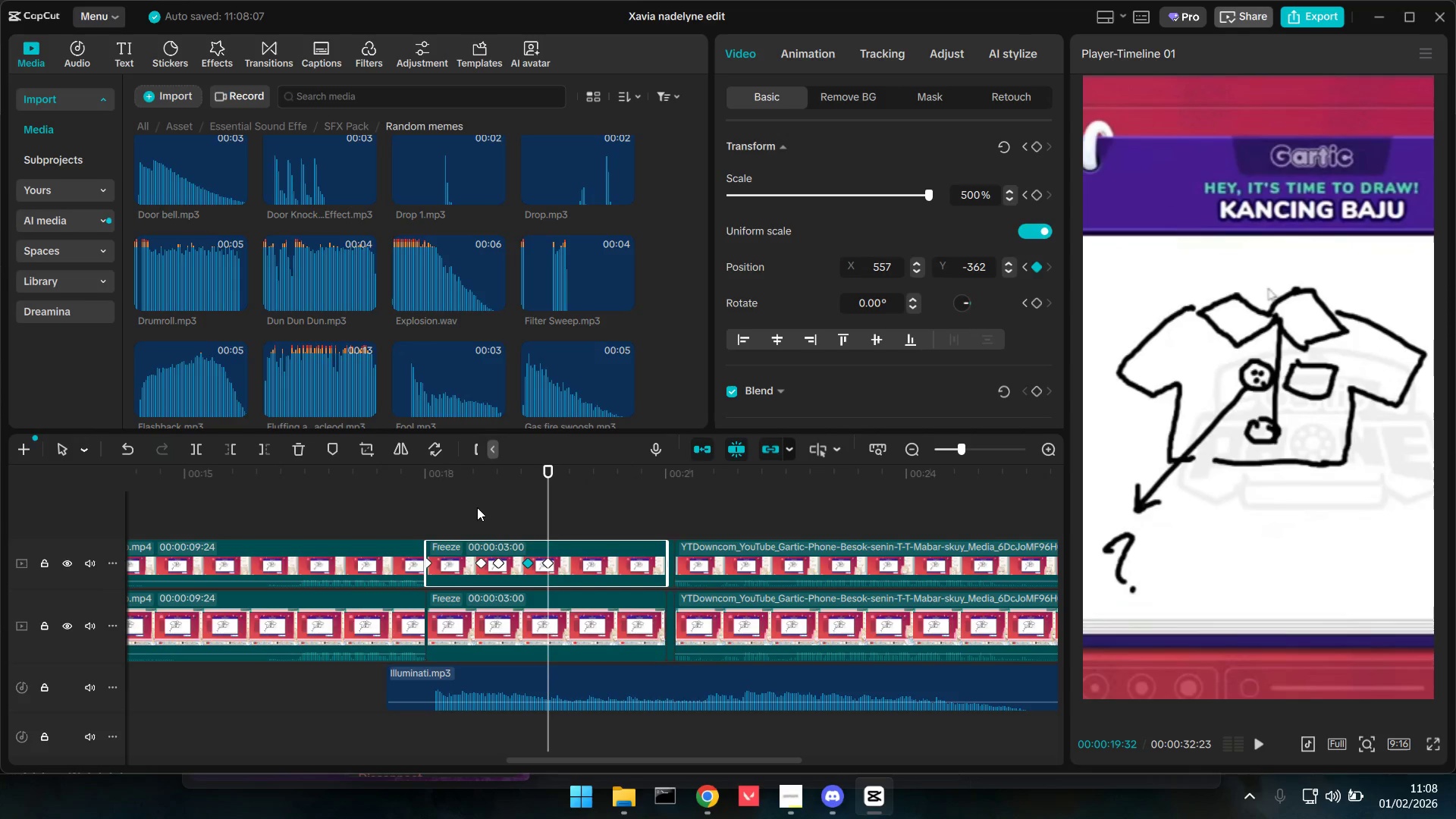 
left_click([395, 522])
 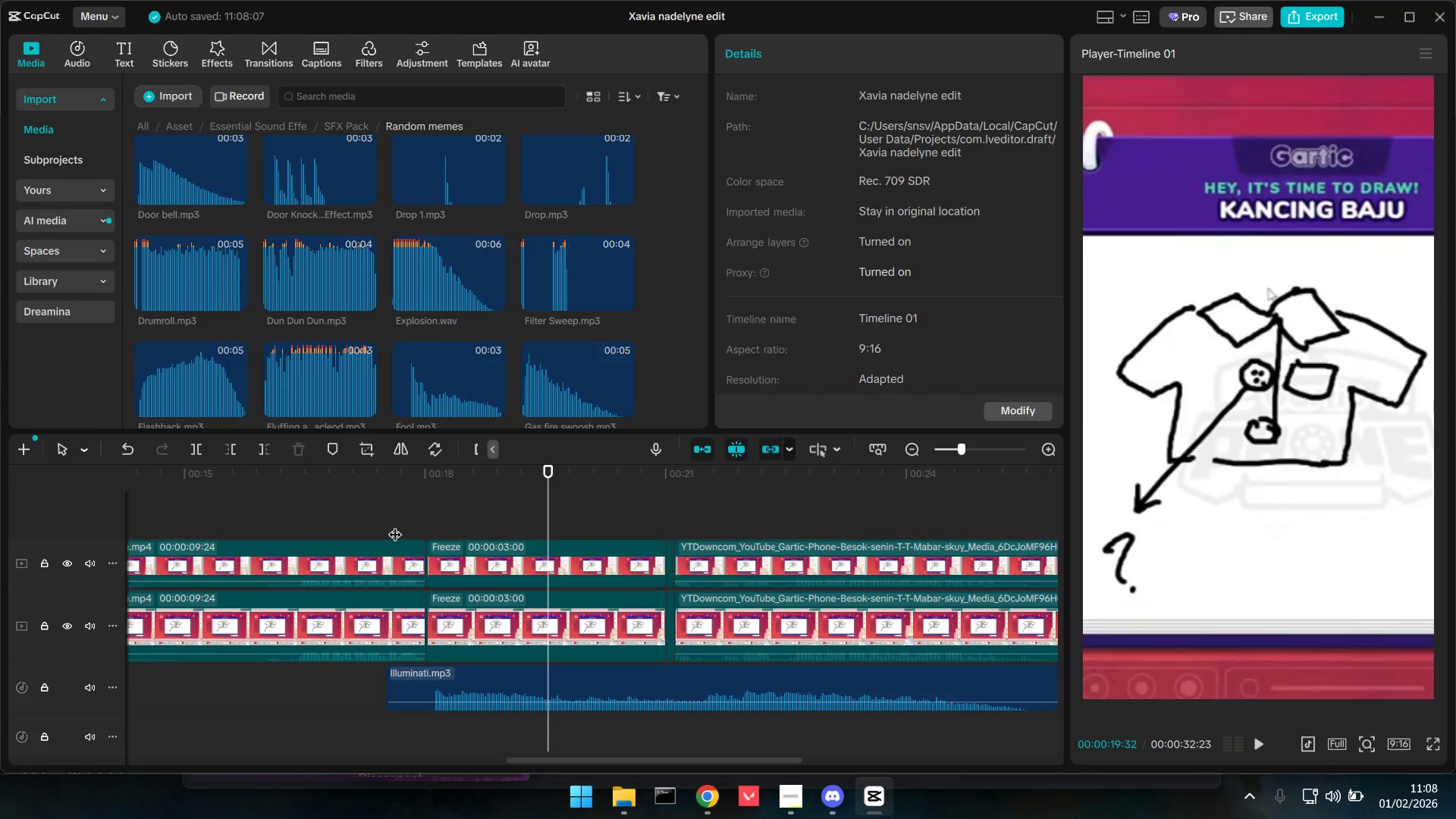 
key(Space)
 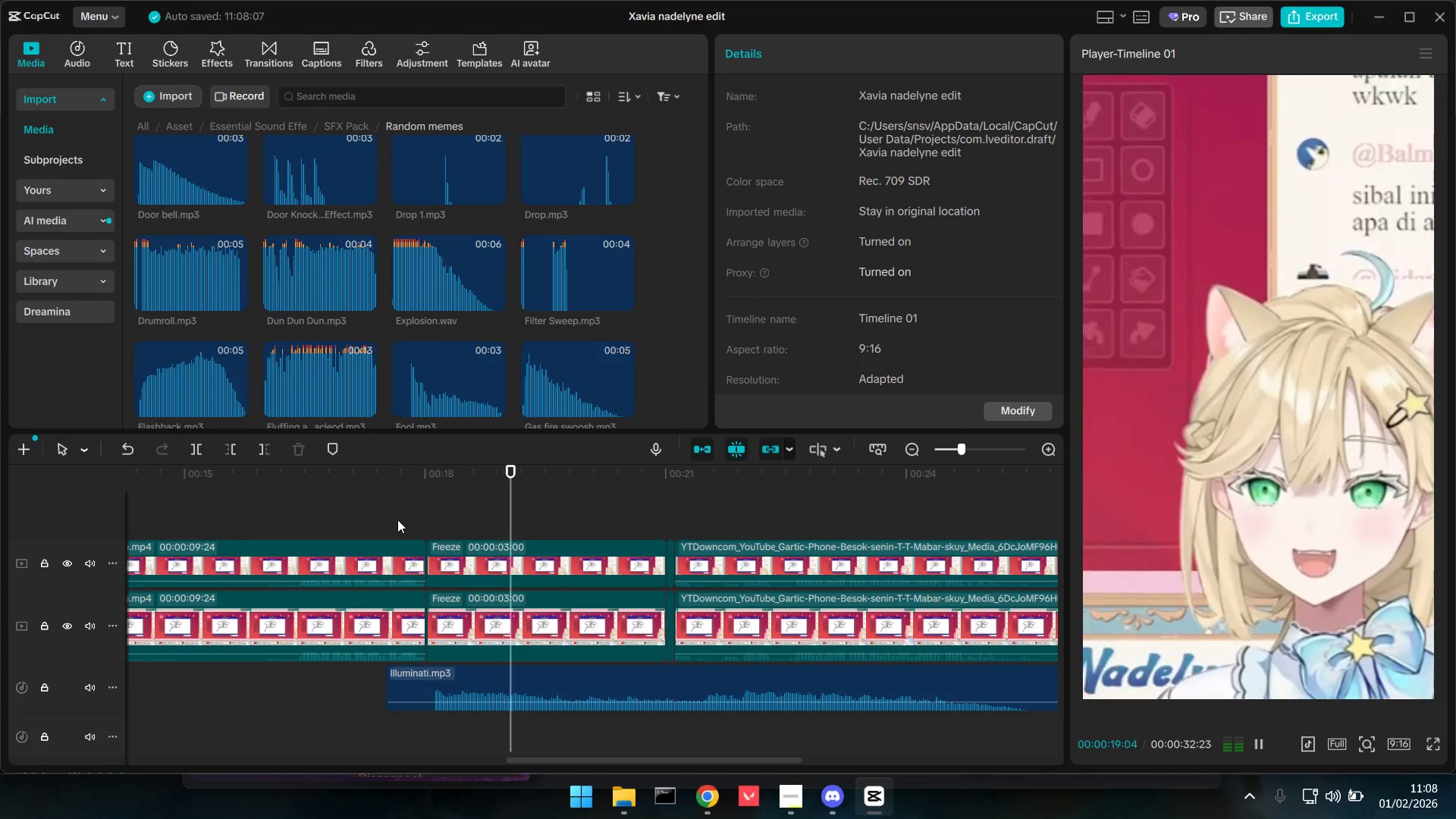 
key(Space)
 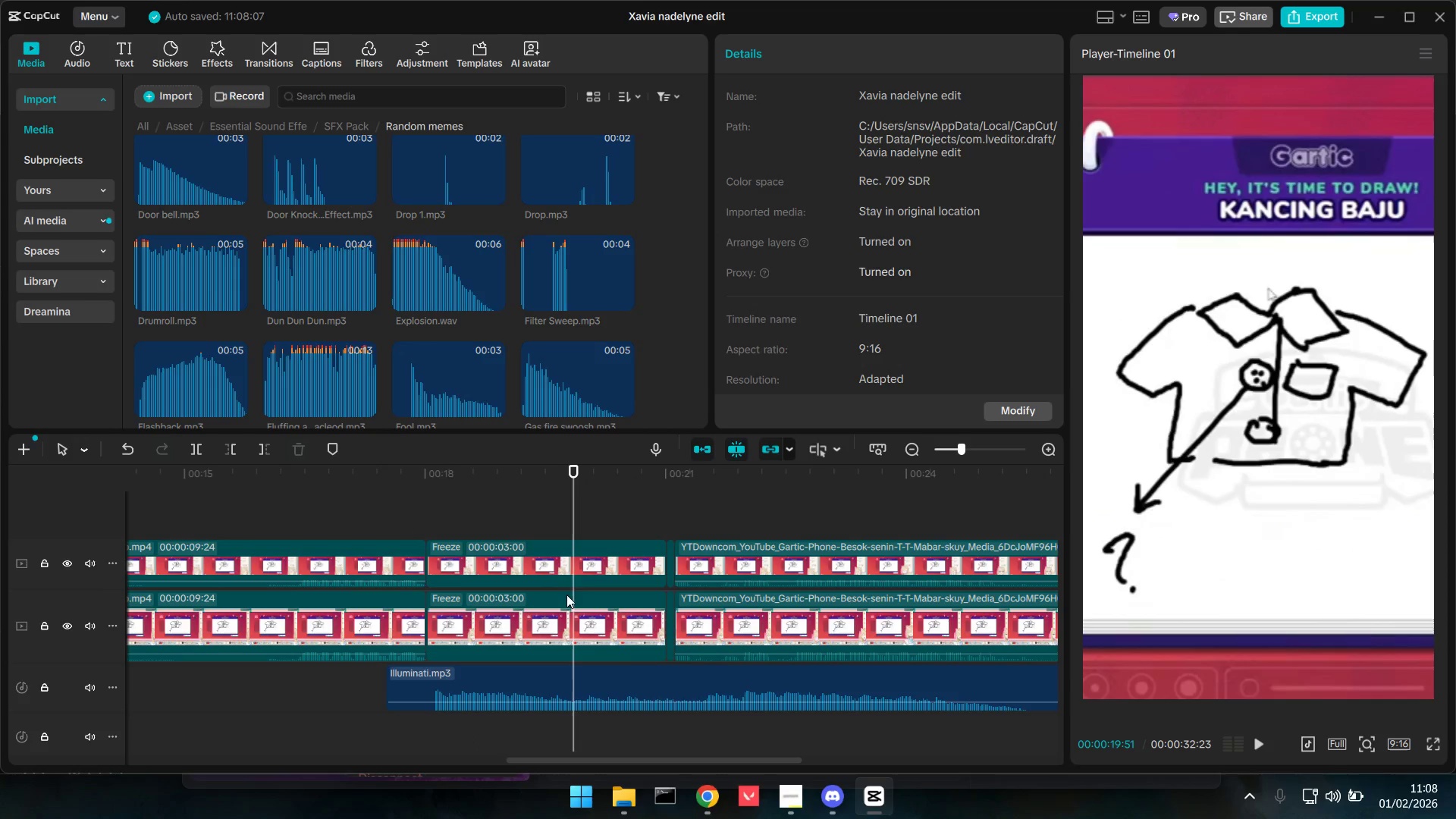 
left_click([585, 563])
 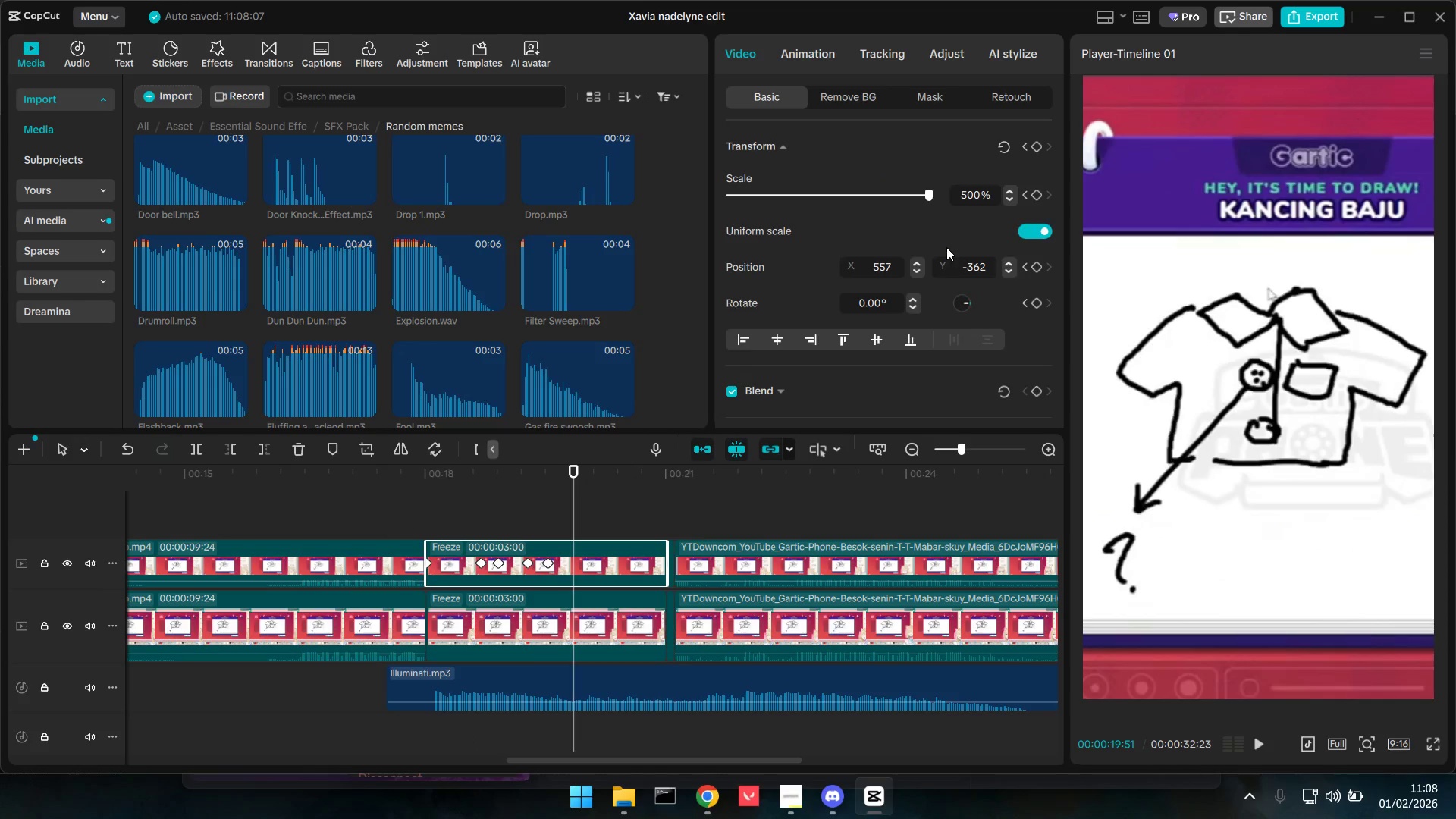 
wait(5.45)
 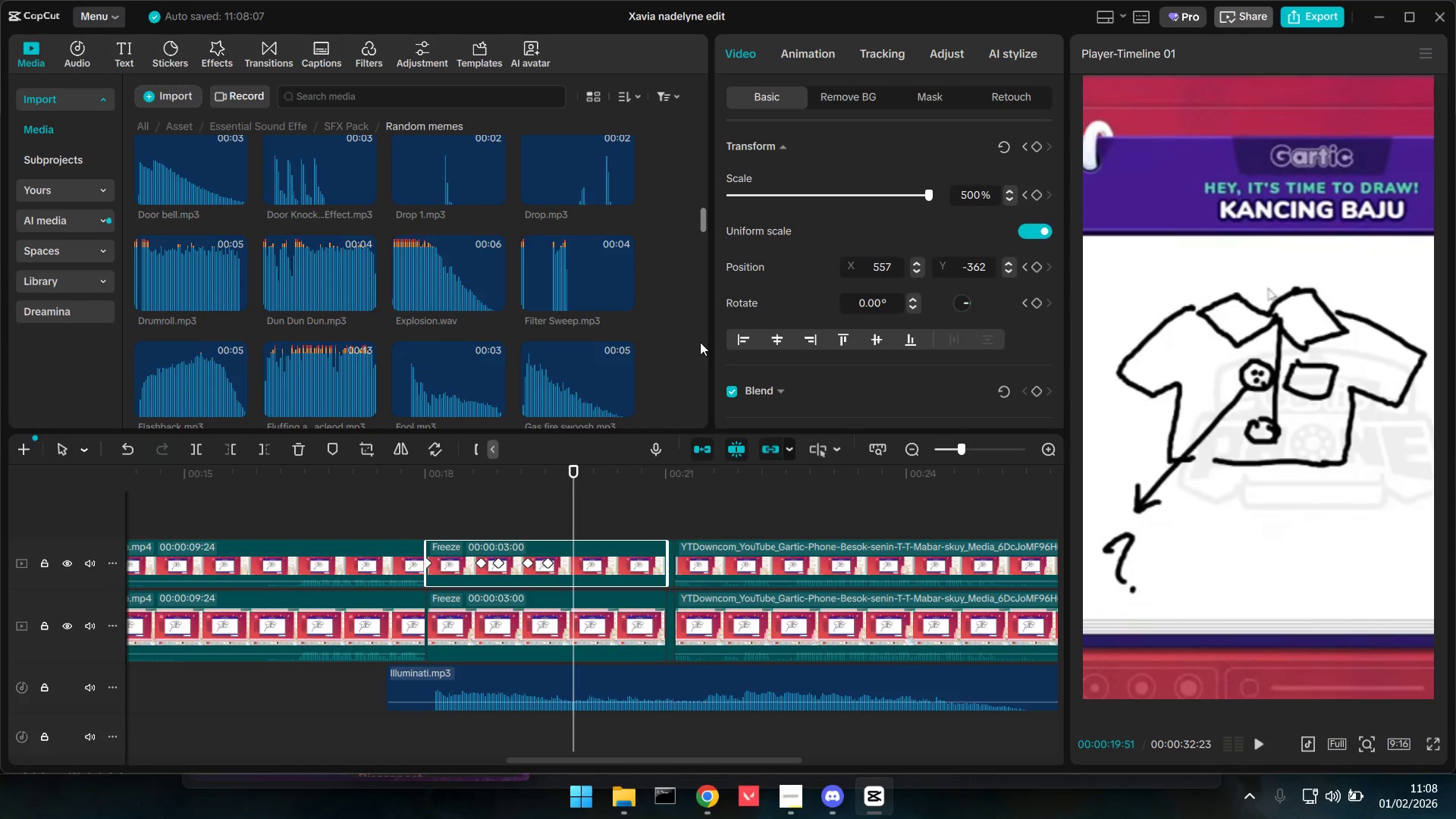 
left_click([1037, 148])
 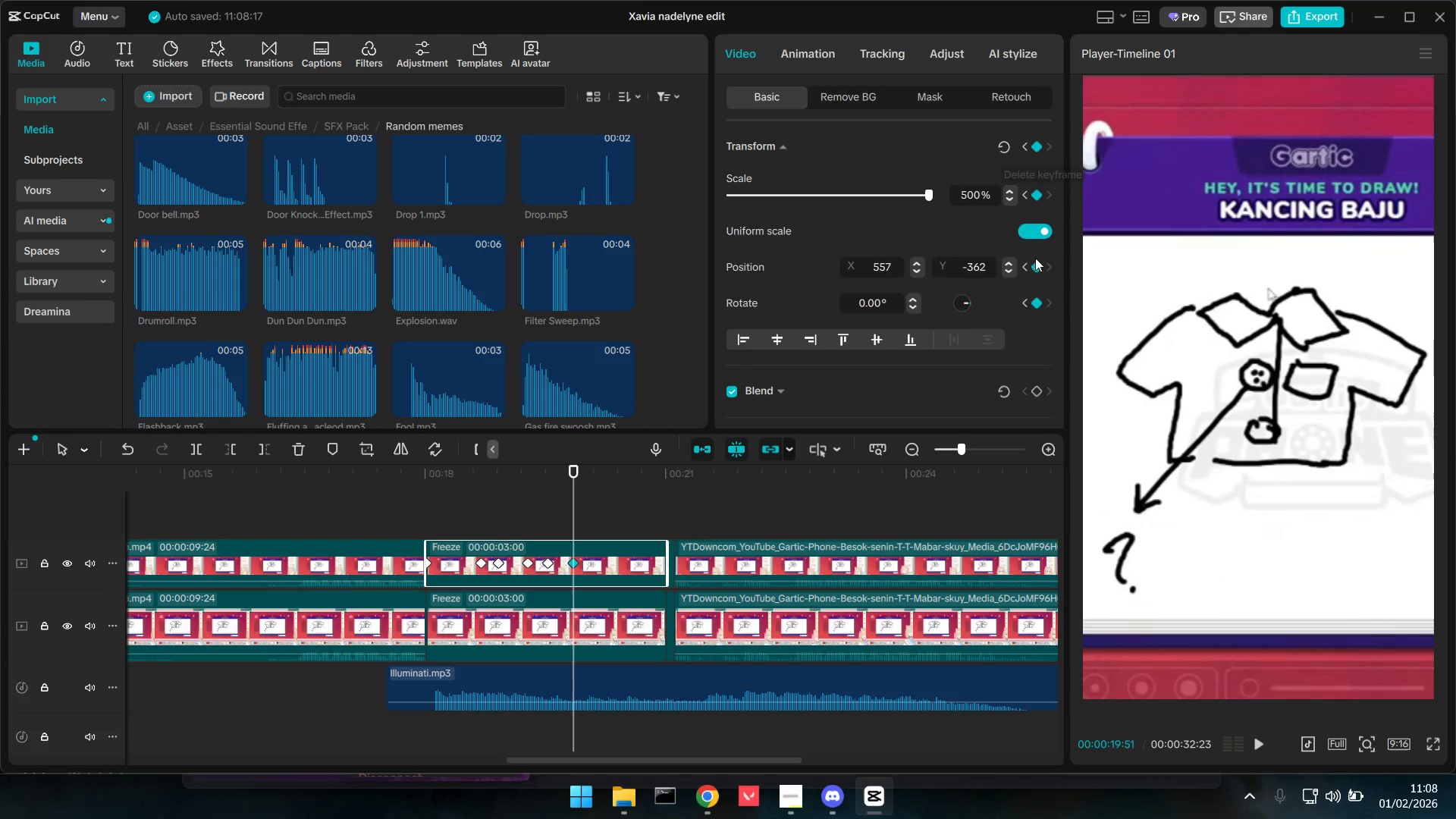 
key(Space)
 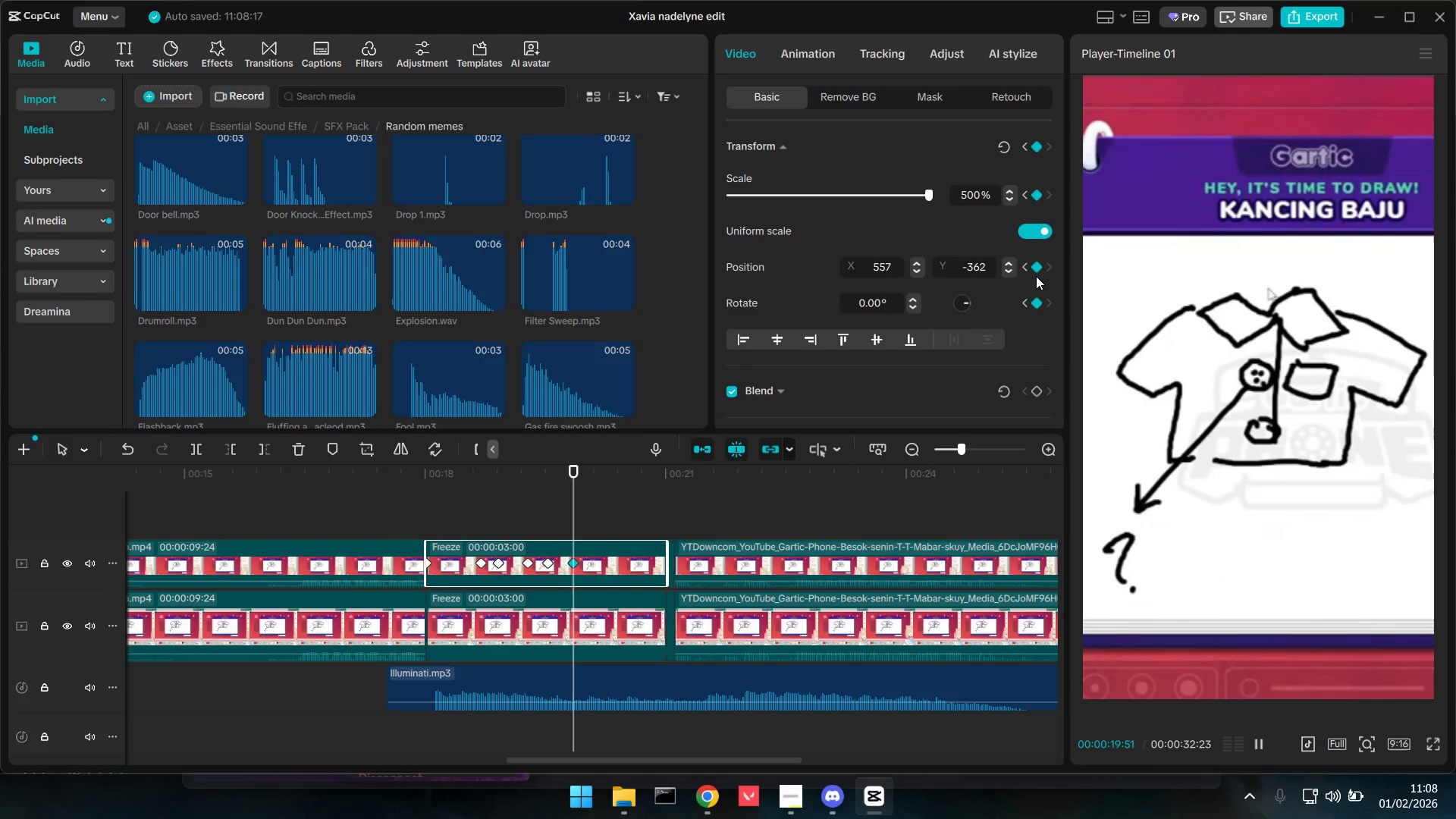 
key(Space)
 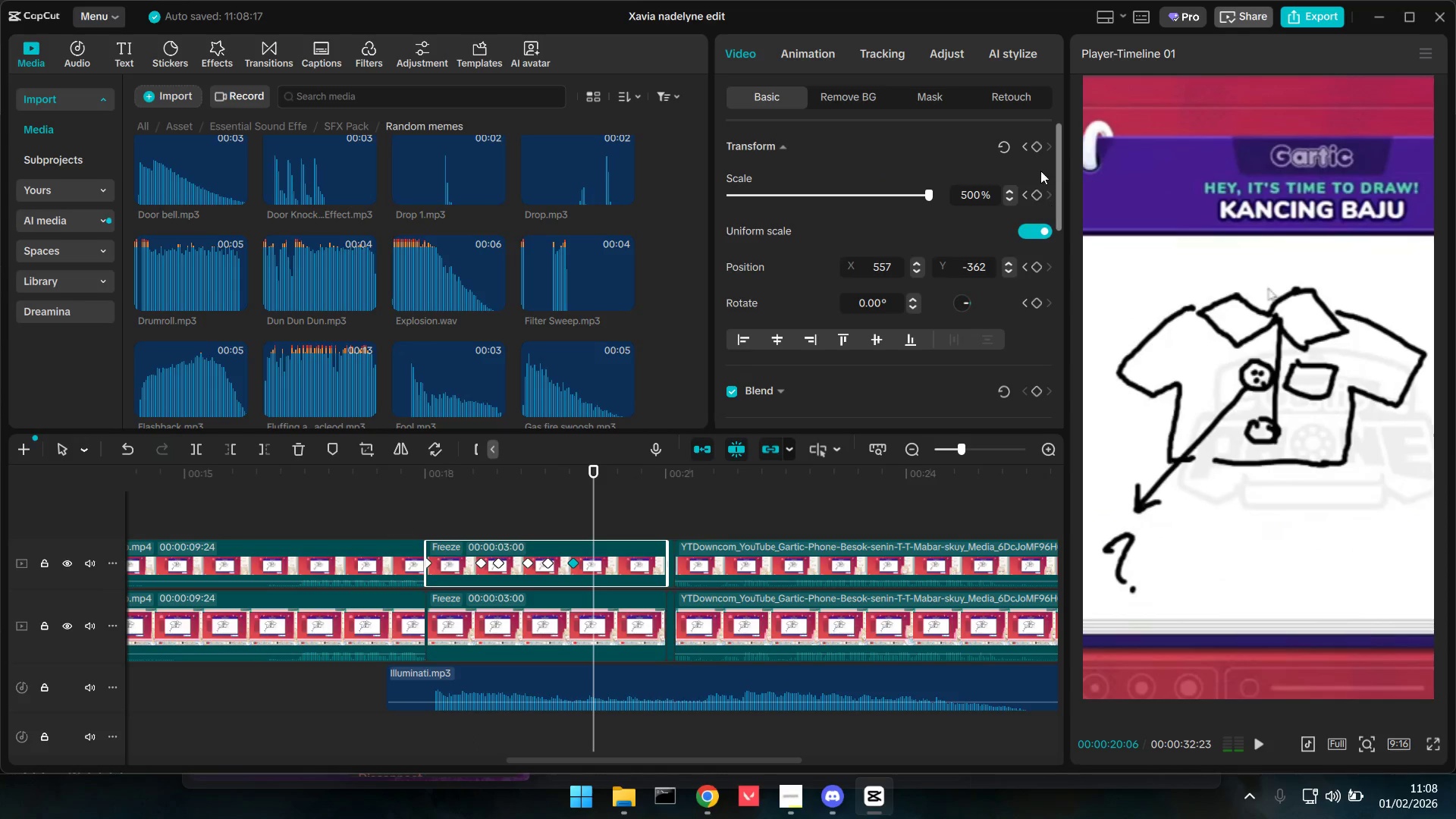 
left_click([1039, 148])
 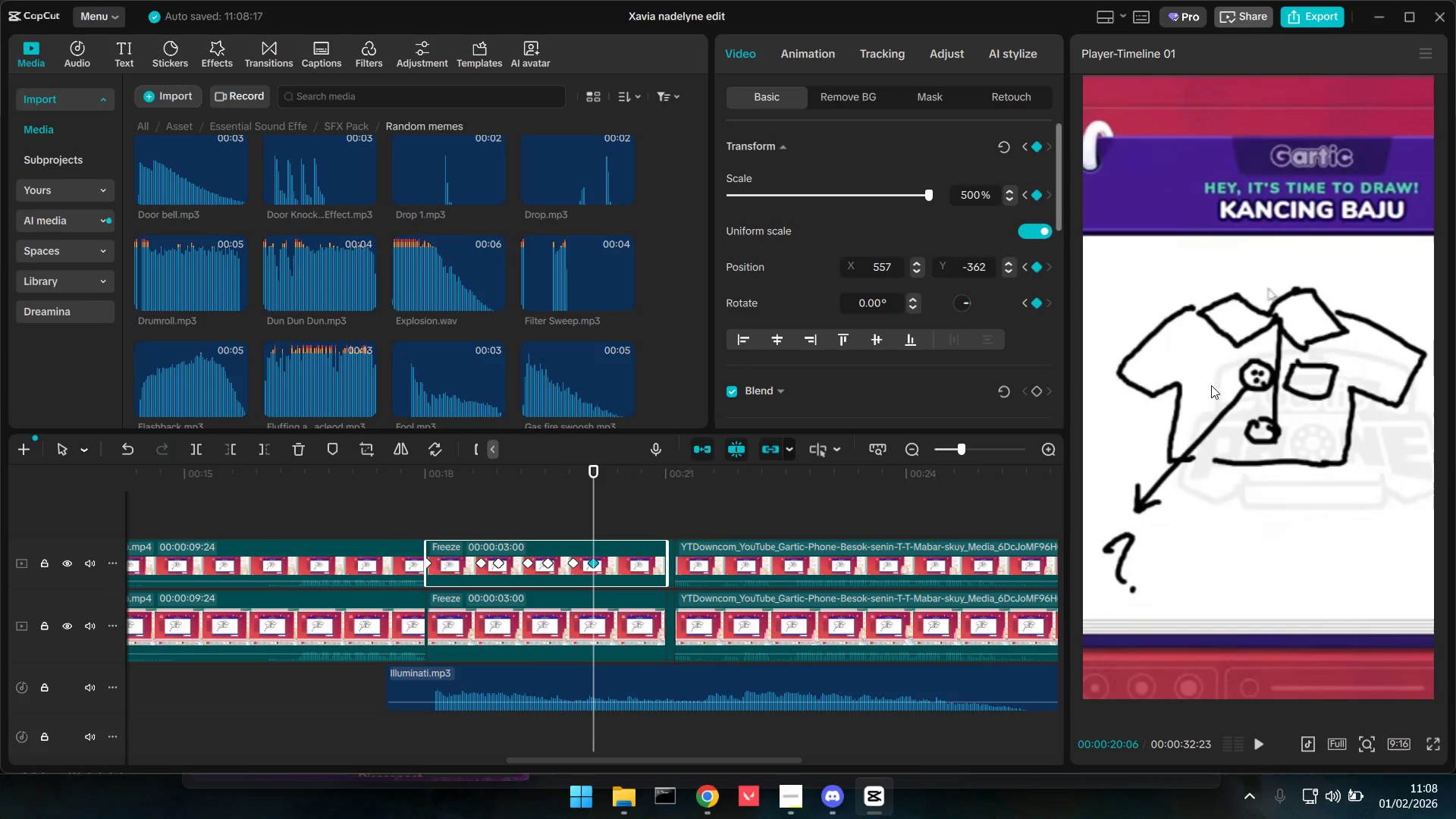 
left_click_drag(start_coordinate=[1220, 402], to_coordinate=[960, 312])
 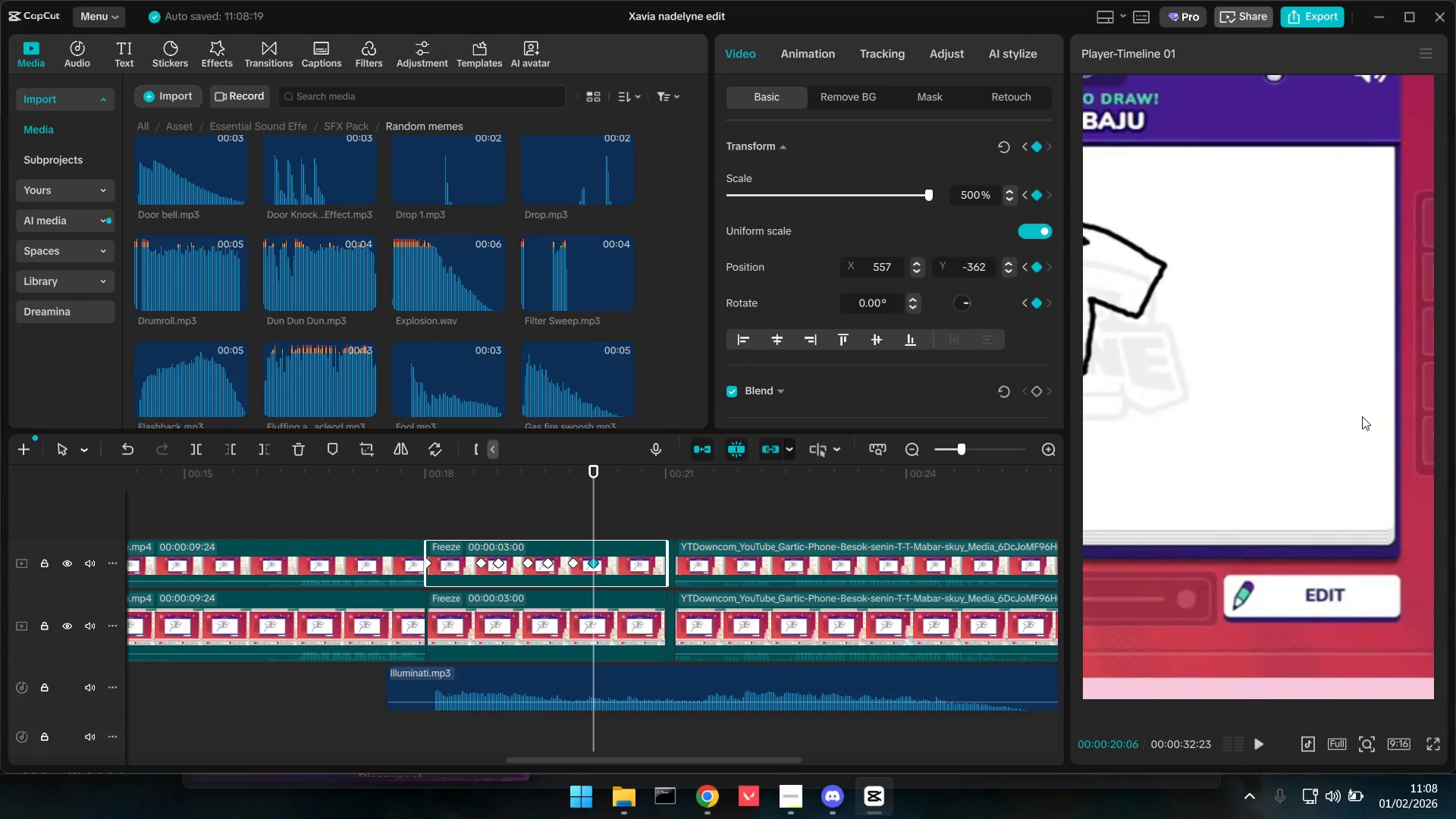 
left_click_drag(start_coordinate=[1351, 413], to_coordinate=[1059, 362])
 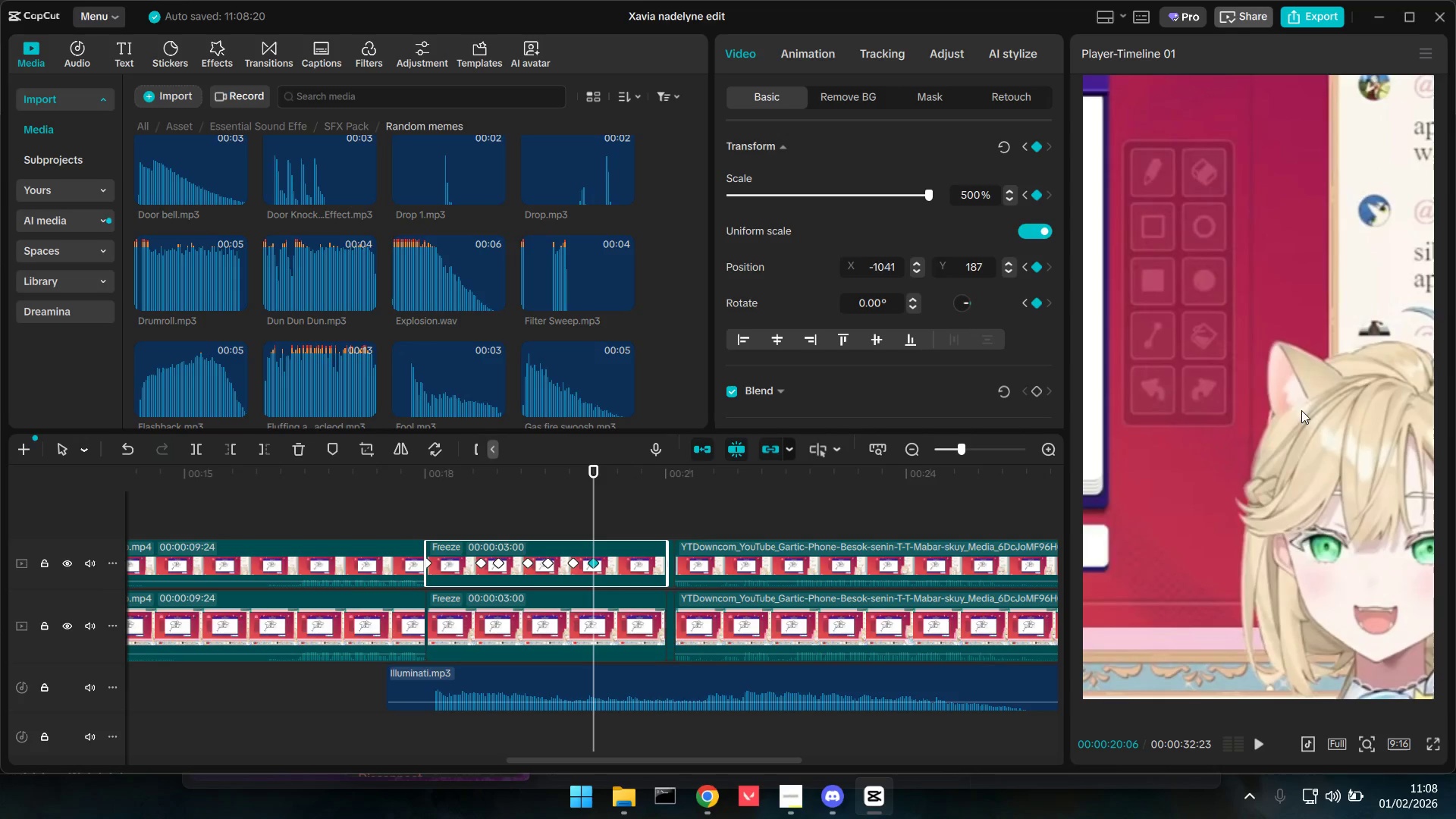 
left_click_drag(start_coordinate=[1315, 415], to_coordinate=[1185, 325])
 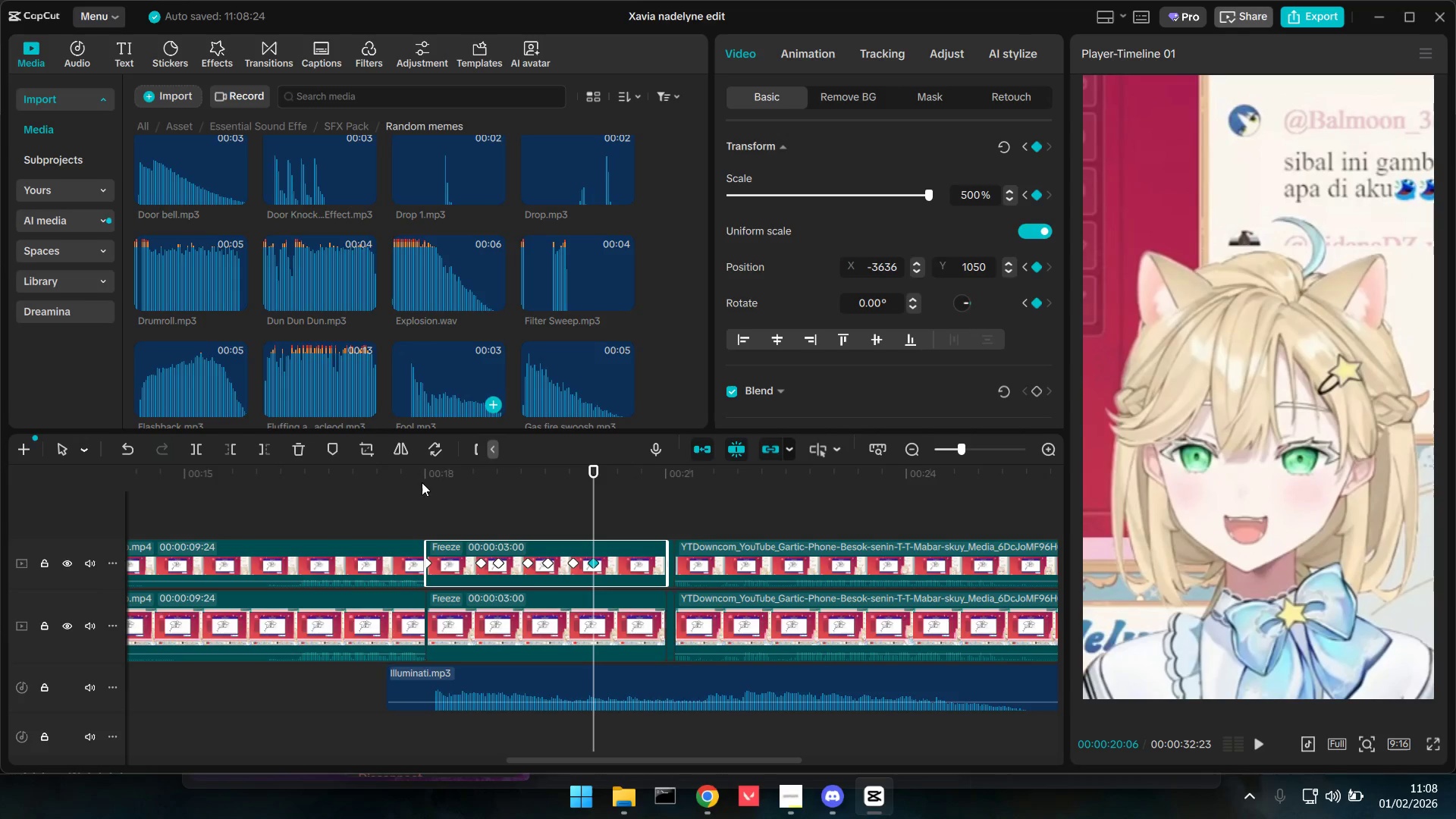 
left_click([394, 508])
 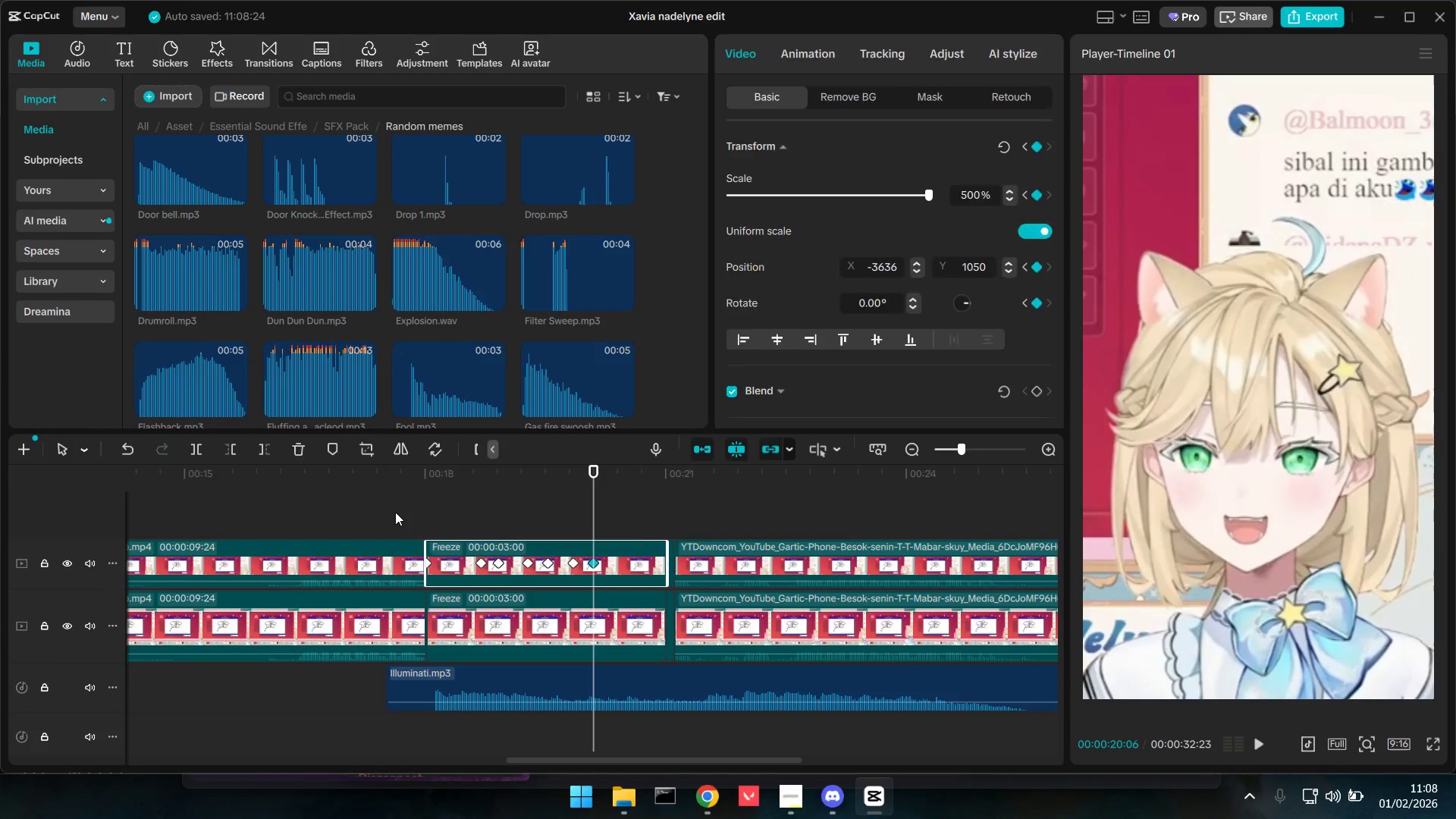 
key(Space)
 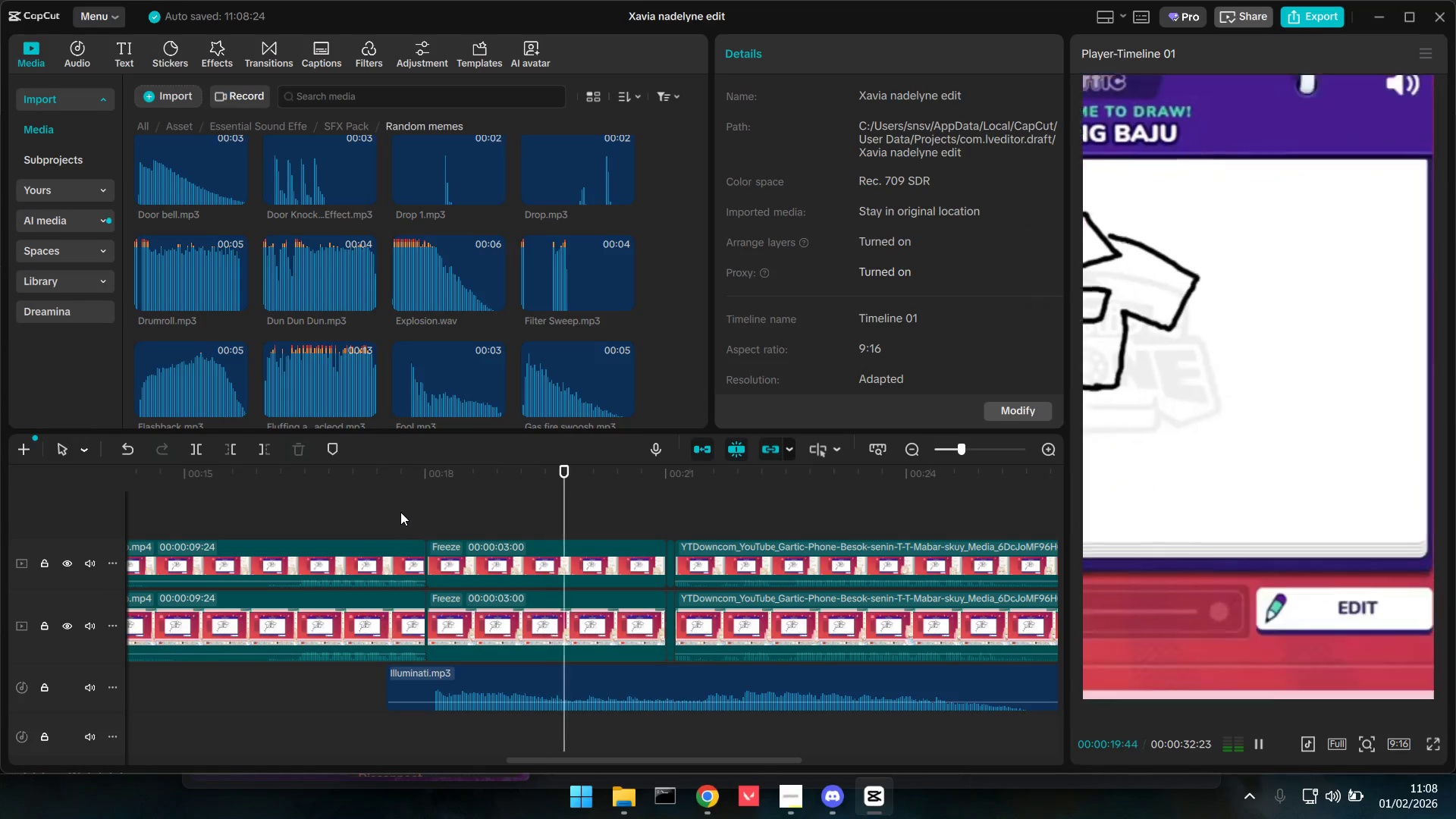 
key(Space)
 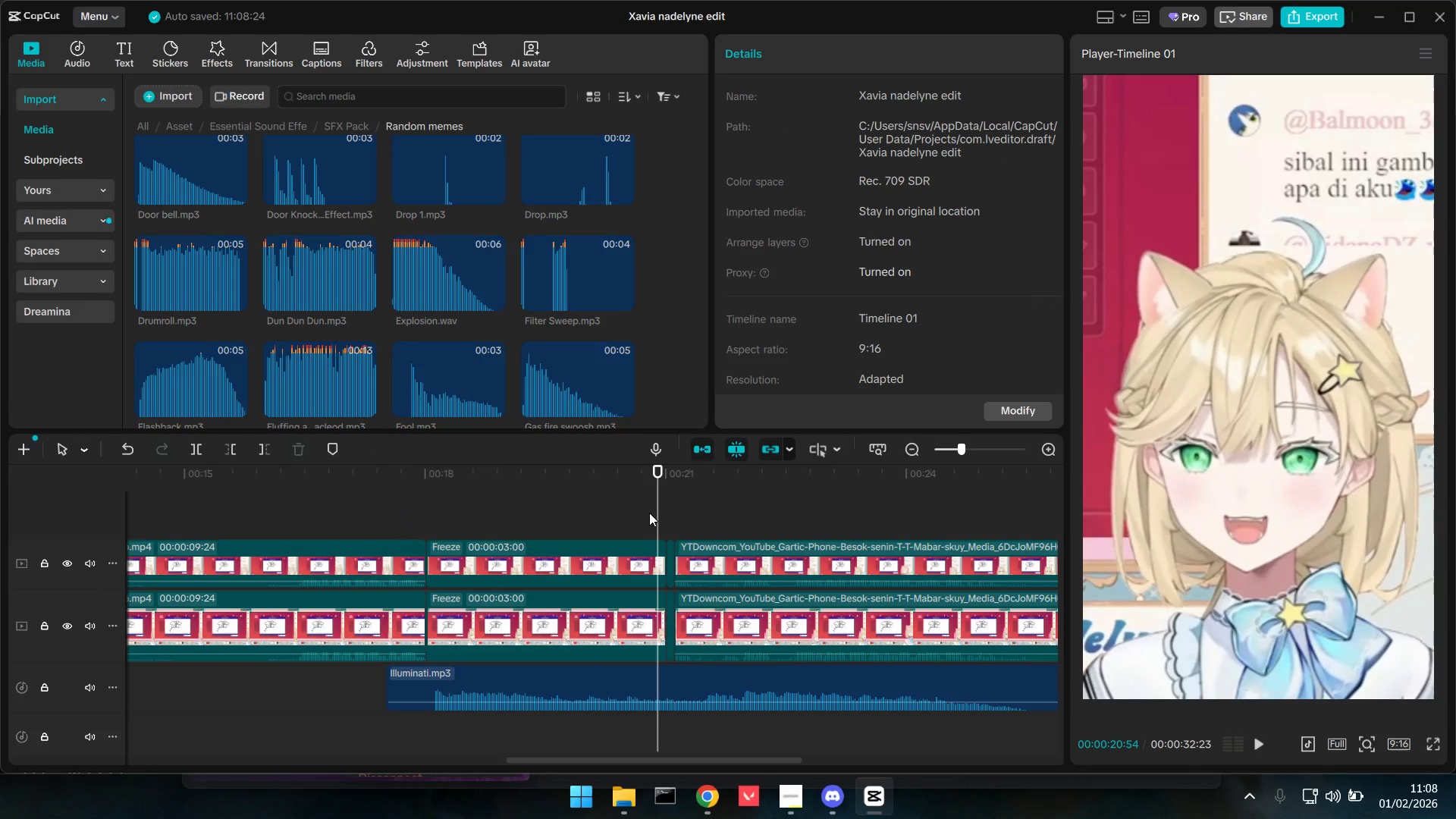 
left_click_drag(start_coordinate=[658, 510], to_coordinate=[616, 510])
 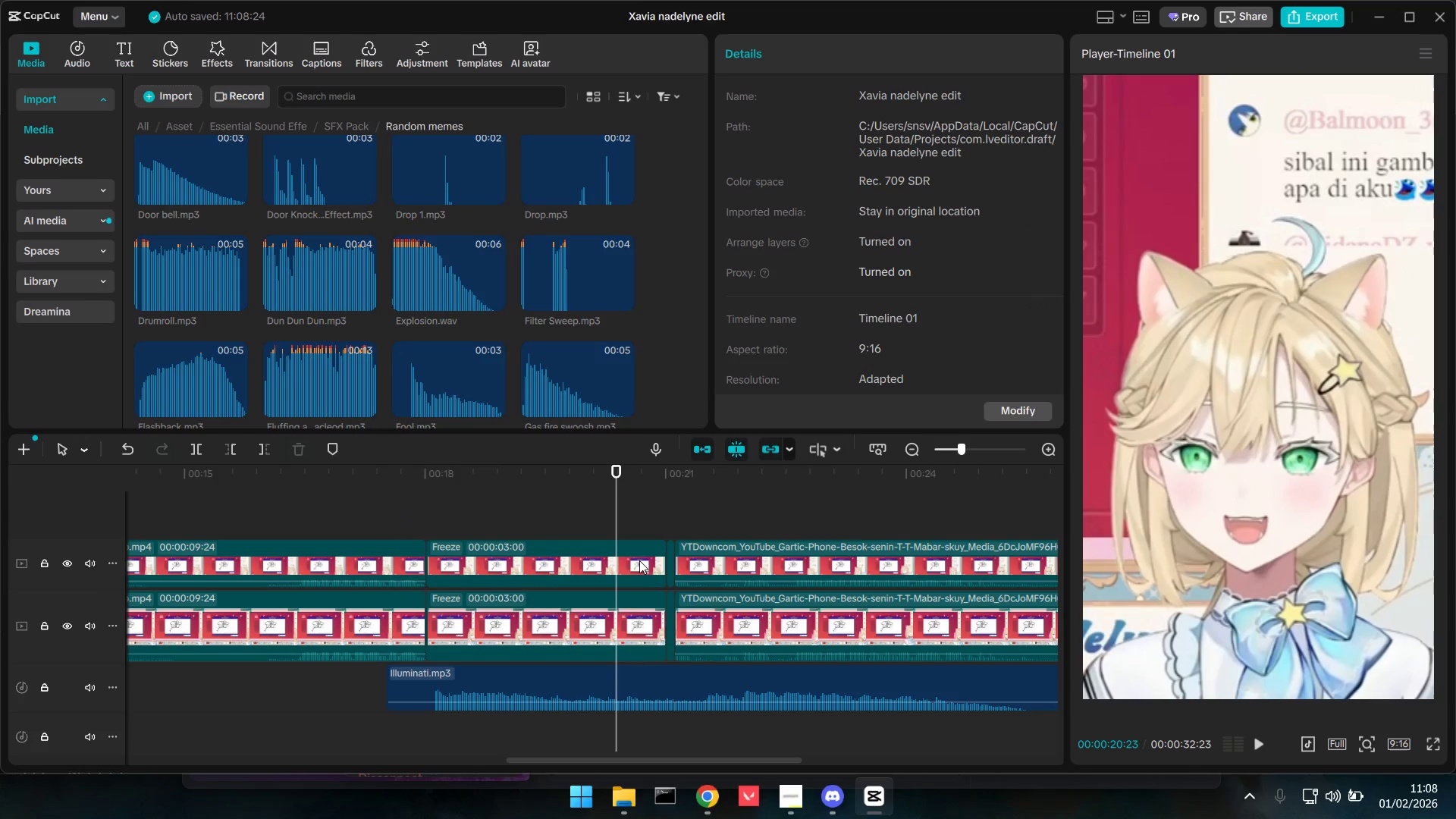 
left_click([639, 560])
 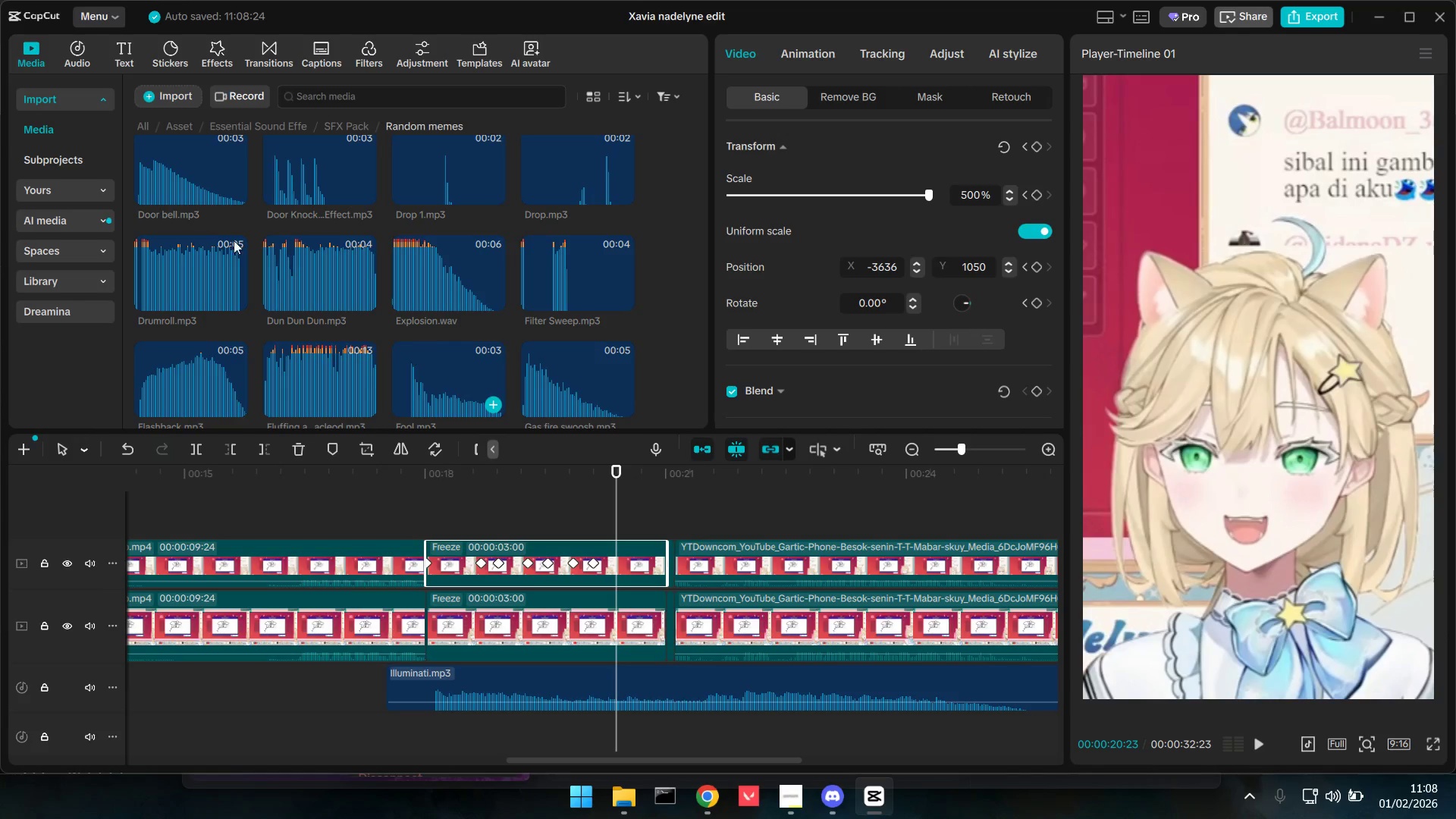 
left_click([81, 59])
 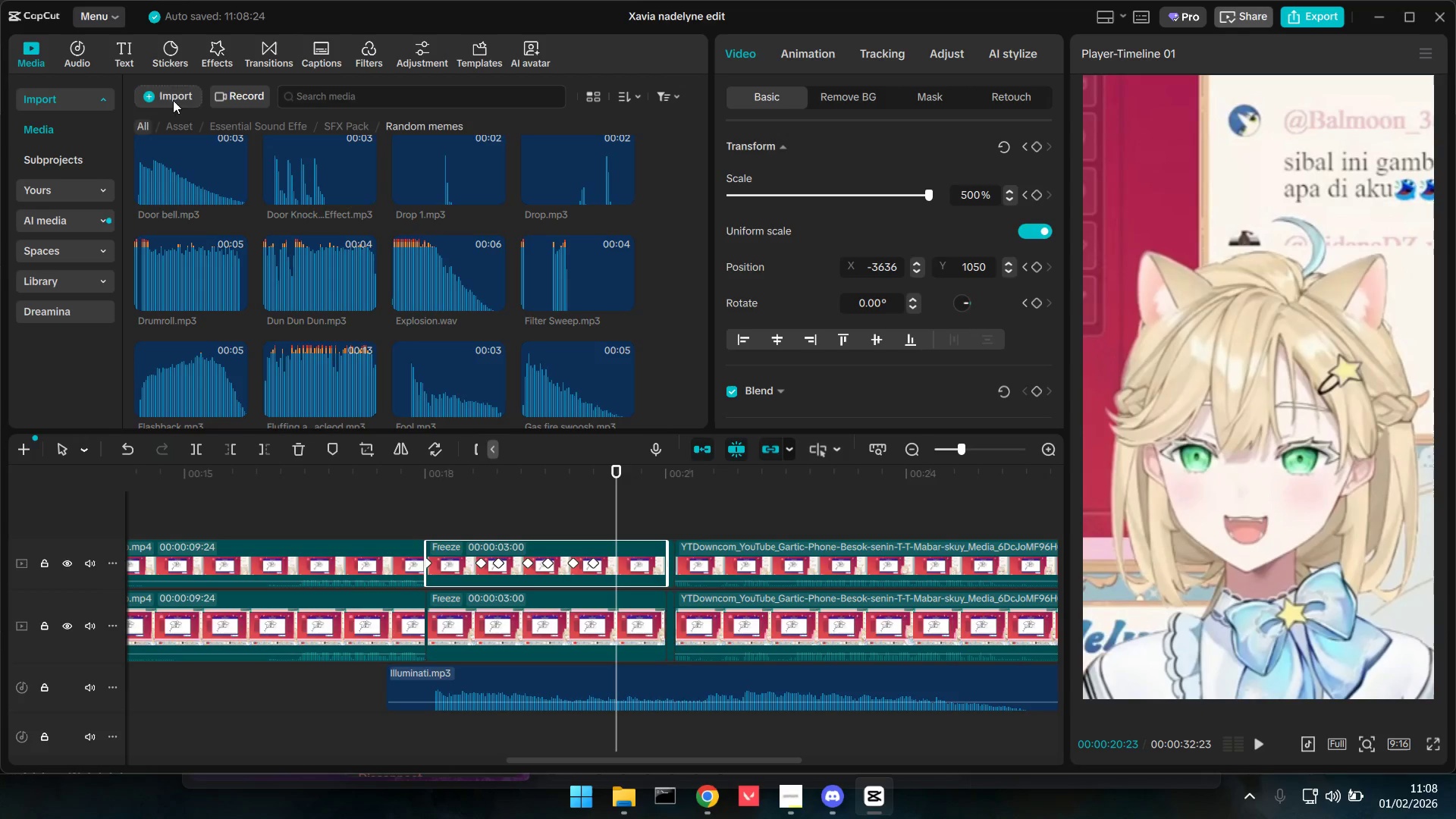 
left_click([178, 122])
 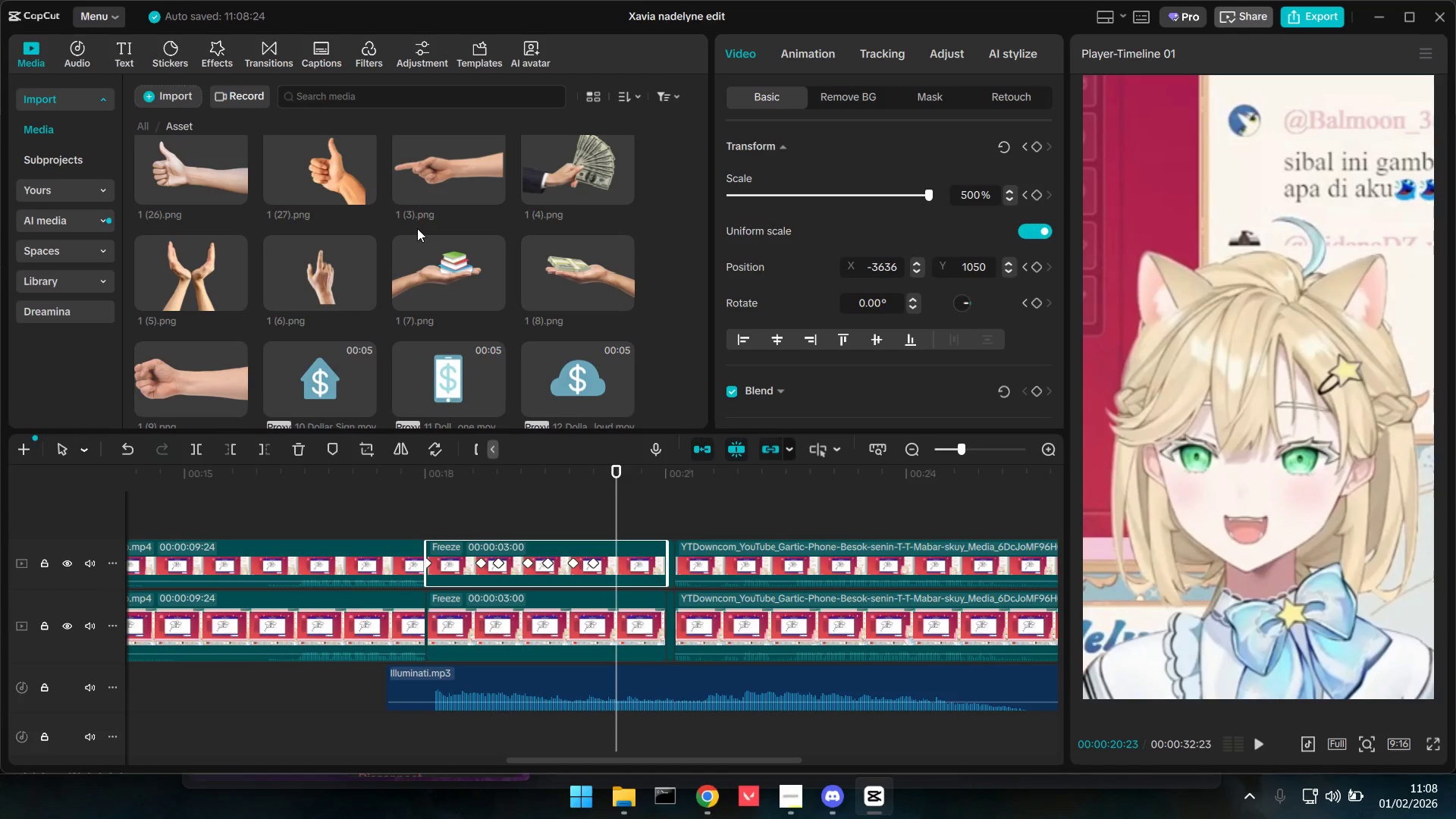 
scroll: coordinate [397, 238], scroll_direction: up, amount: 1.0
 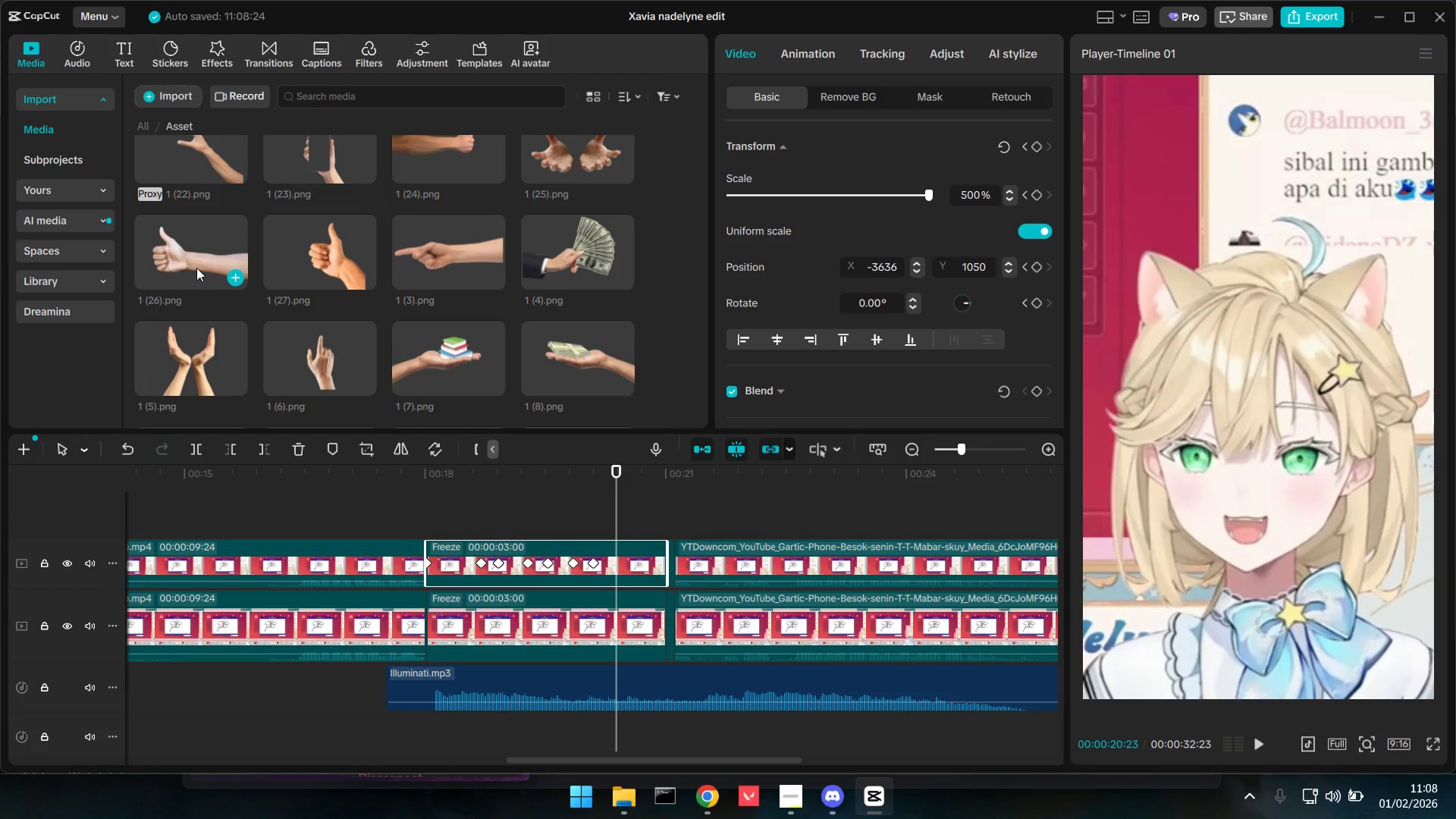 
left_click([196, 268])
 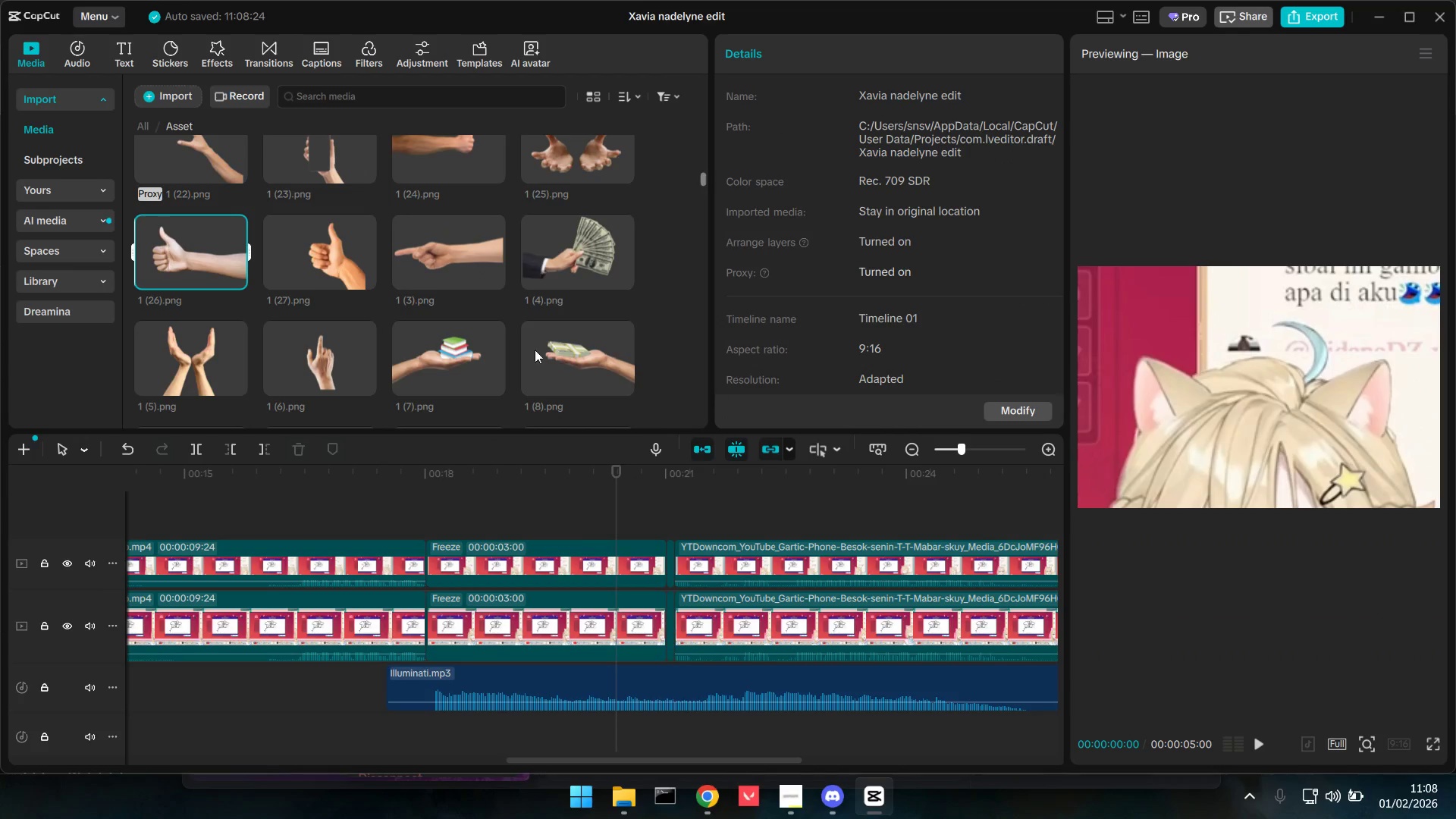 
left_click_drag(start_coordinate=[197, 243], to_coordinate=[617, 516])
 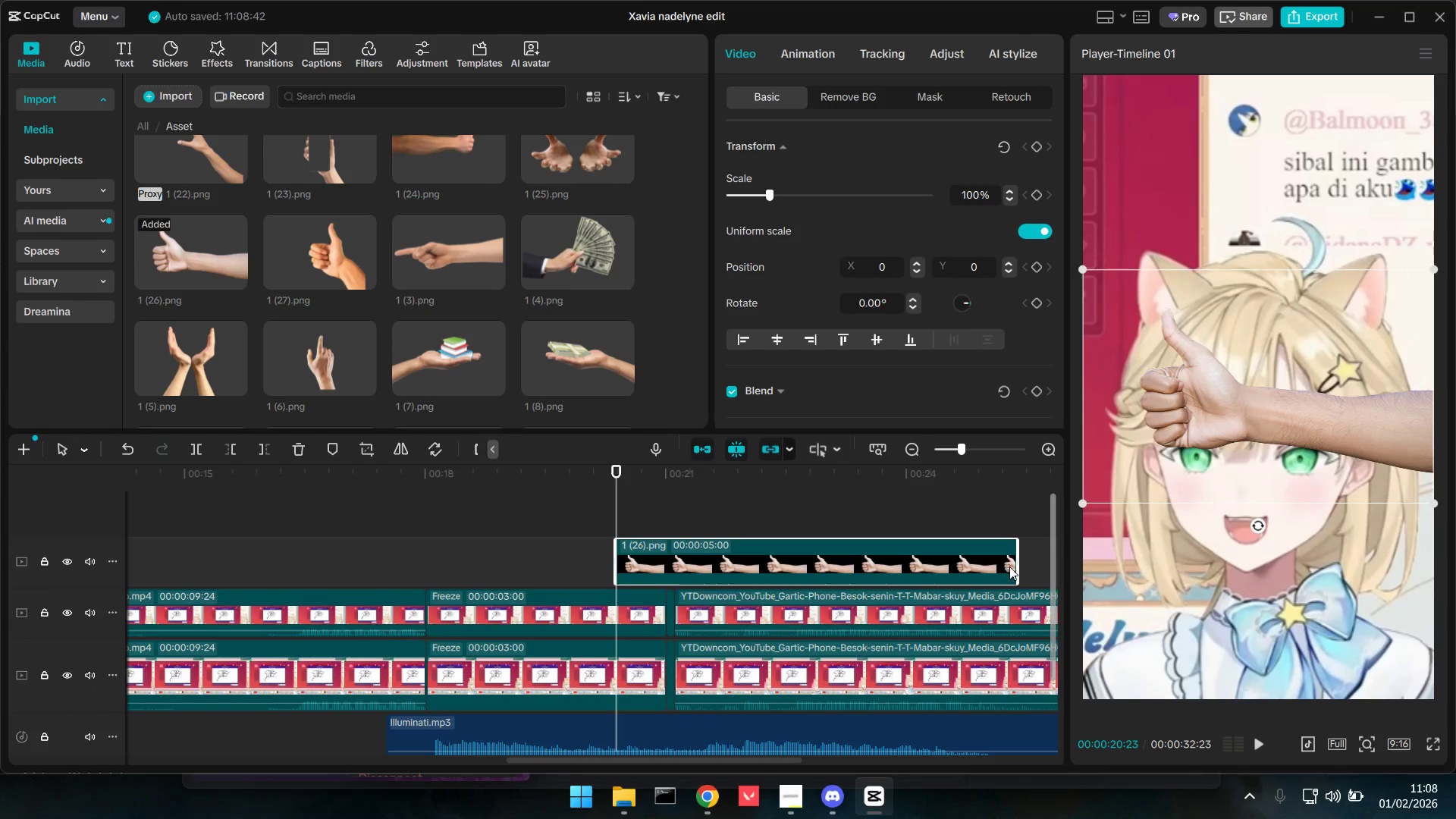 
left_click_drag(start_coordinate=[1013, 566], to_coordinate=[661, 569])
 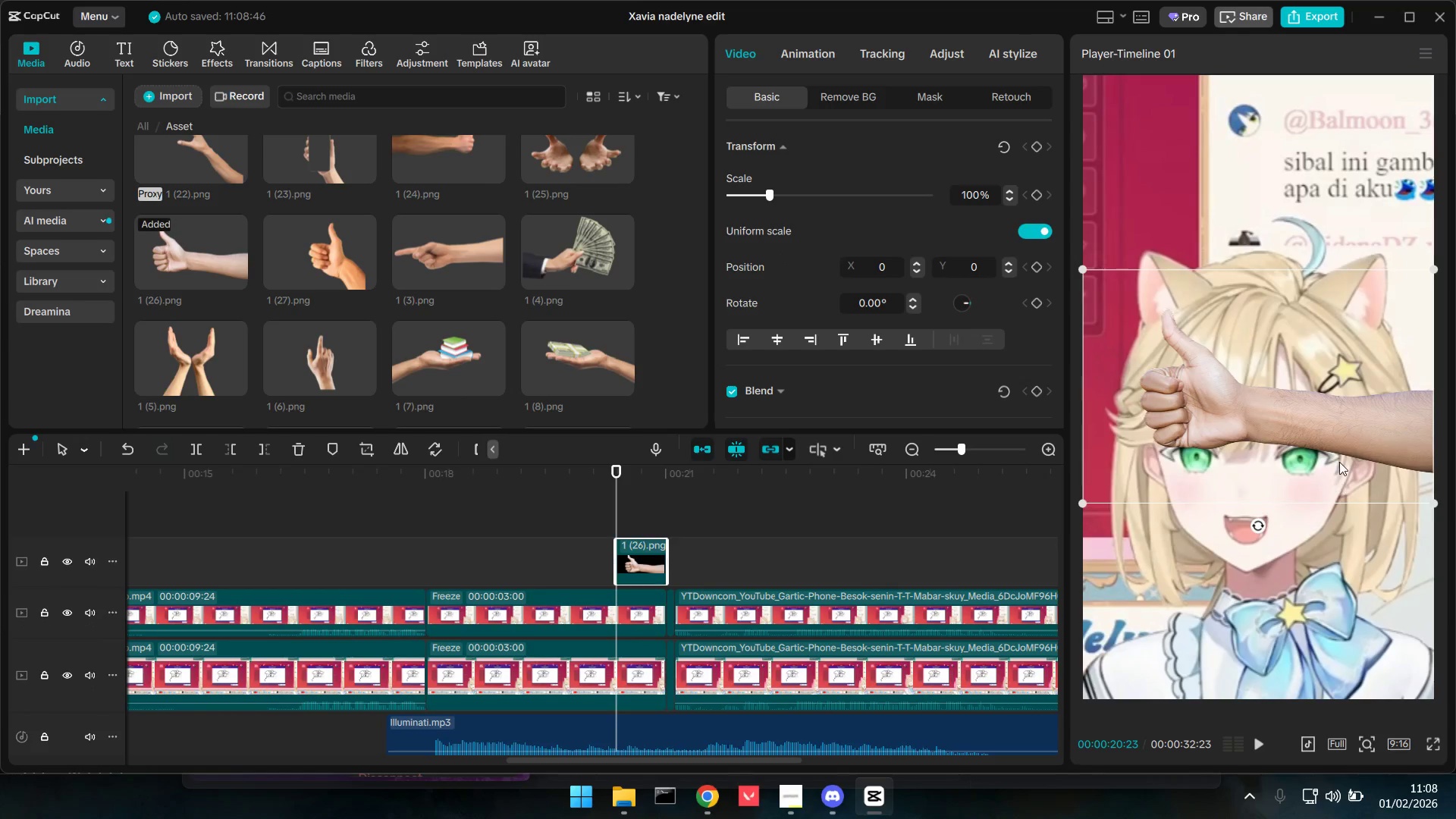 
left_click([1335, 429])
 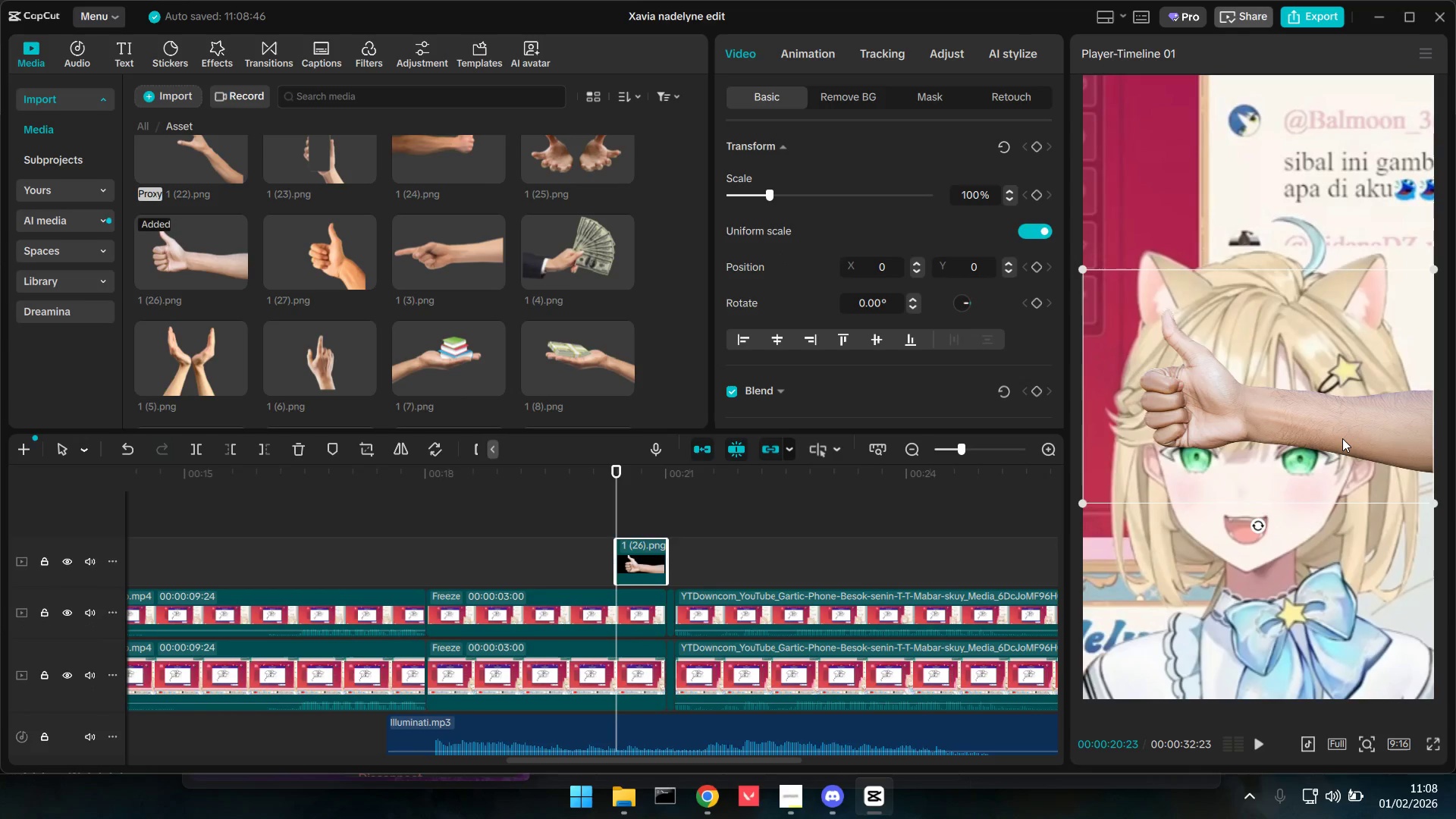 
left_click_drag(start_coordinate=[1342, 438], to_coordinate=[1349, 671])
 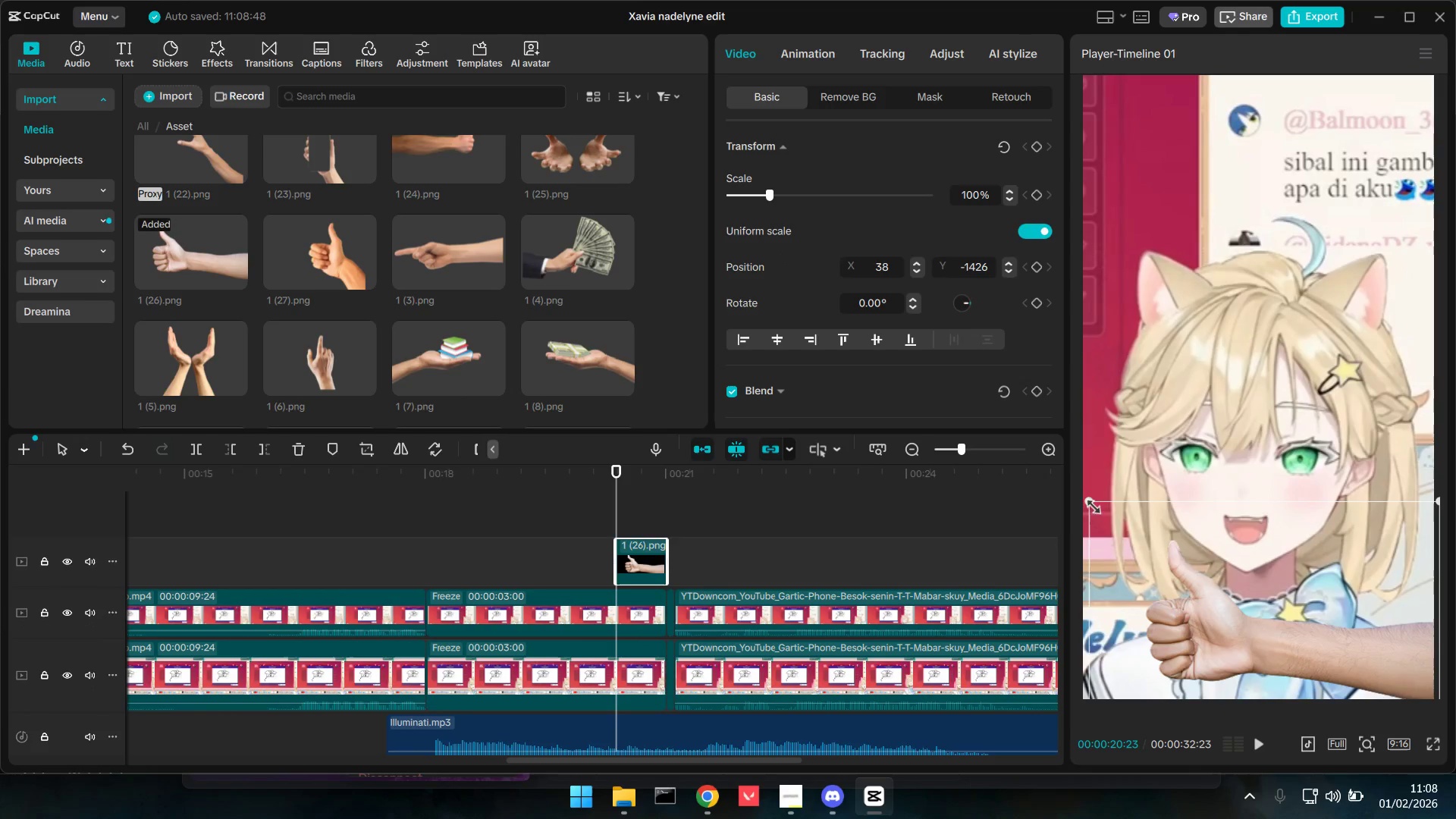 
left_click_drag(start_coordinate=[1091, 501], to_coordinate=[1175, 536])
 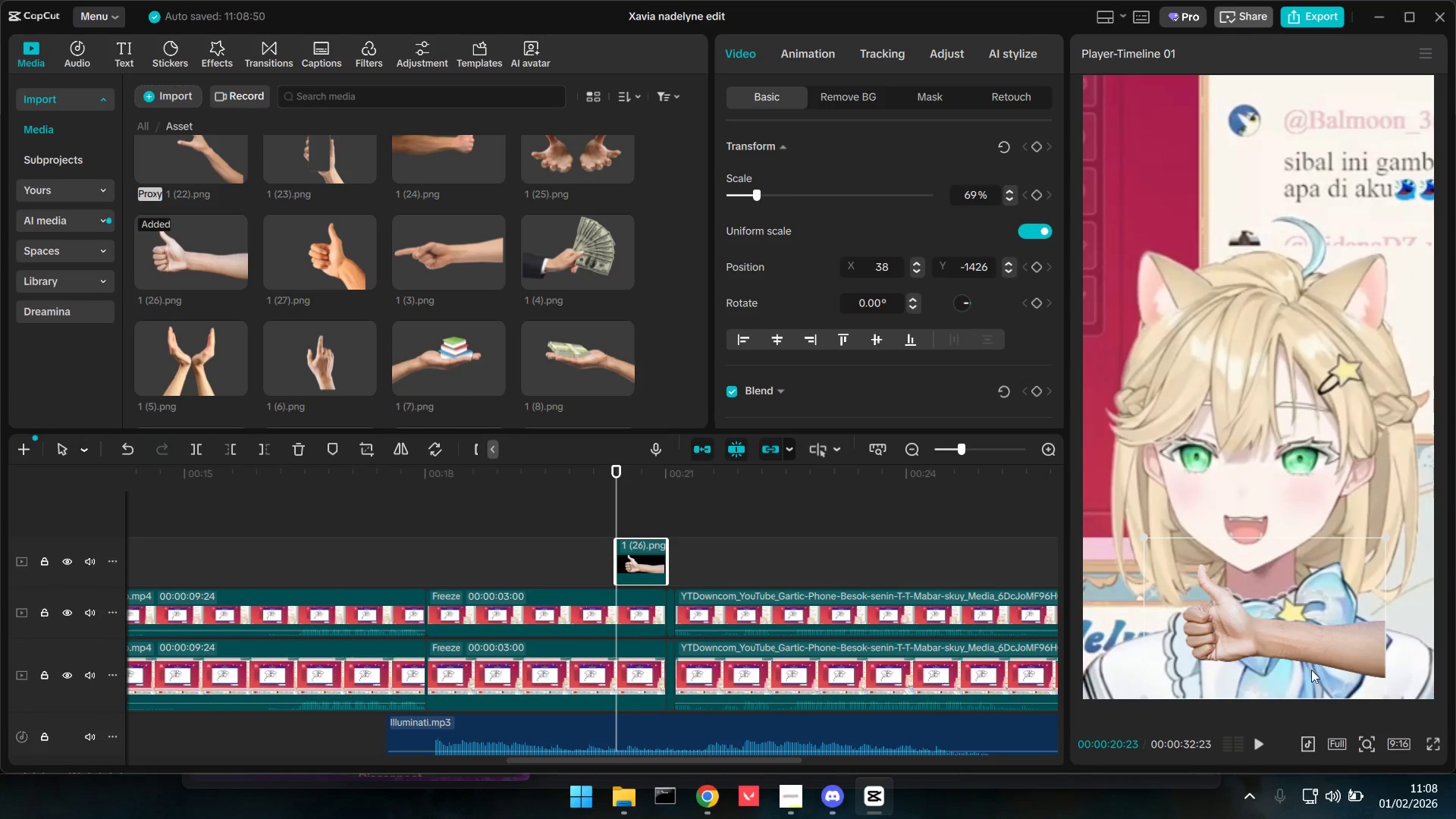 
left_click_drag(start_coordinate=[1316, 668], to_coordinate=[1371, 629])
 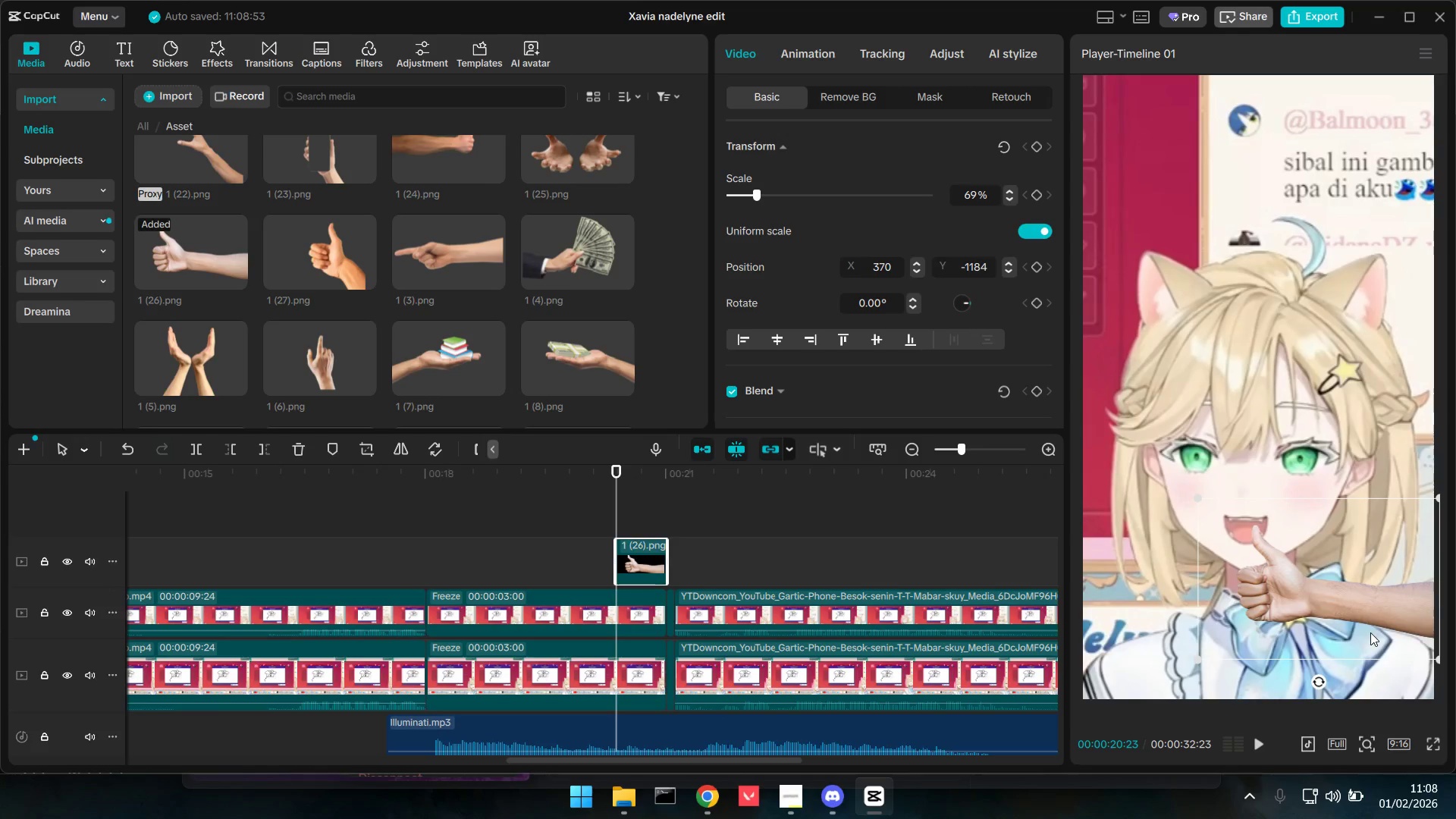 
left_click_drag(start_coordinate=[1373, 627], to_coordinate=[1368, 630])
 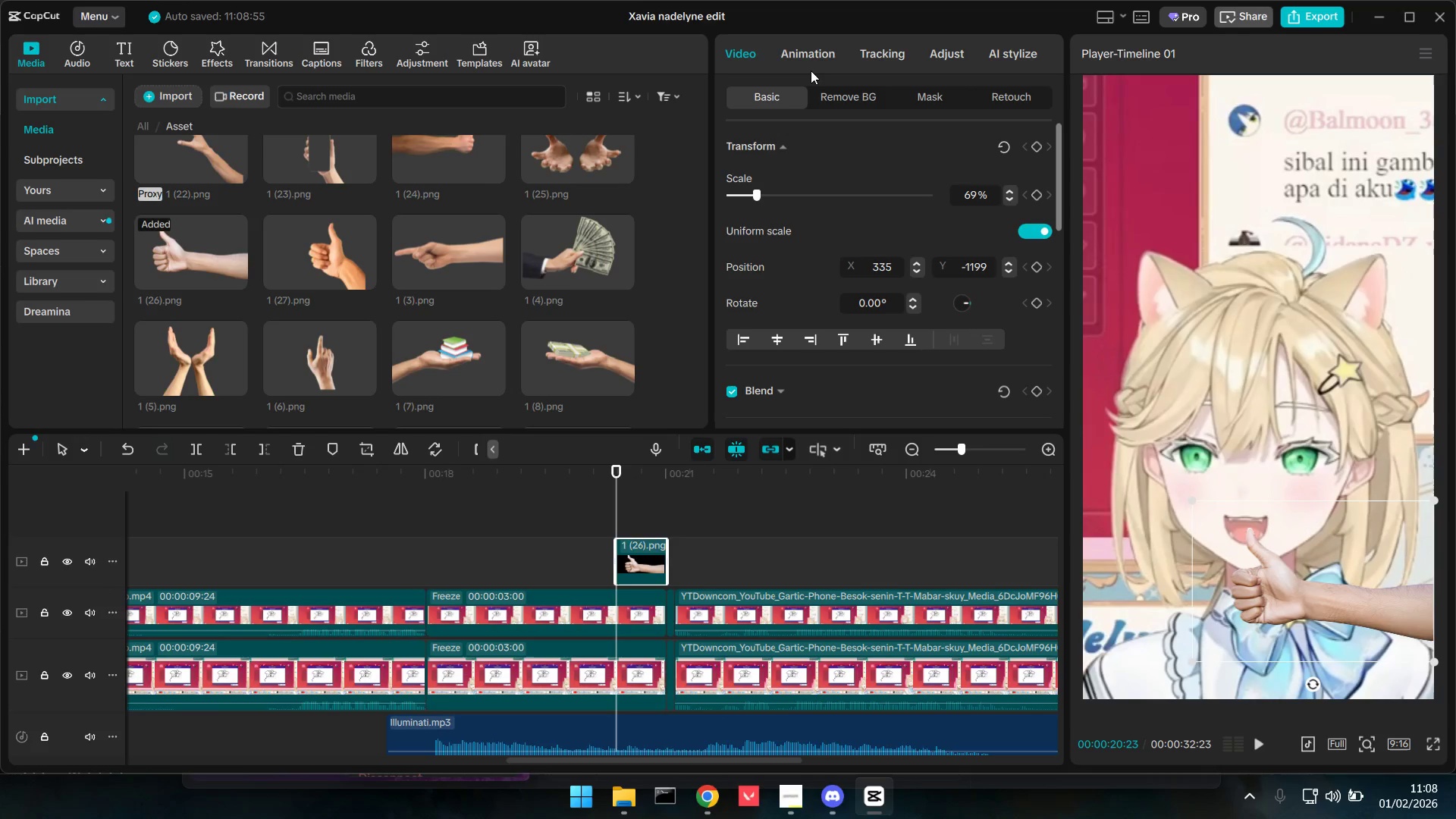 
left_click([807, 50])
 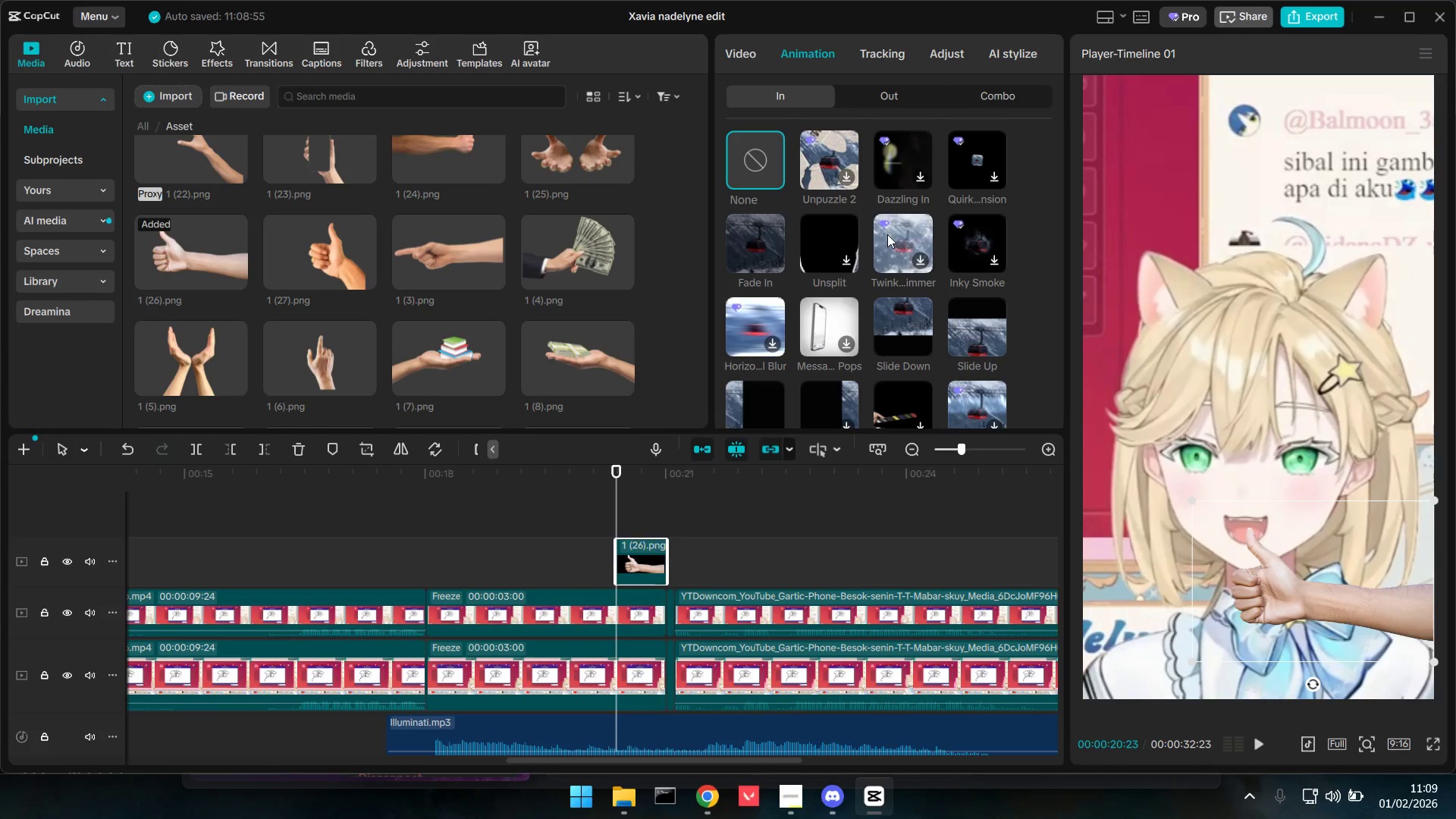 
wait(5.7)
 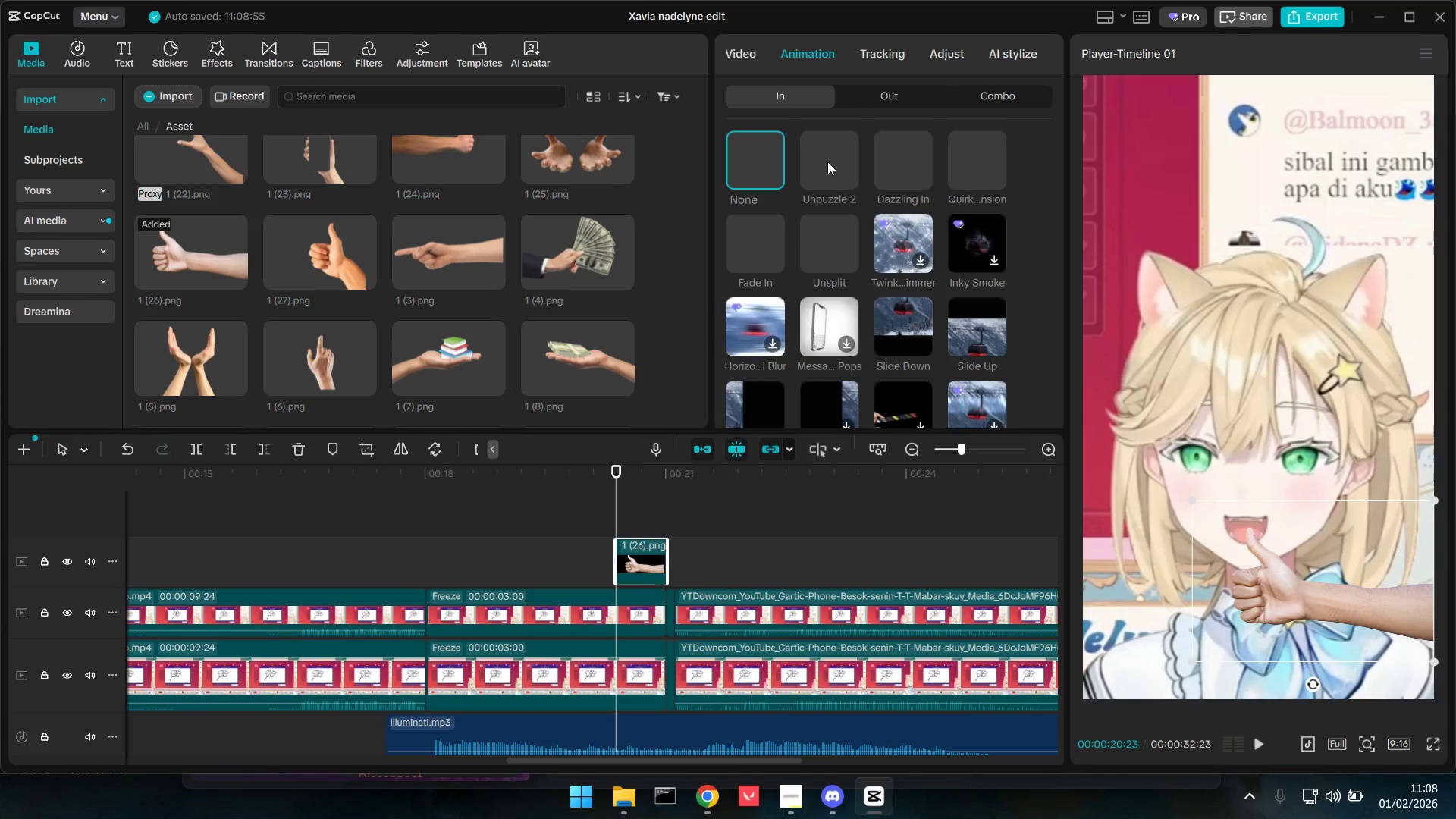 
scroll: coordinate [913, 337], scroll_direction: down, amount: 2.0
 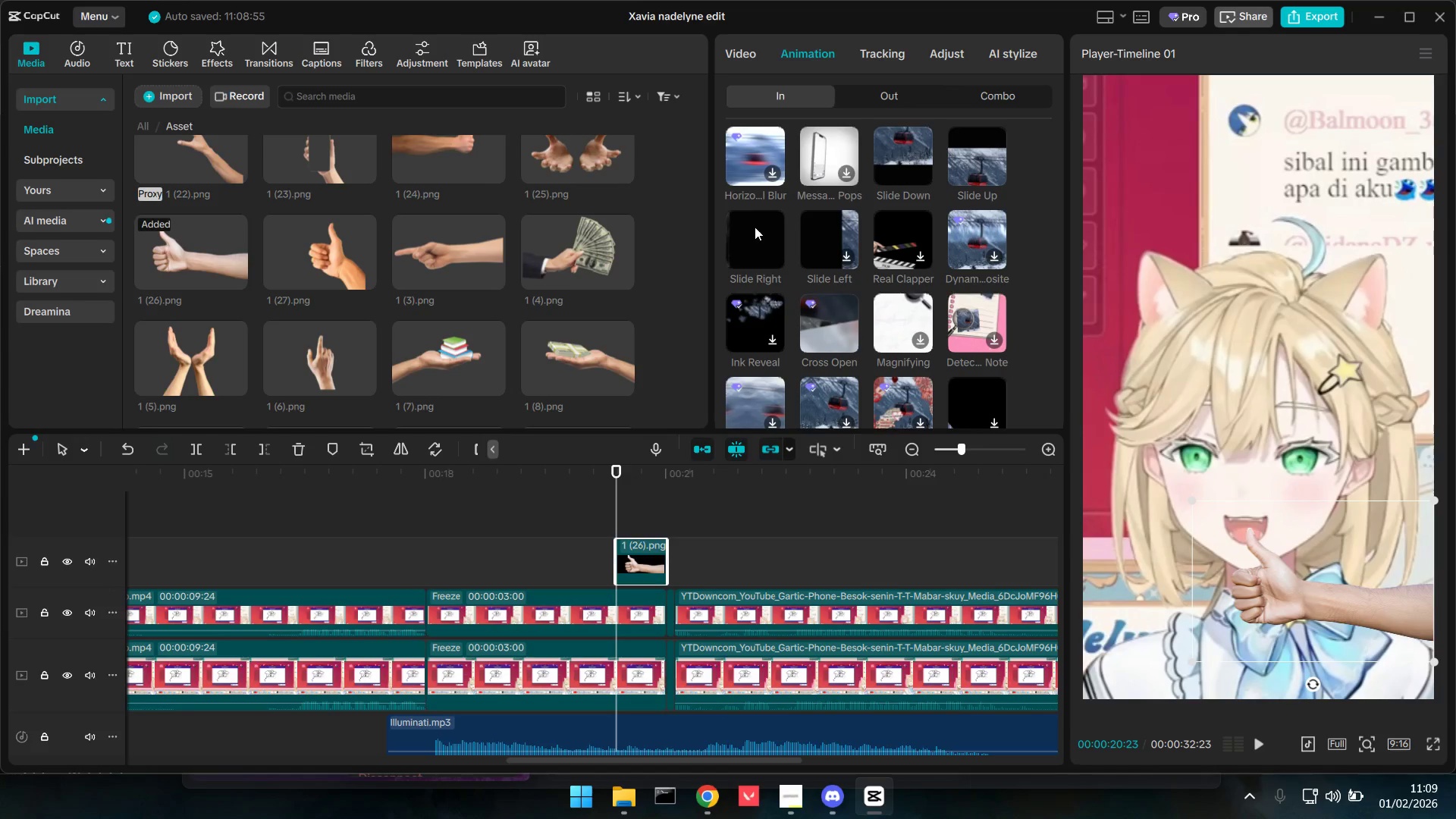 
left_click([824, 235])
 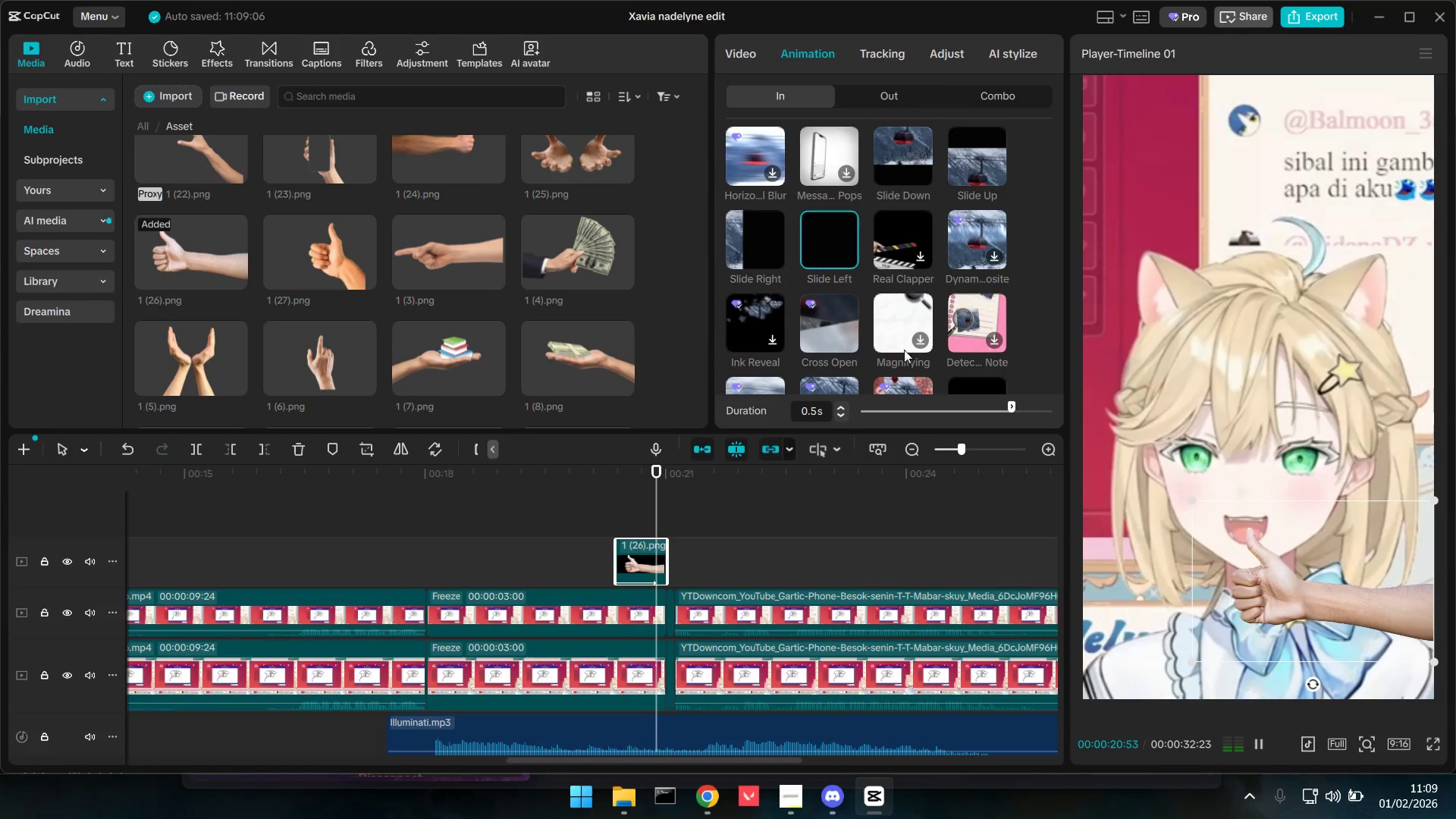 
left_click_drag(start_coordinate=[989, 409], to_coordinate=[908, 415])
 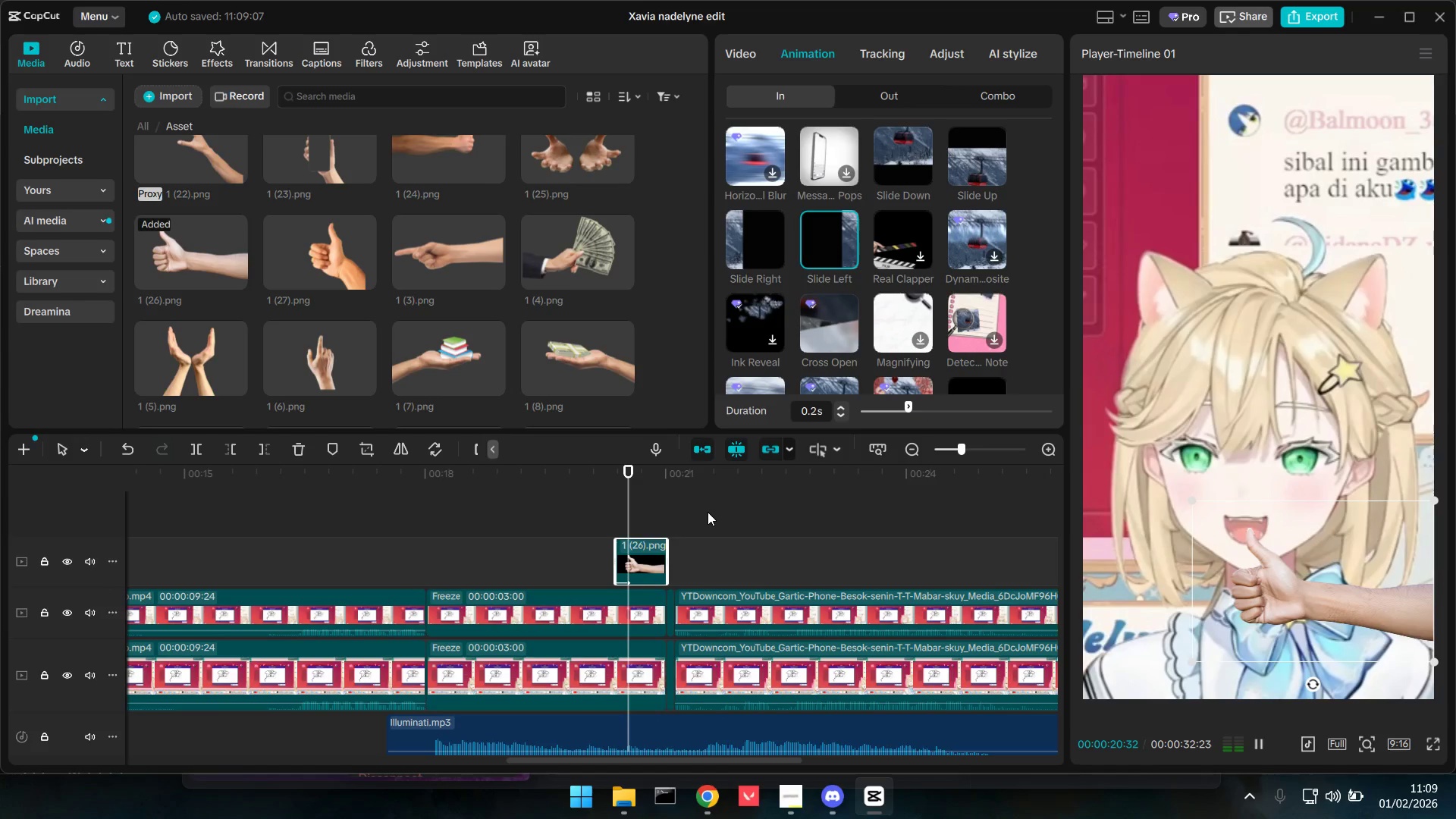 
scroll: coordinate [656, 554], scroll_direction: down, amount: 4.0
 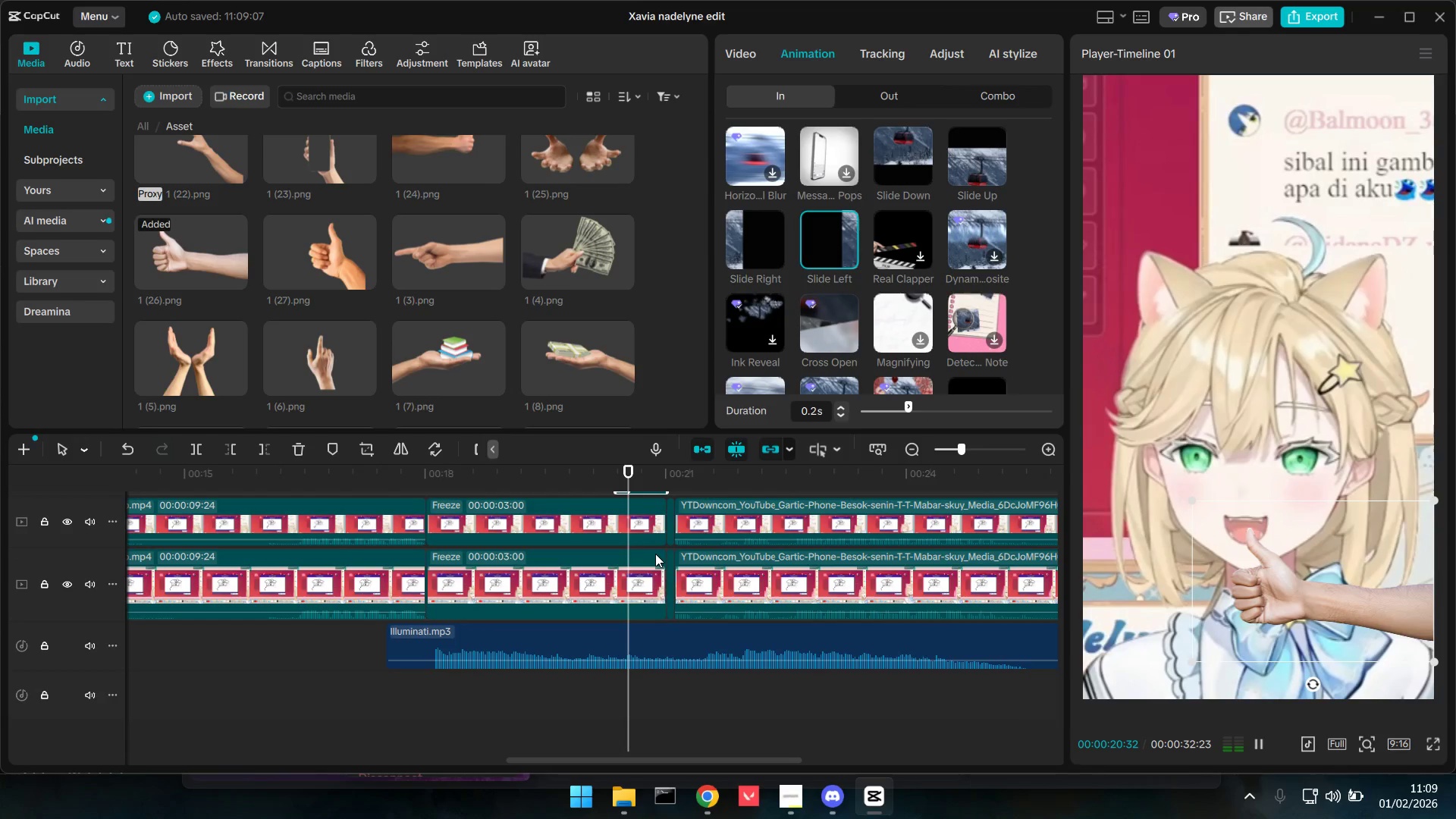 
scroll: coordinate [654, 554], scroll_direction: up, amount: 2.0
 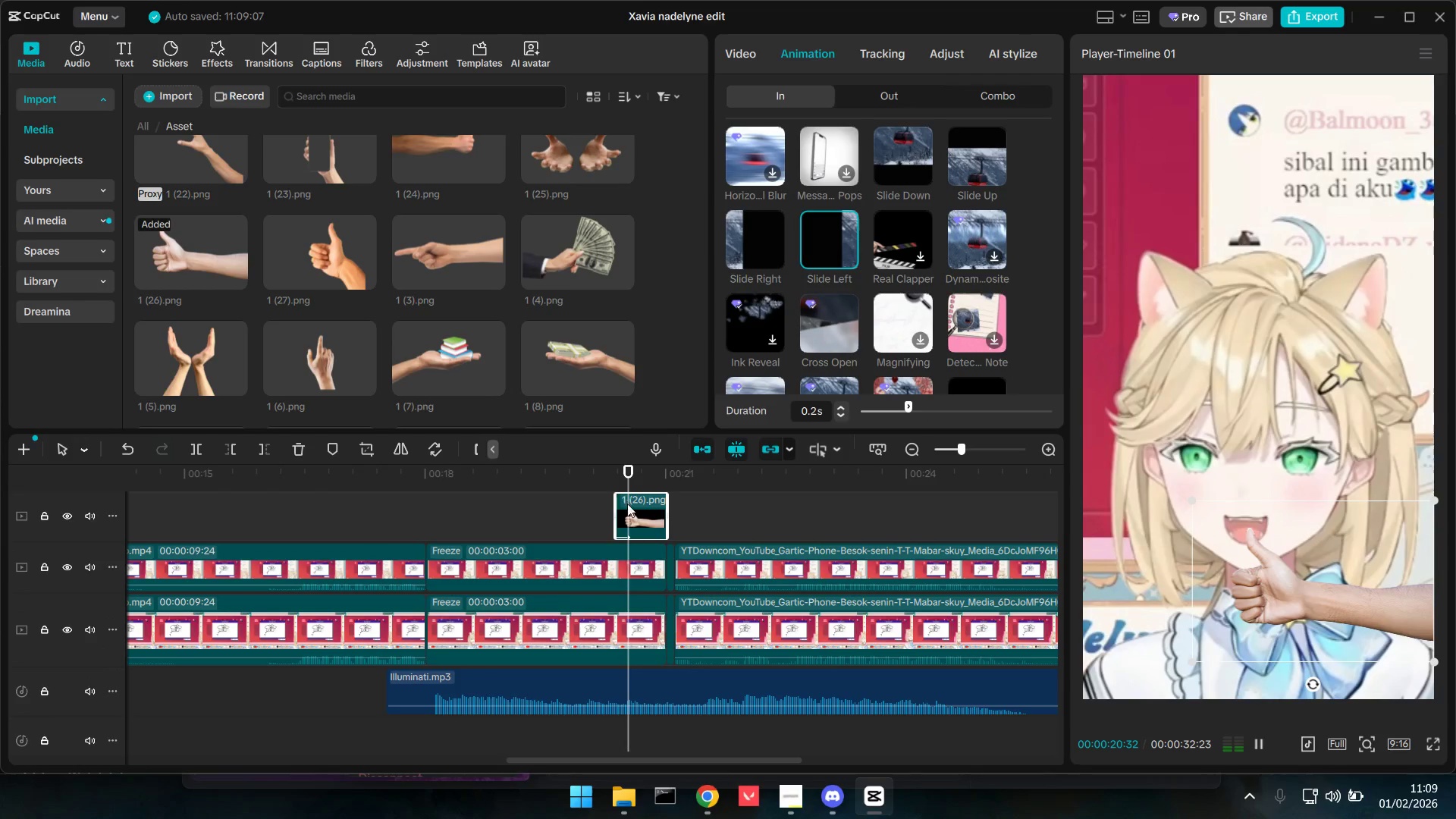 
left_click_drag(start_coordinate=[630, 515], to_coordinate=[616, 513])
 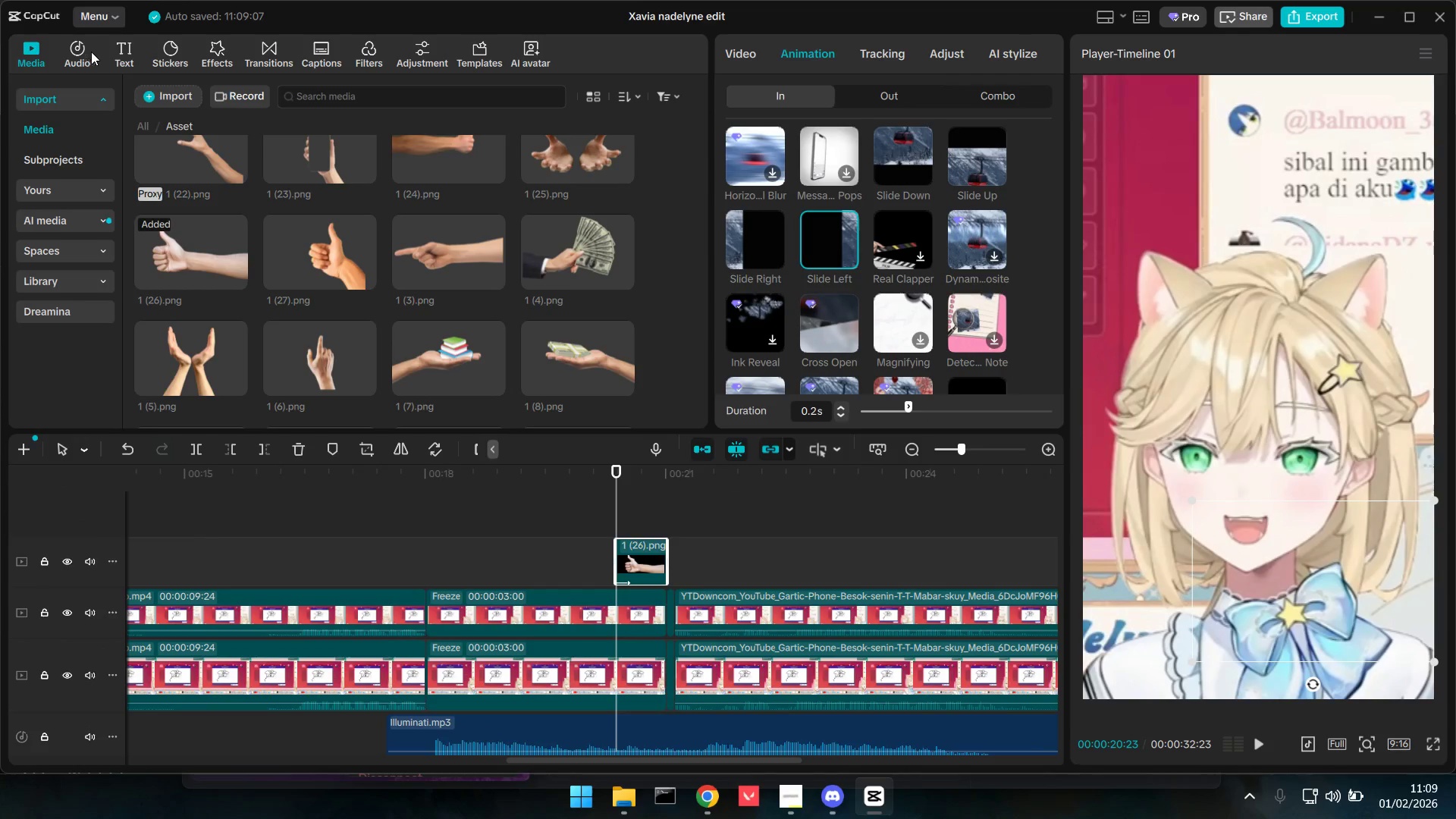 
scroll: coordinate [632, 515], scroll_direction: up, amount: 2.0
 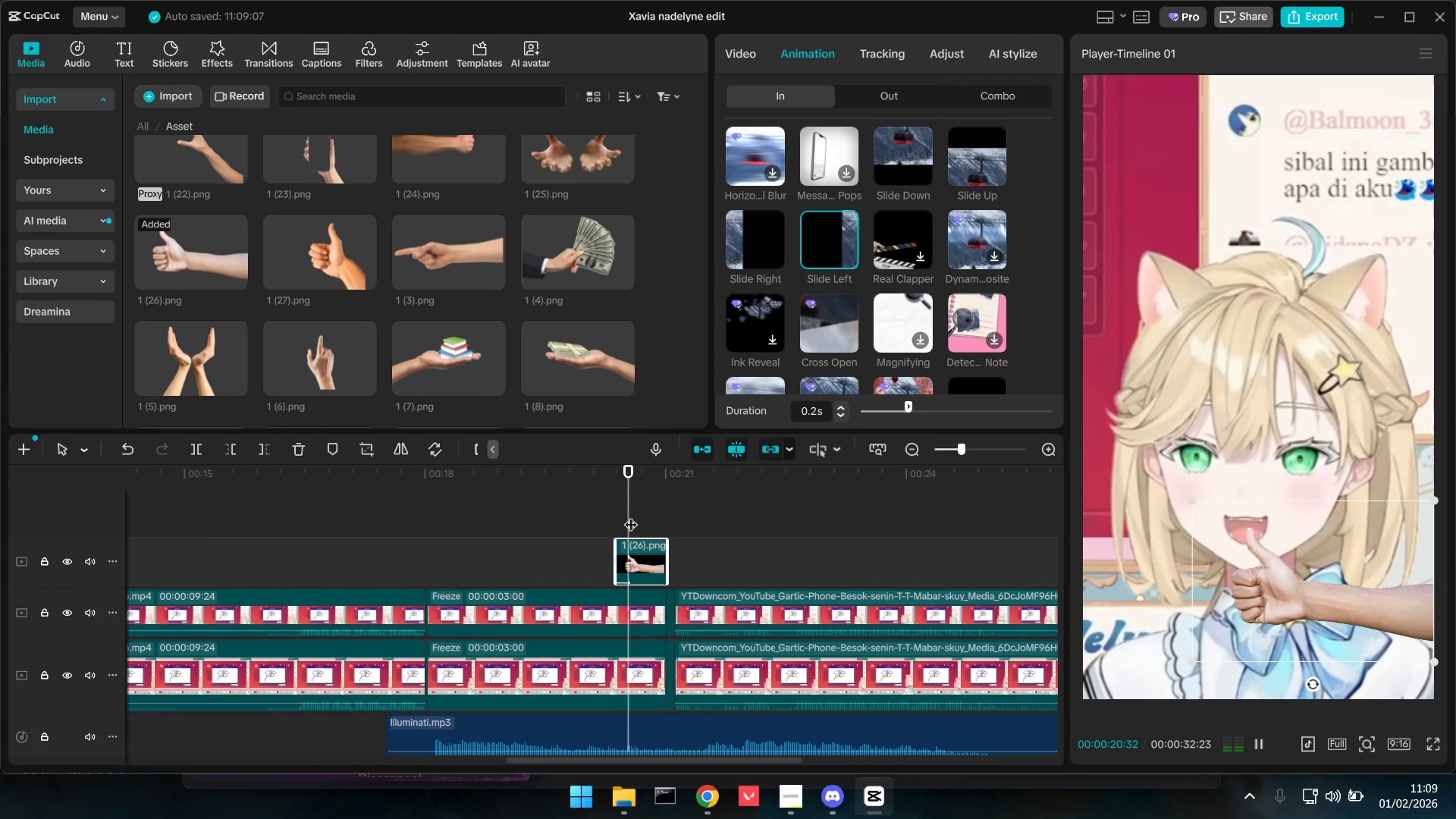 
left_click([77, 52])
 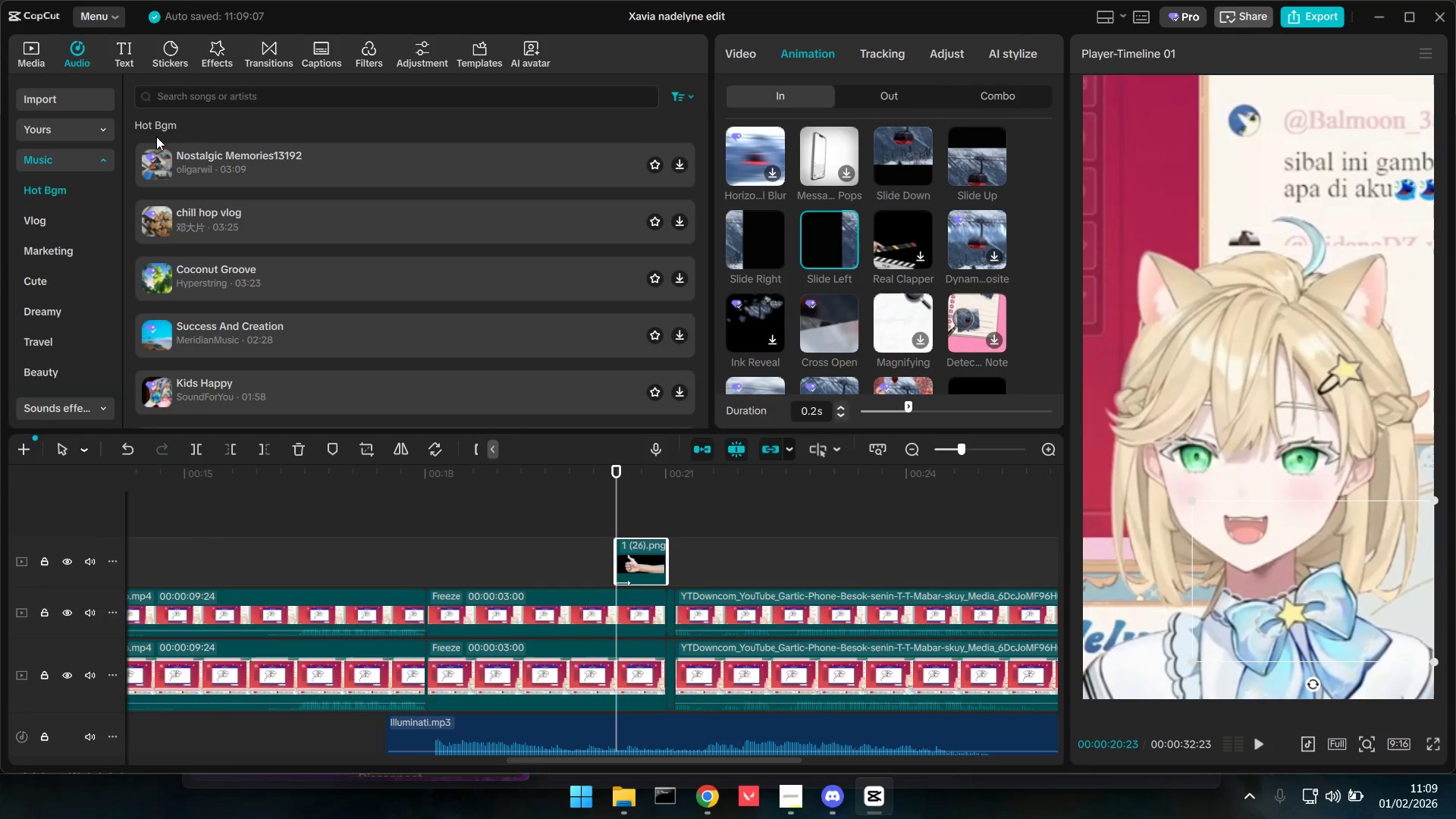 
left_click([27, 52])
 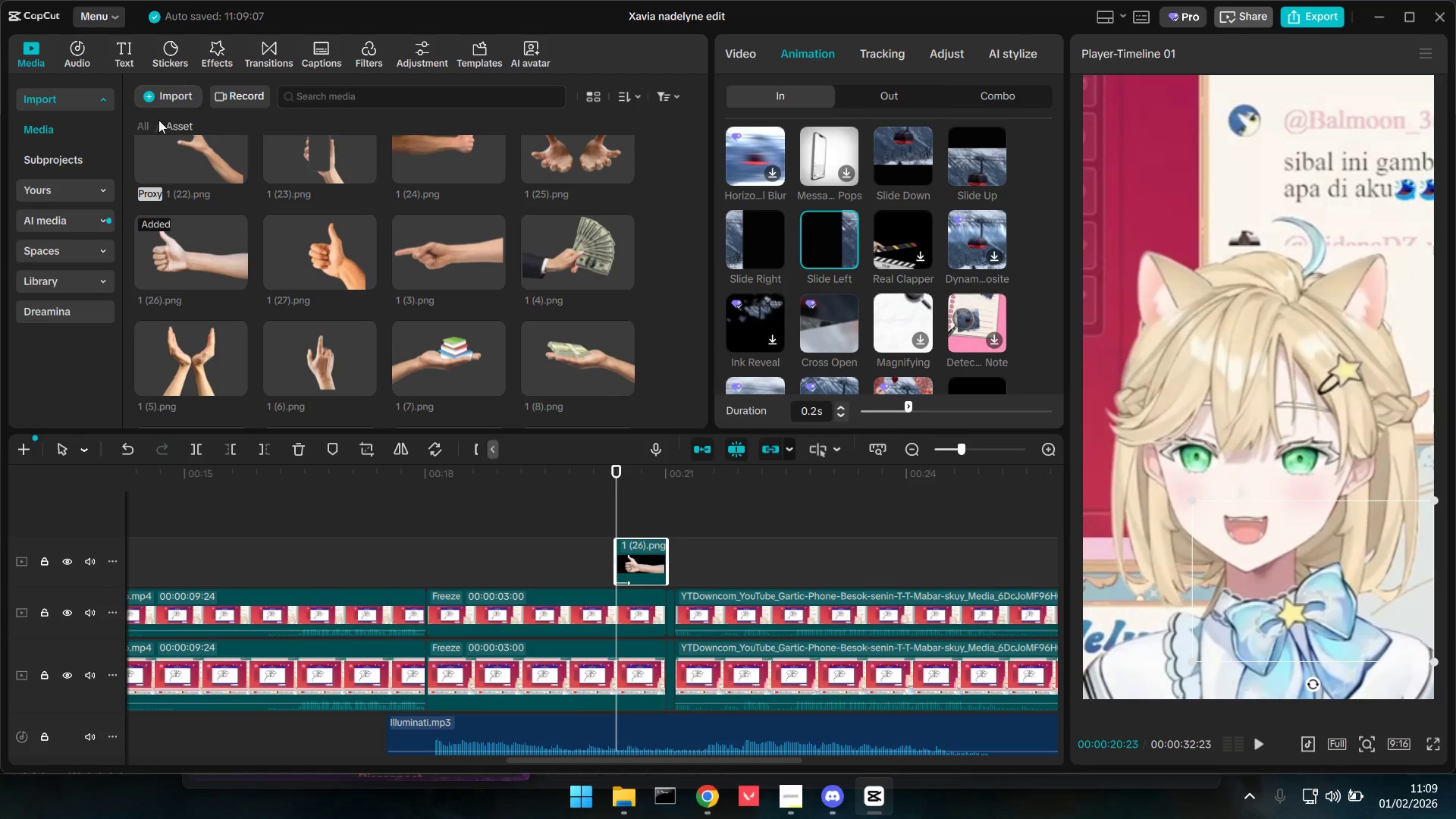 
scroll: coordinate [285, 296], scroll_direction: down, amount: 10.0
 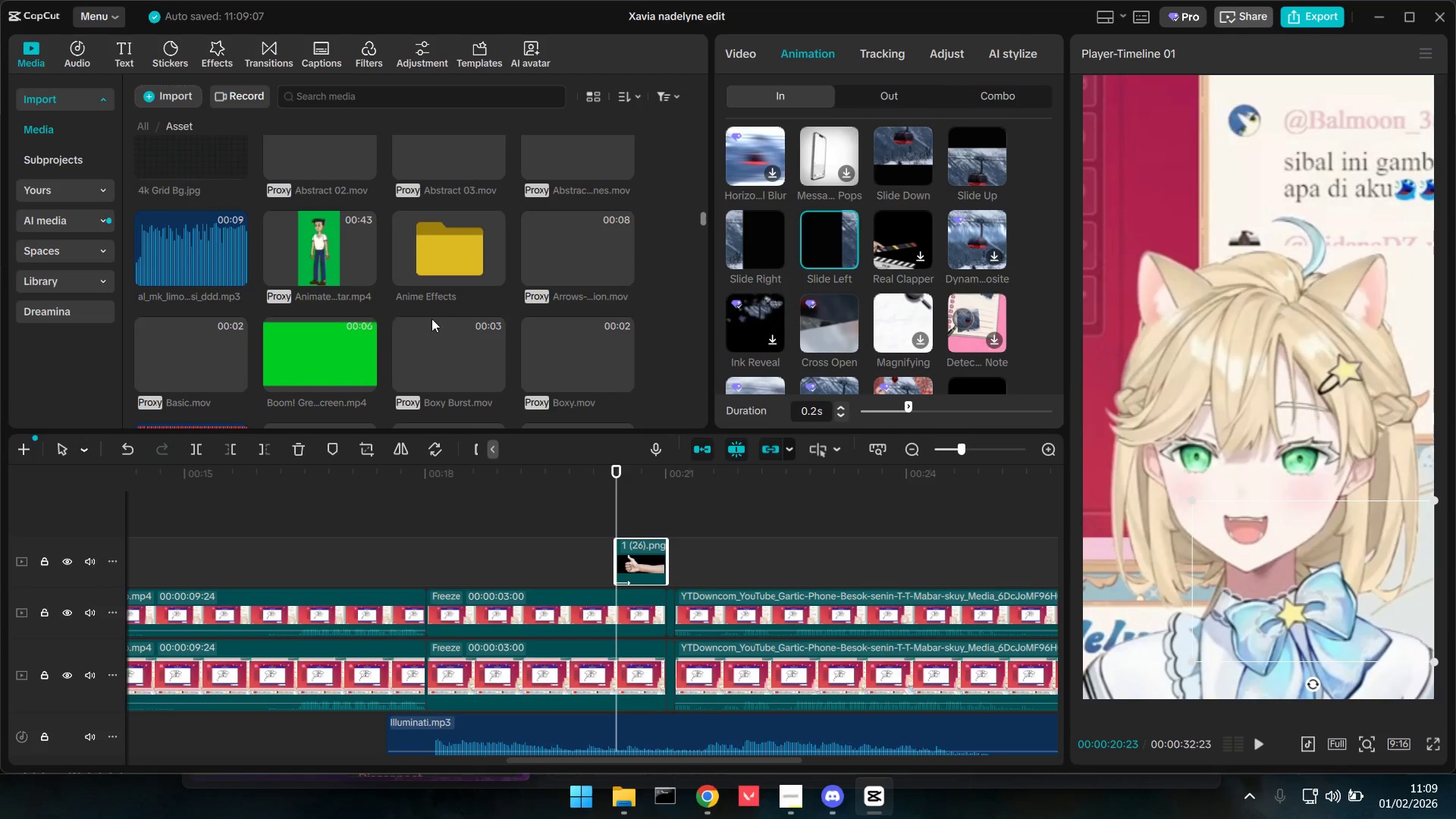 
scroll: coordinate [525, 318], scroll_direction: up, amount: 2.0
 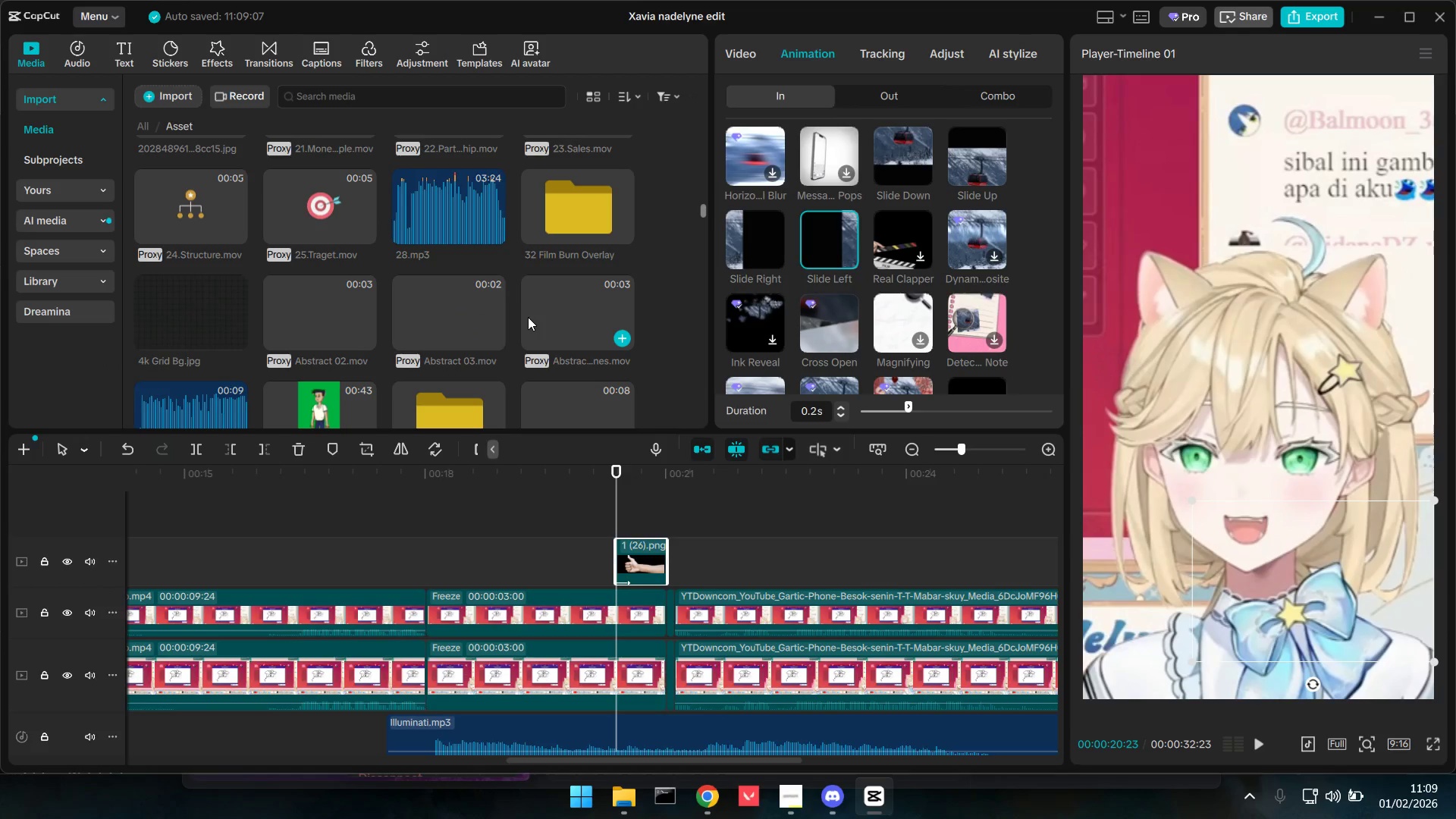 
scroll: coordinate [527, 317], scroll_direction: down, amount: 13.0
 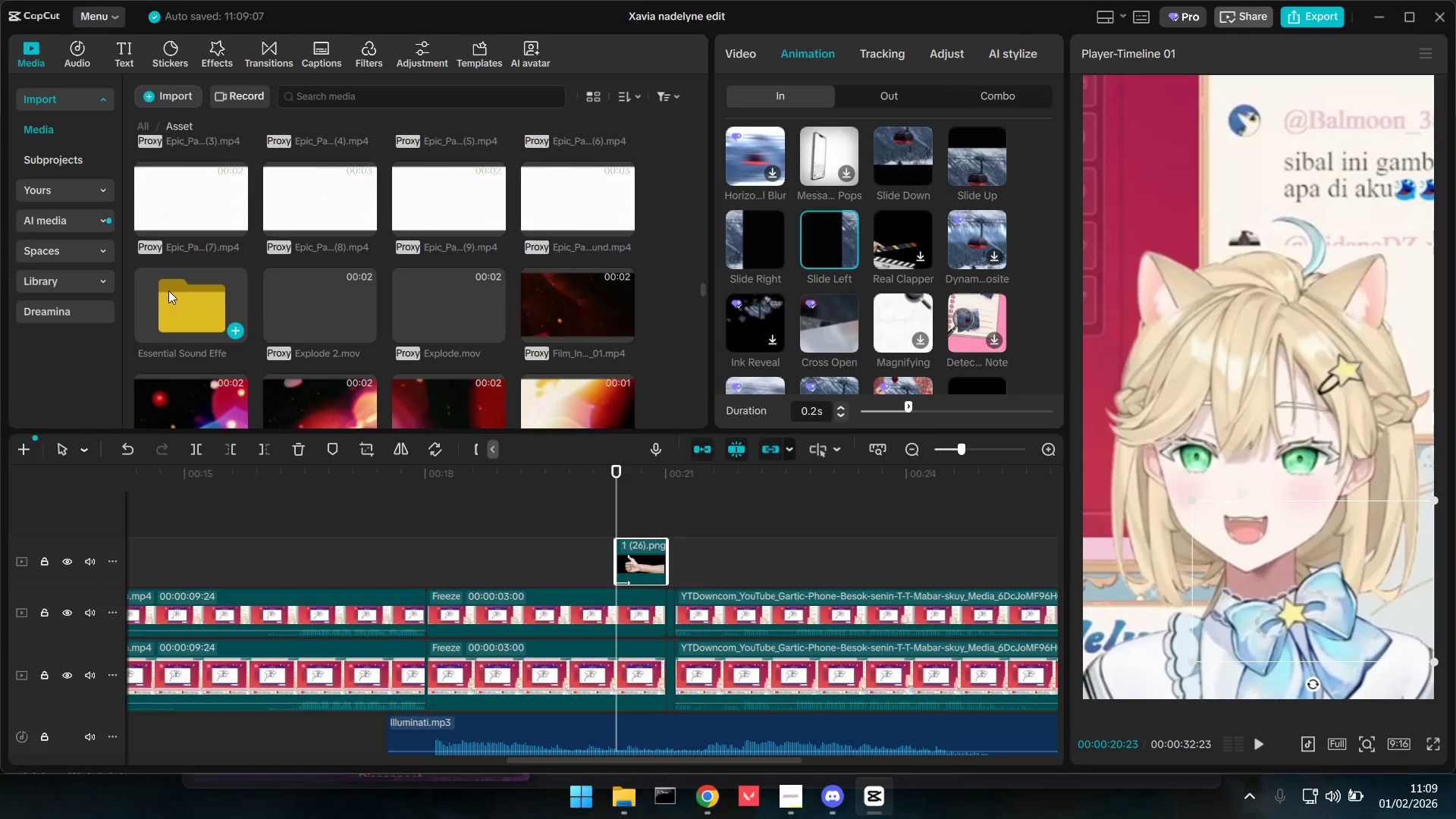 
double_click([170, 290])
 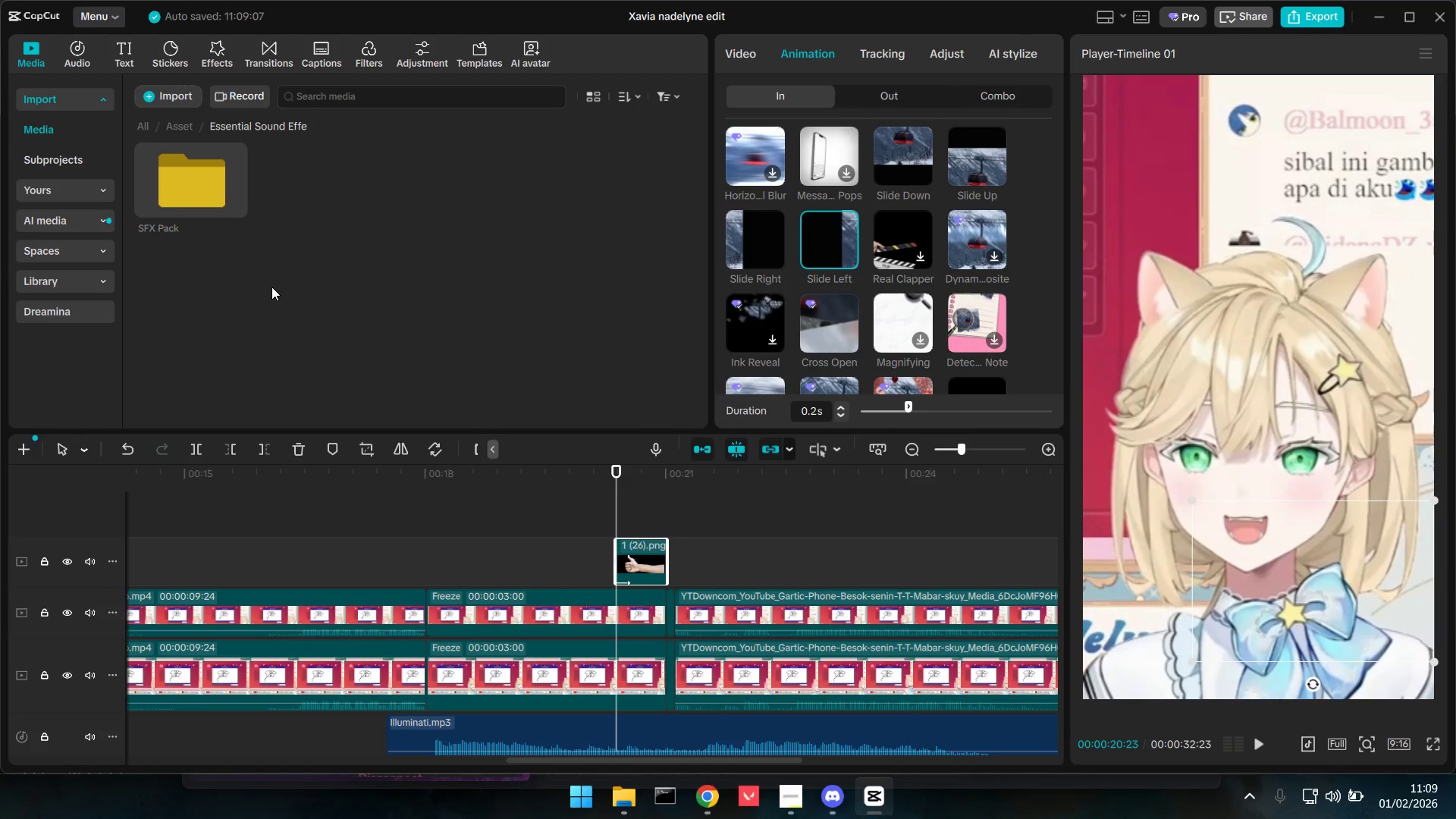 
triple_click([196, 198])
 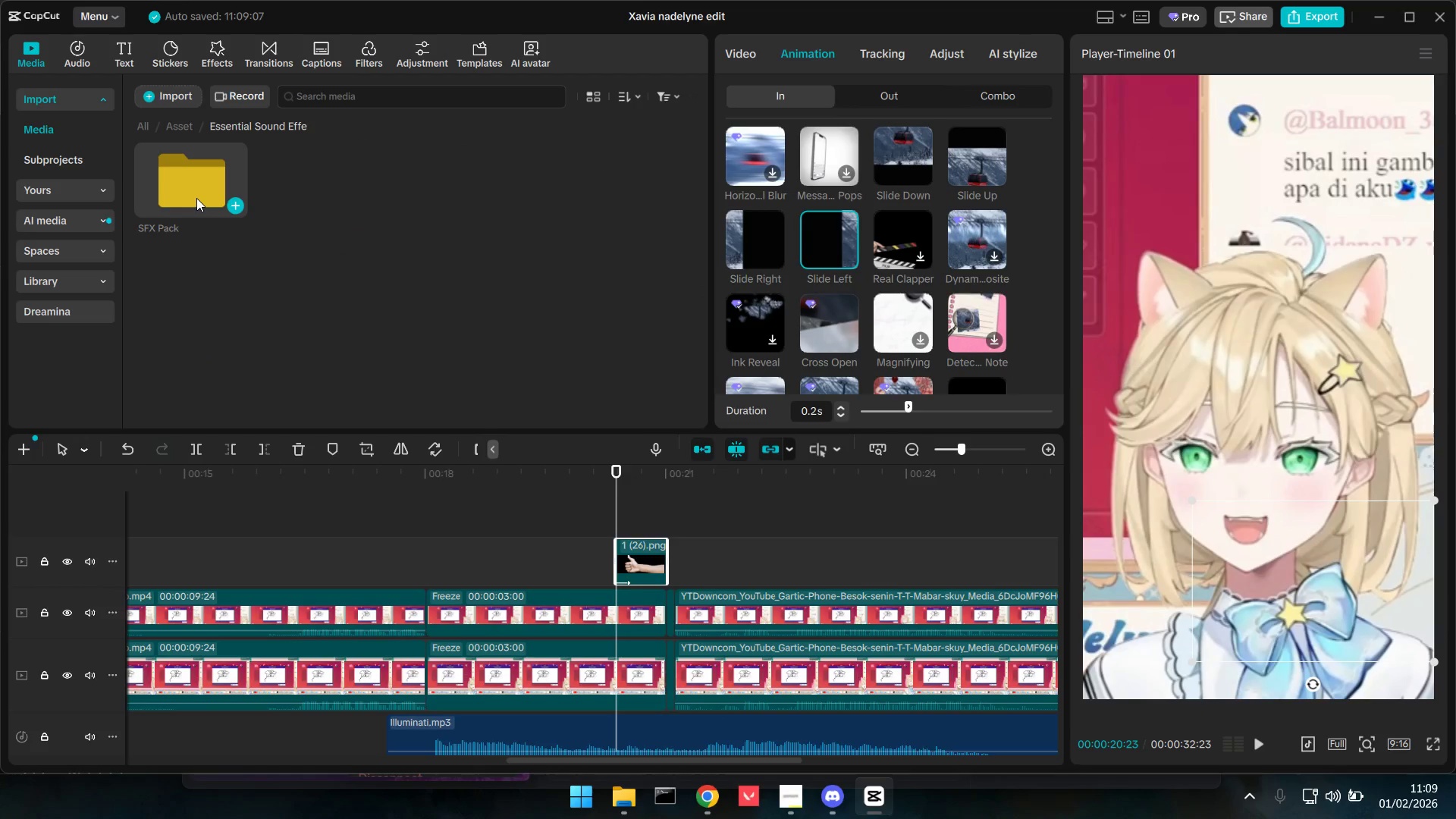 
triple_click([196, 198])
 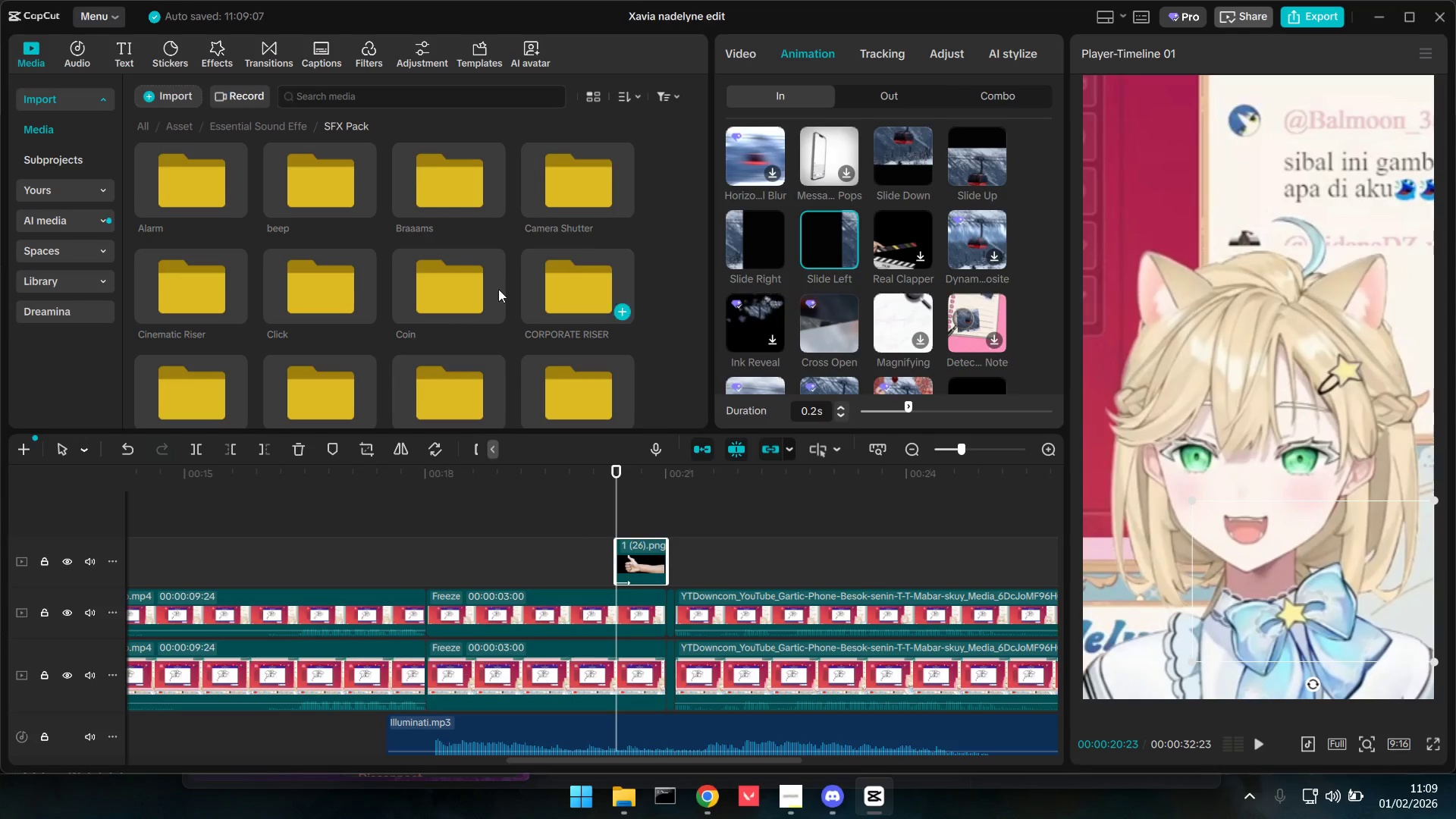 
scroll: coordinate [350, 300], scroll_direction: down, amount: 2.0
 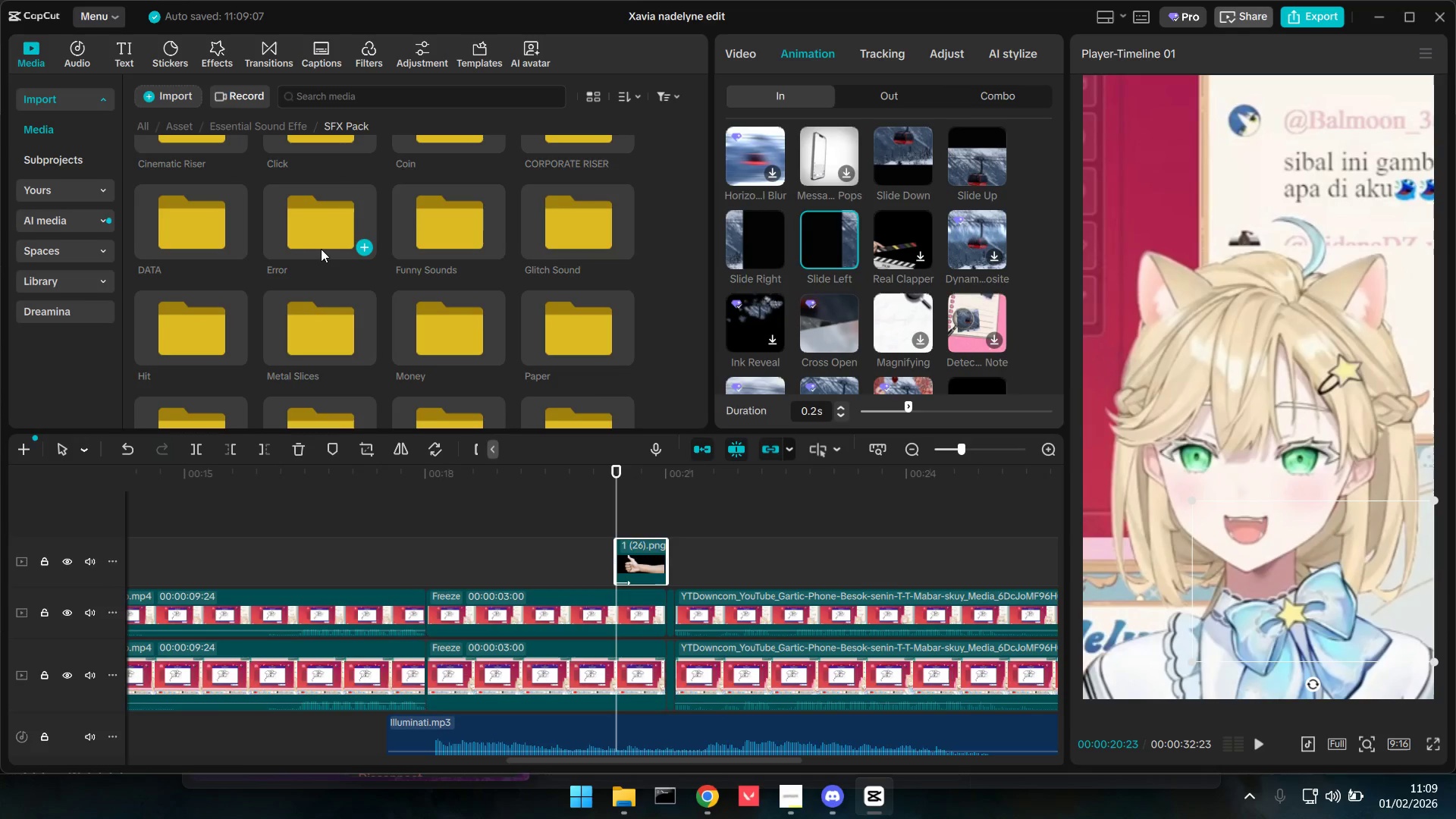 
scroll: coordinate [344, 249], scroll_direction: up, amount: 1.0
 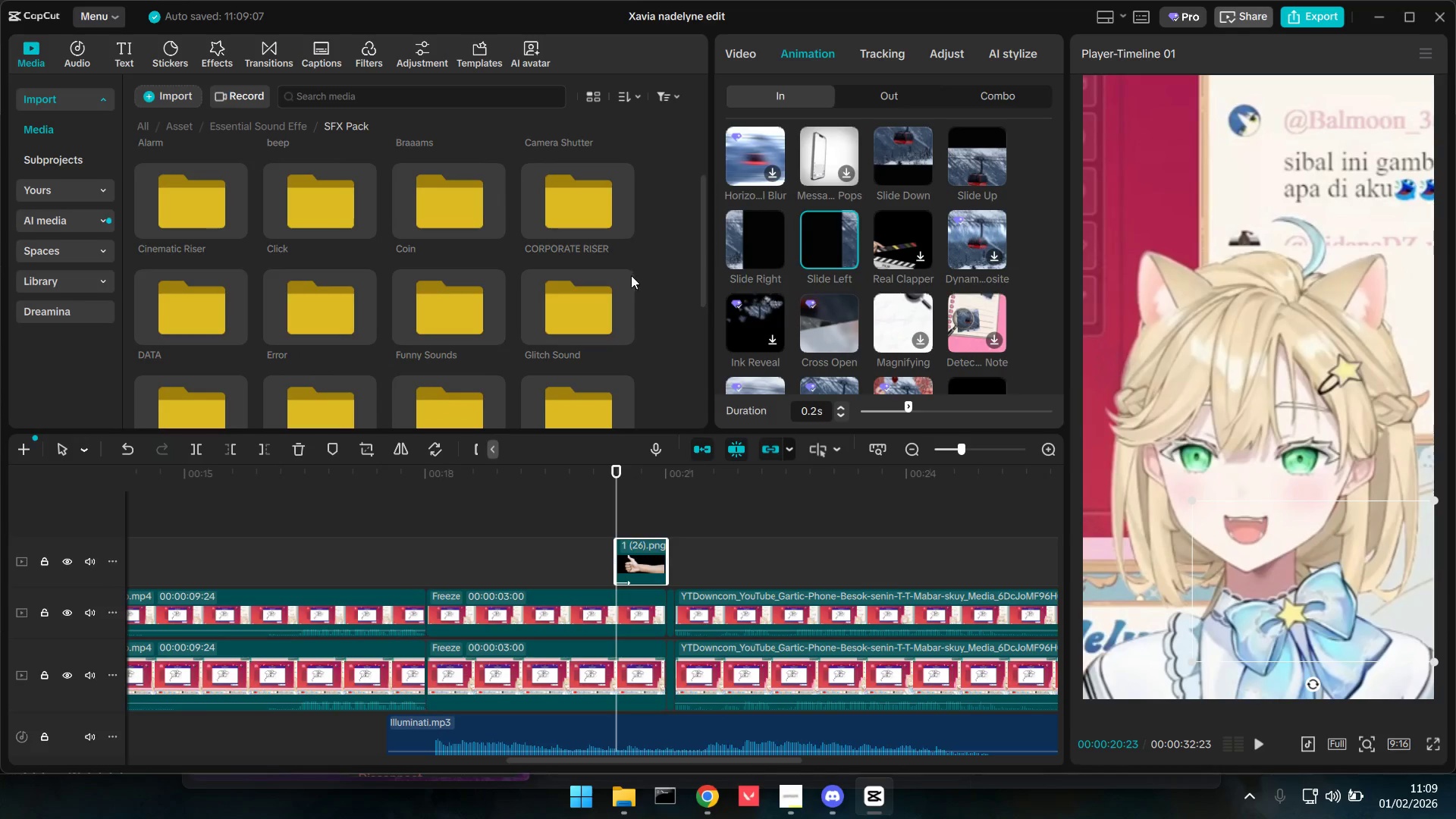 
scroll: coordinate [343, 333], scroll_direction: down, amount: 3.0
 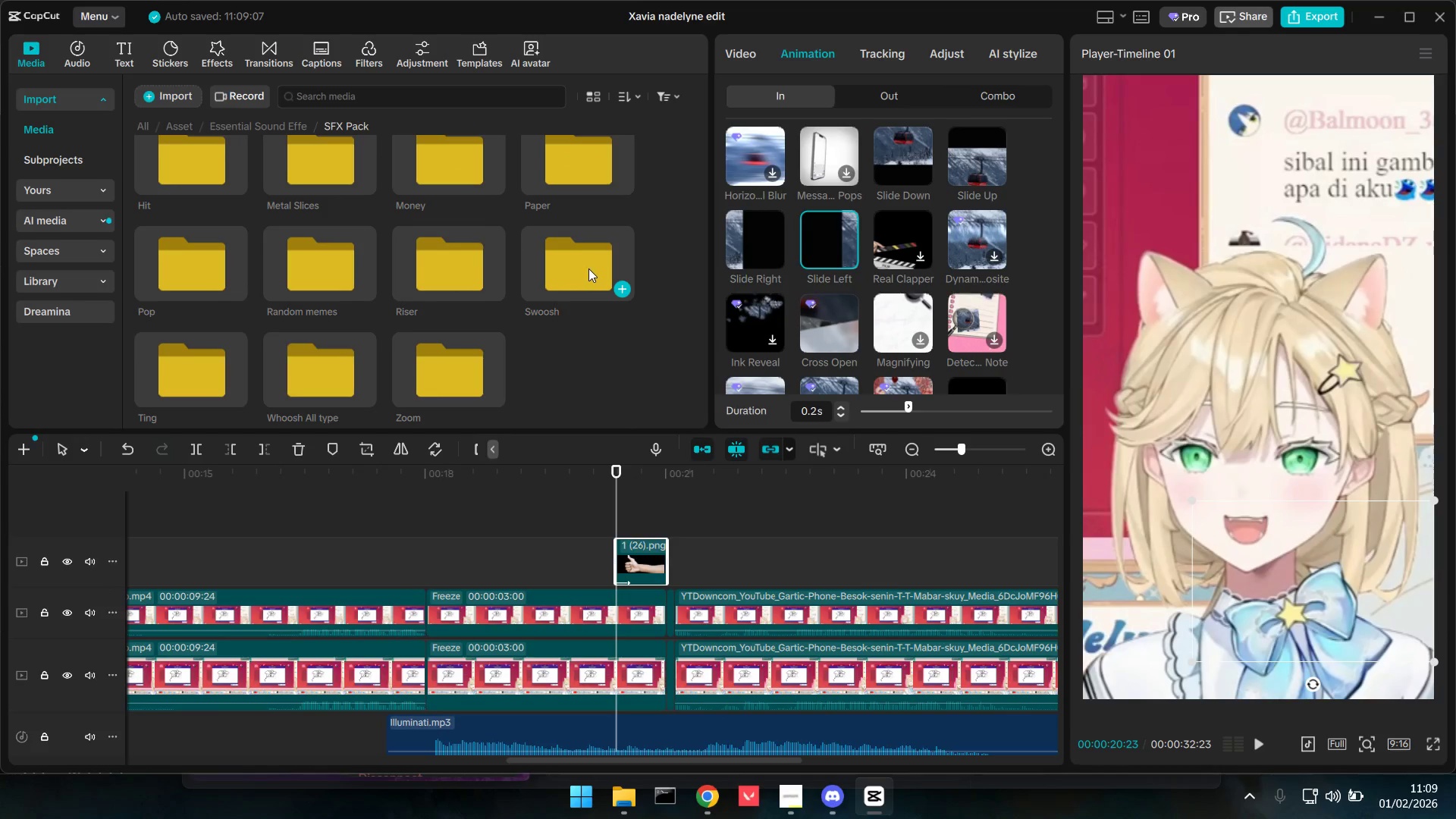 
double_click([289, 257])
 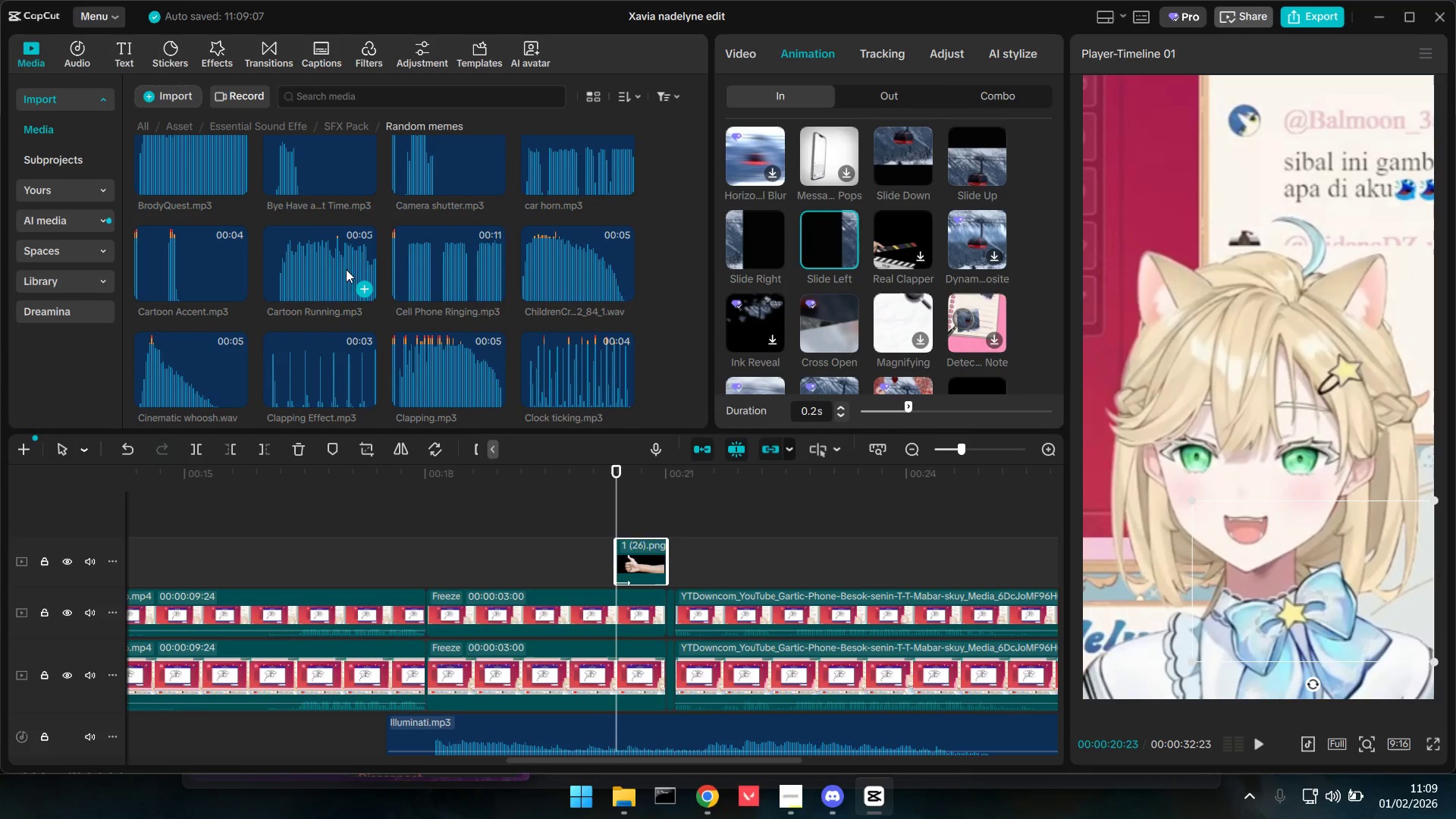 
scroll: coordinate [400, 313], scroll_direction: up, amount: 4.0
 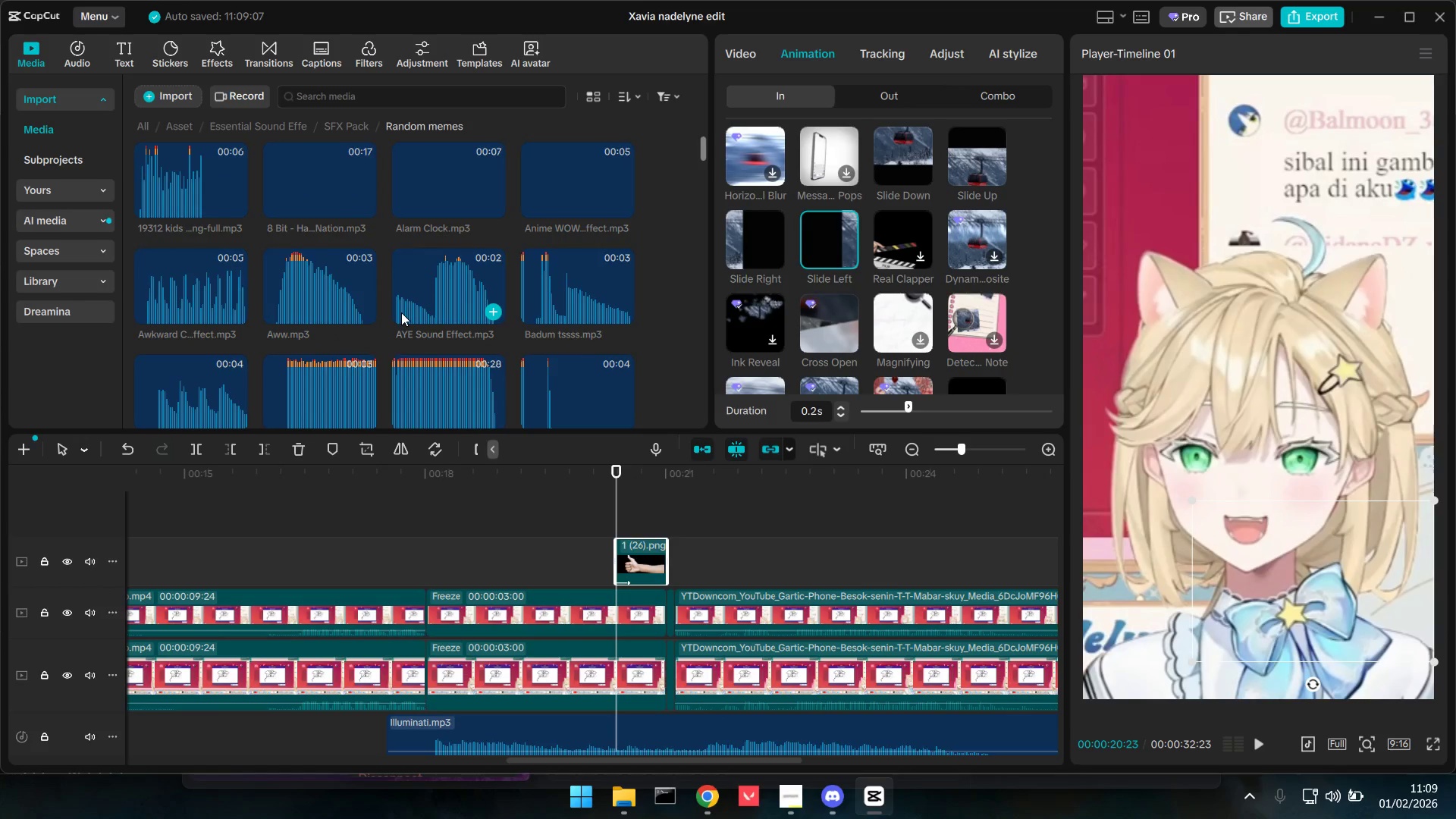 
scroll: coordinate [401, 312], scroll_direction: down, amount: 8.0
 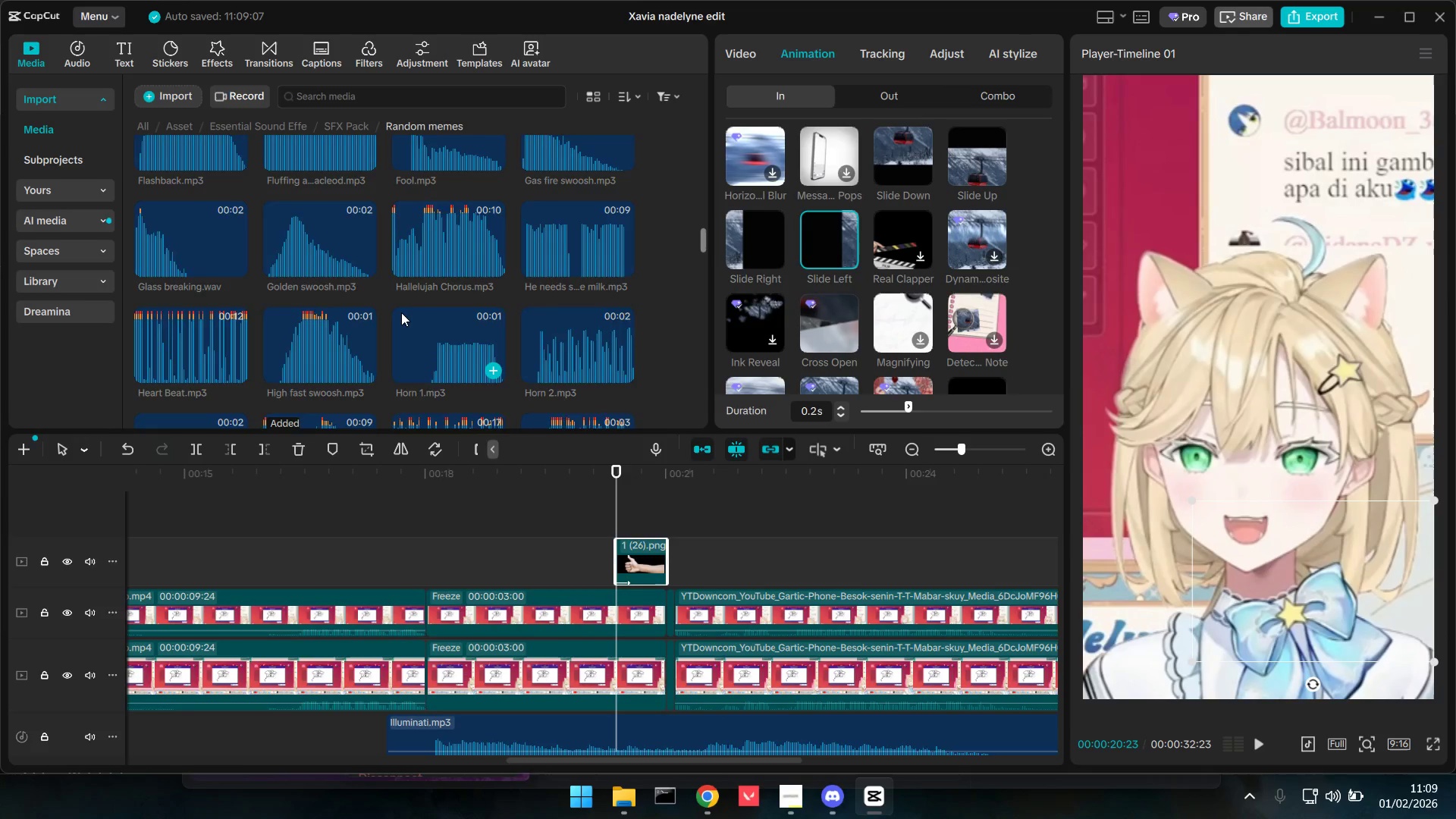 
left_click([326, 105])
 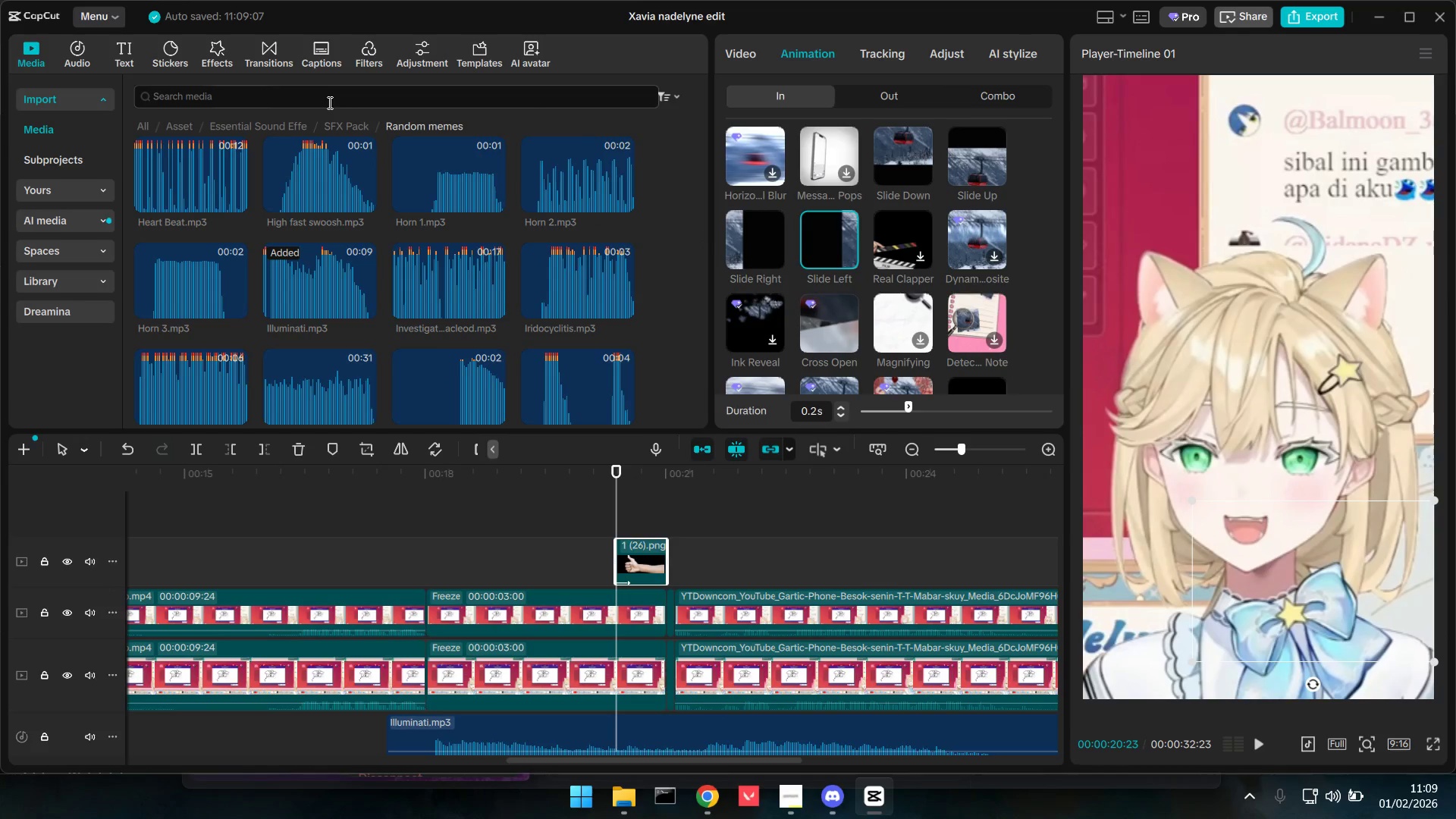 
type(pundh)
key(Backspace)
key(Backspace)
type(ch)
 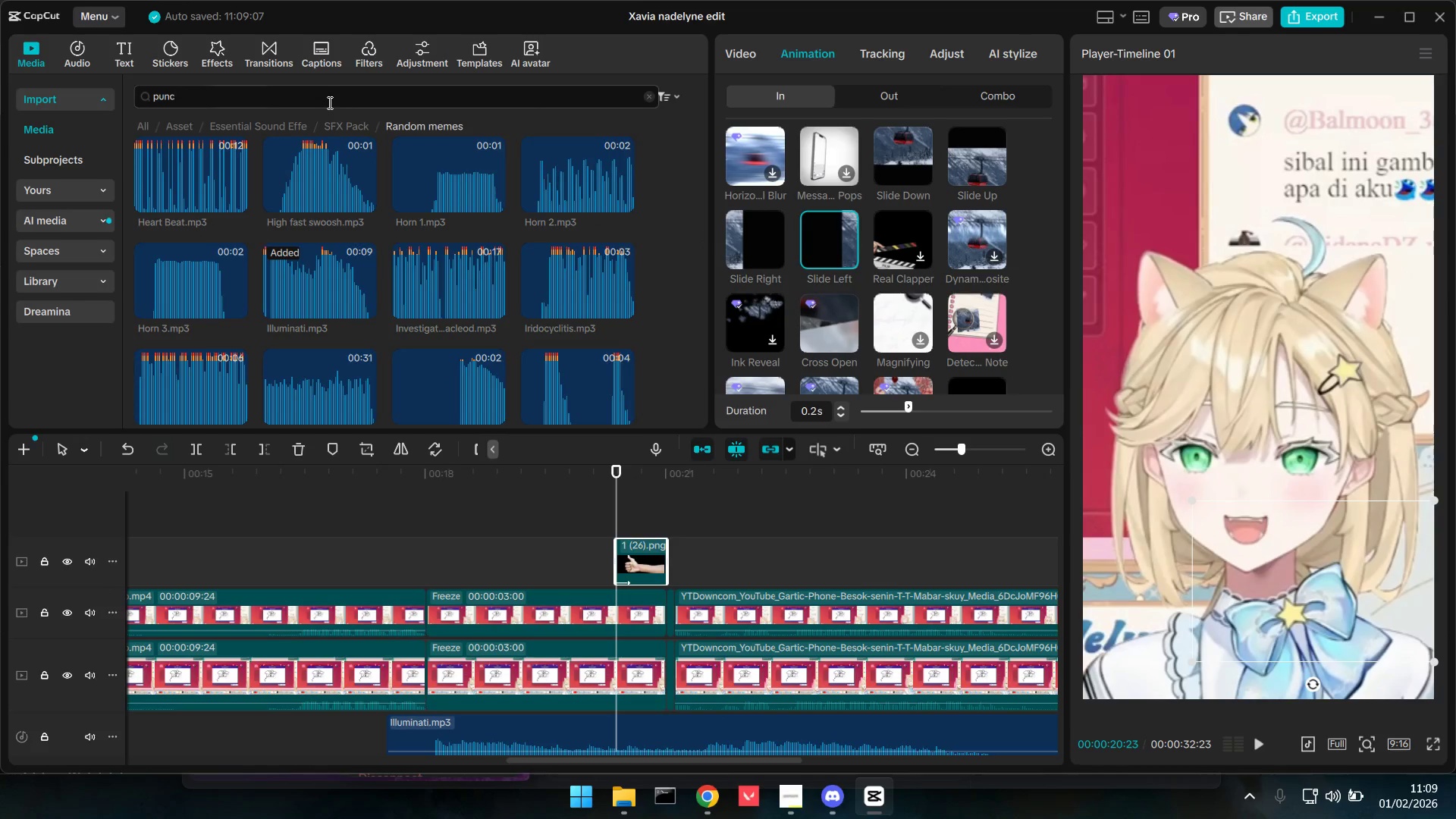 
key(Enter)
 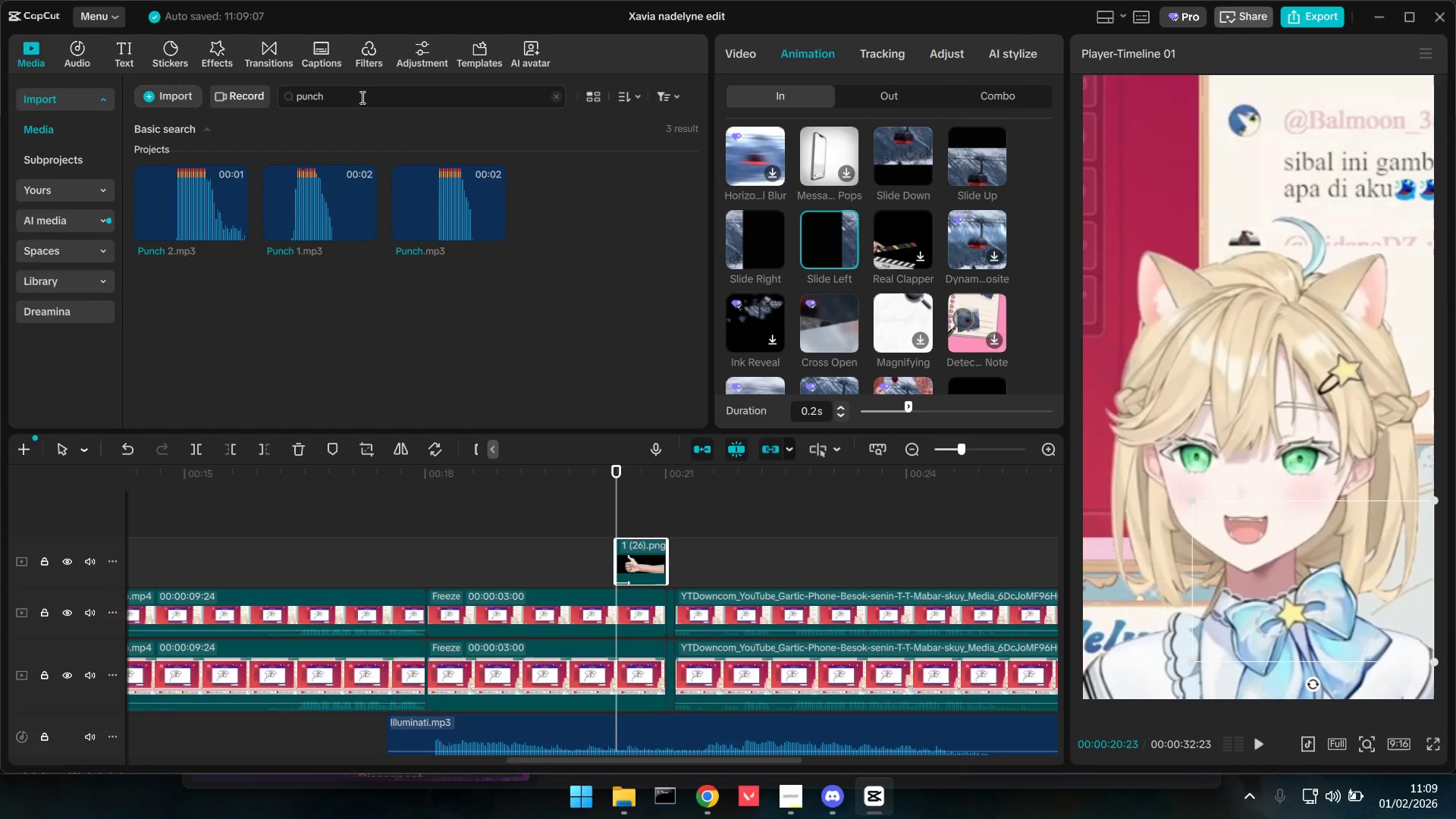 
left_click([191, 218])
 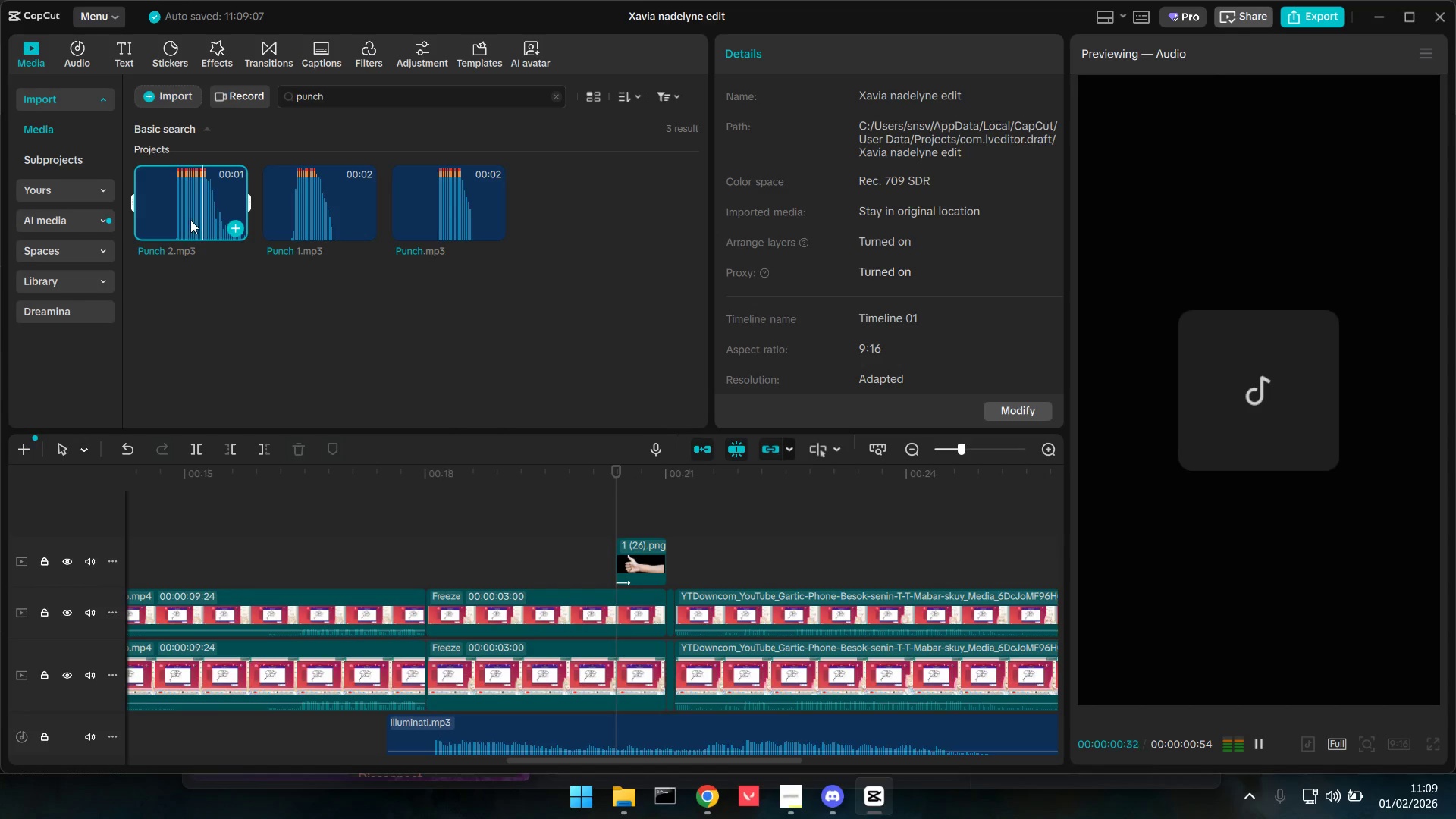 
left_click([311, 216])
 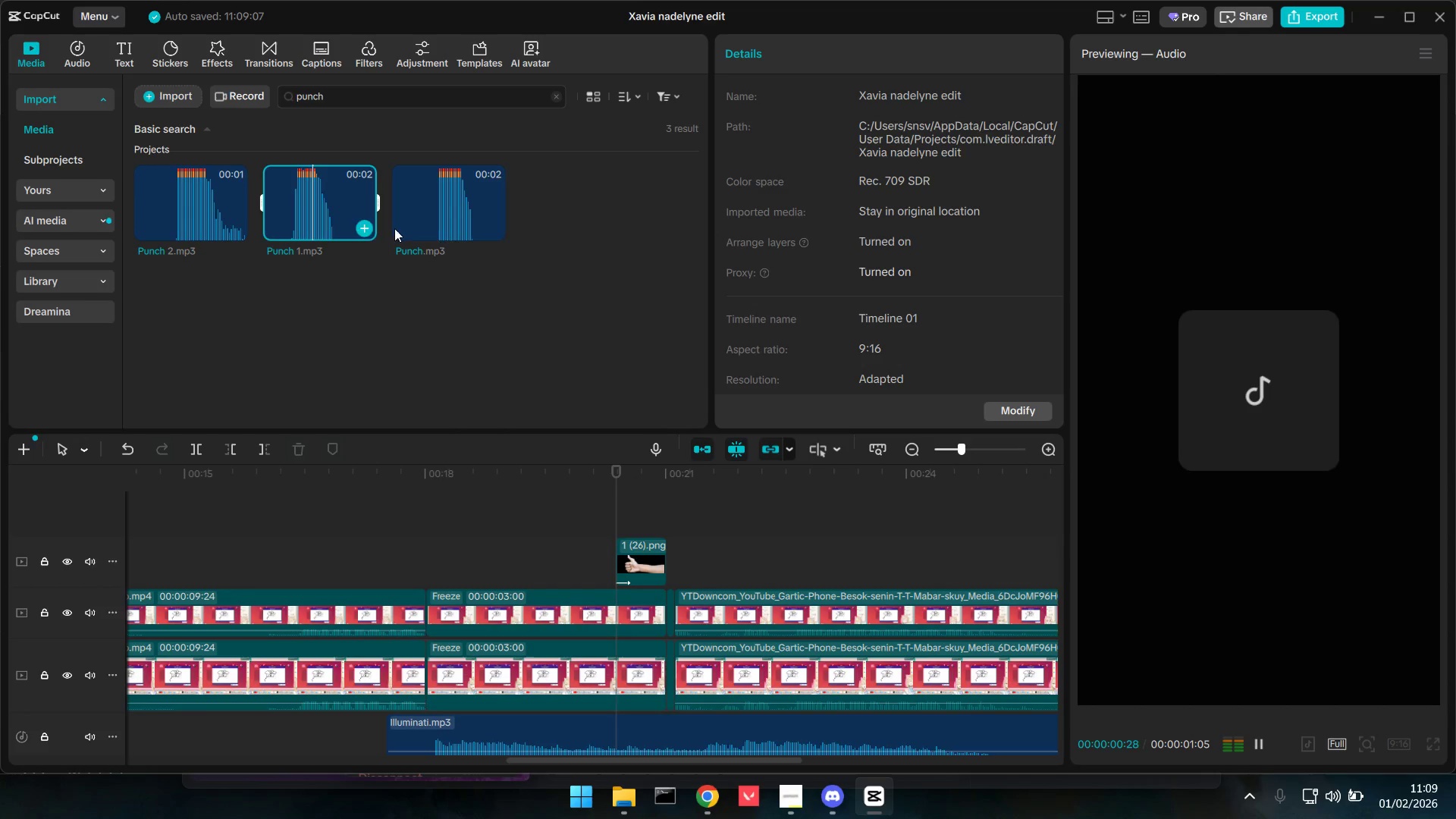 
left_click([454, 221])
 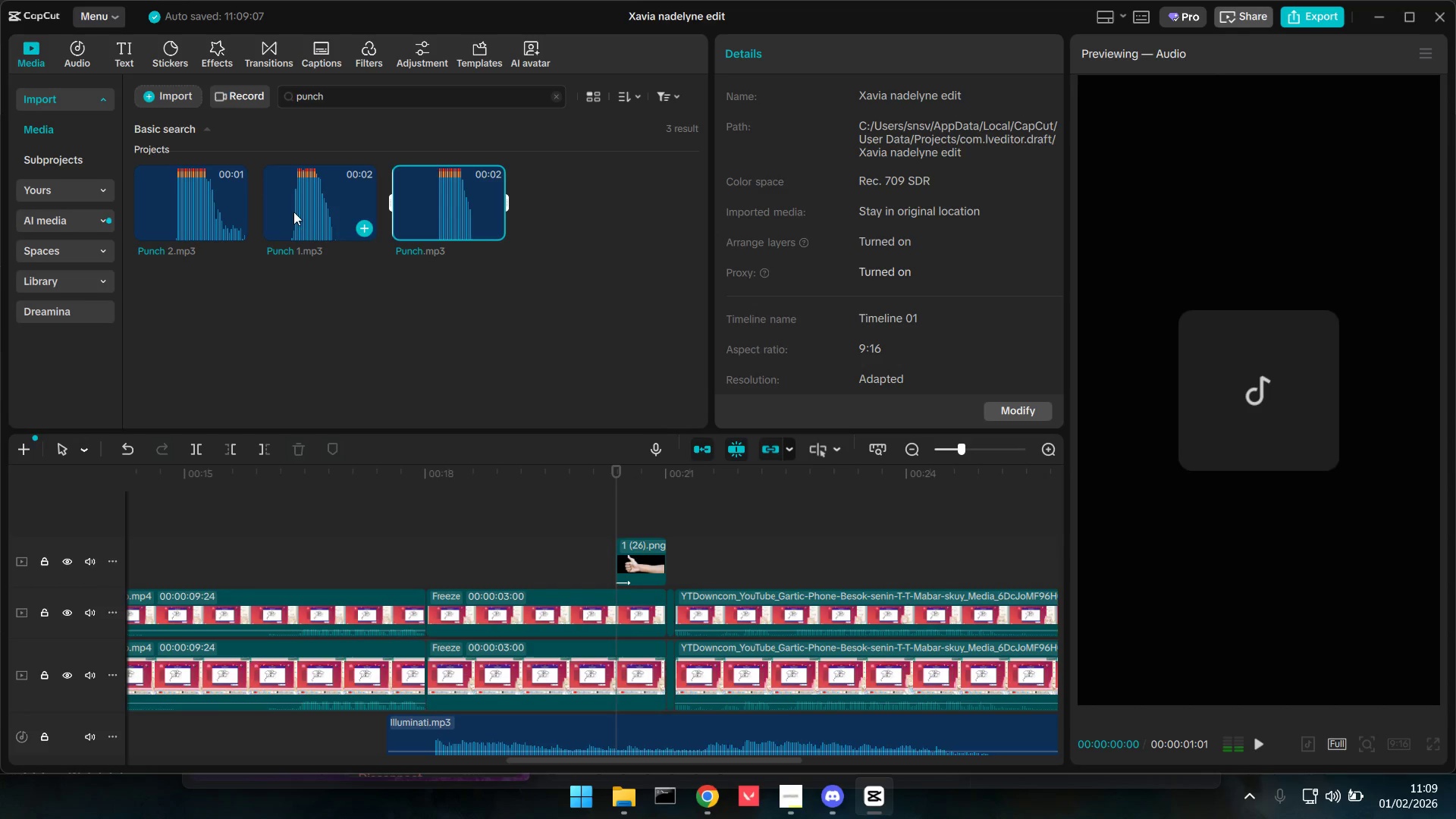 
scroll: coordinate [653, 540], scroll_direction: down, amount: 7.0
 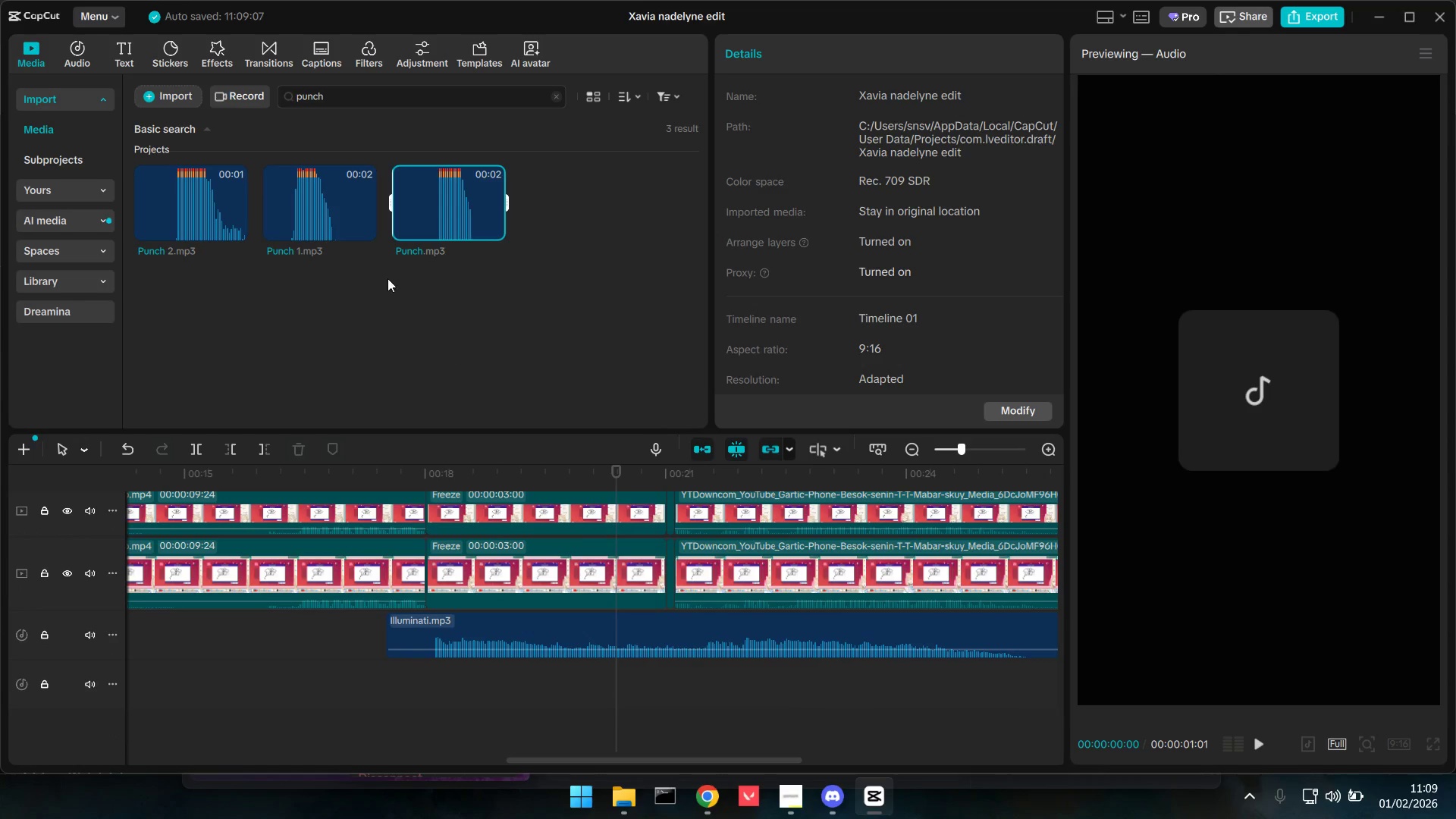 
left_click_drag(start_coordinate=[300, 198], to_coordinate=[593, 686])
 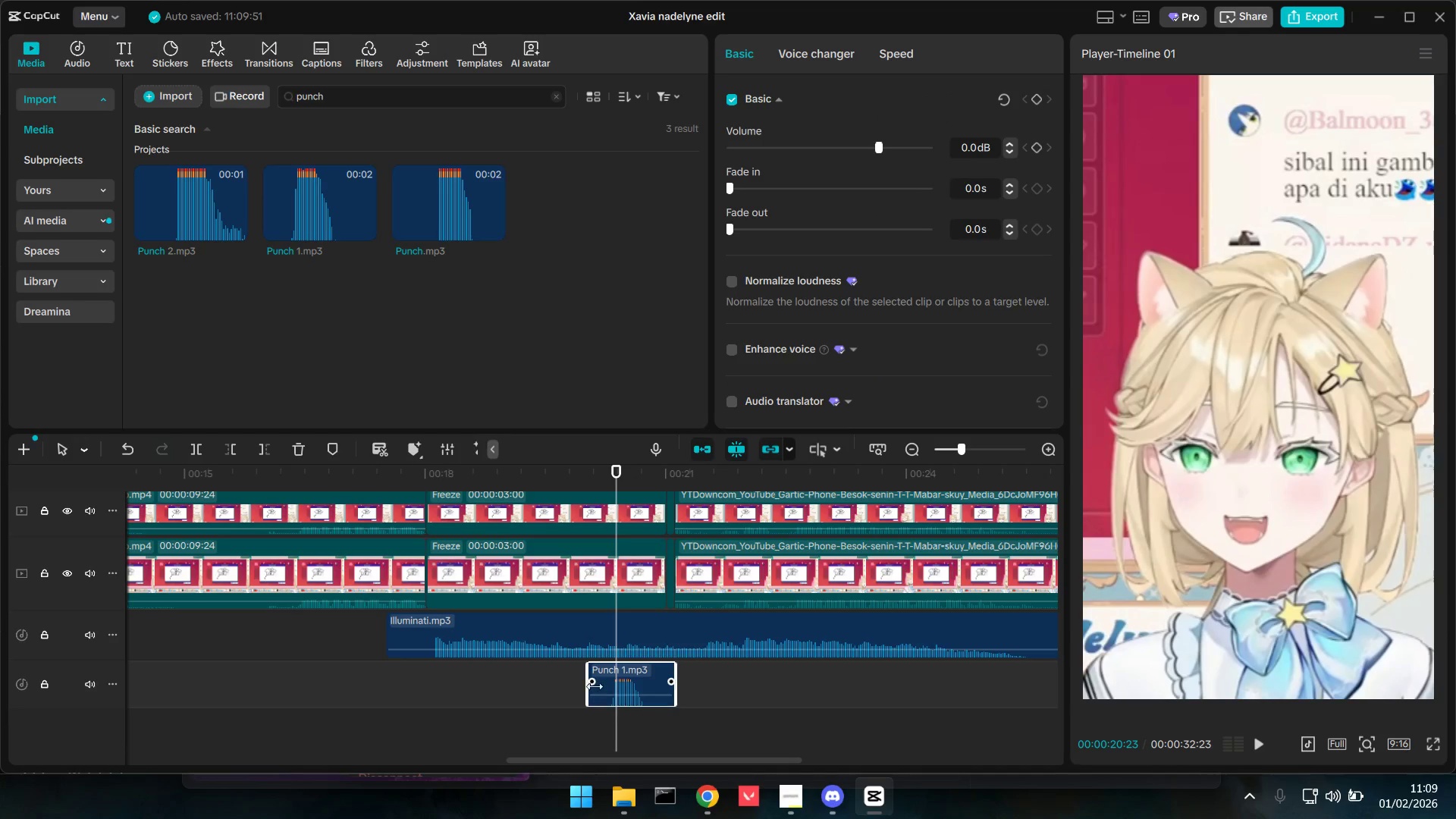 
scroll: coordinate [595, 695], scroll_direction: up, amount: 4.0
 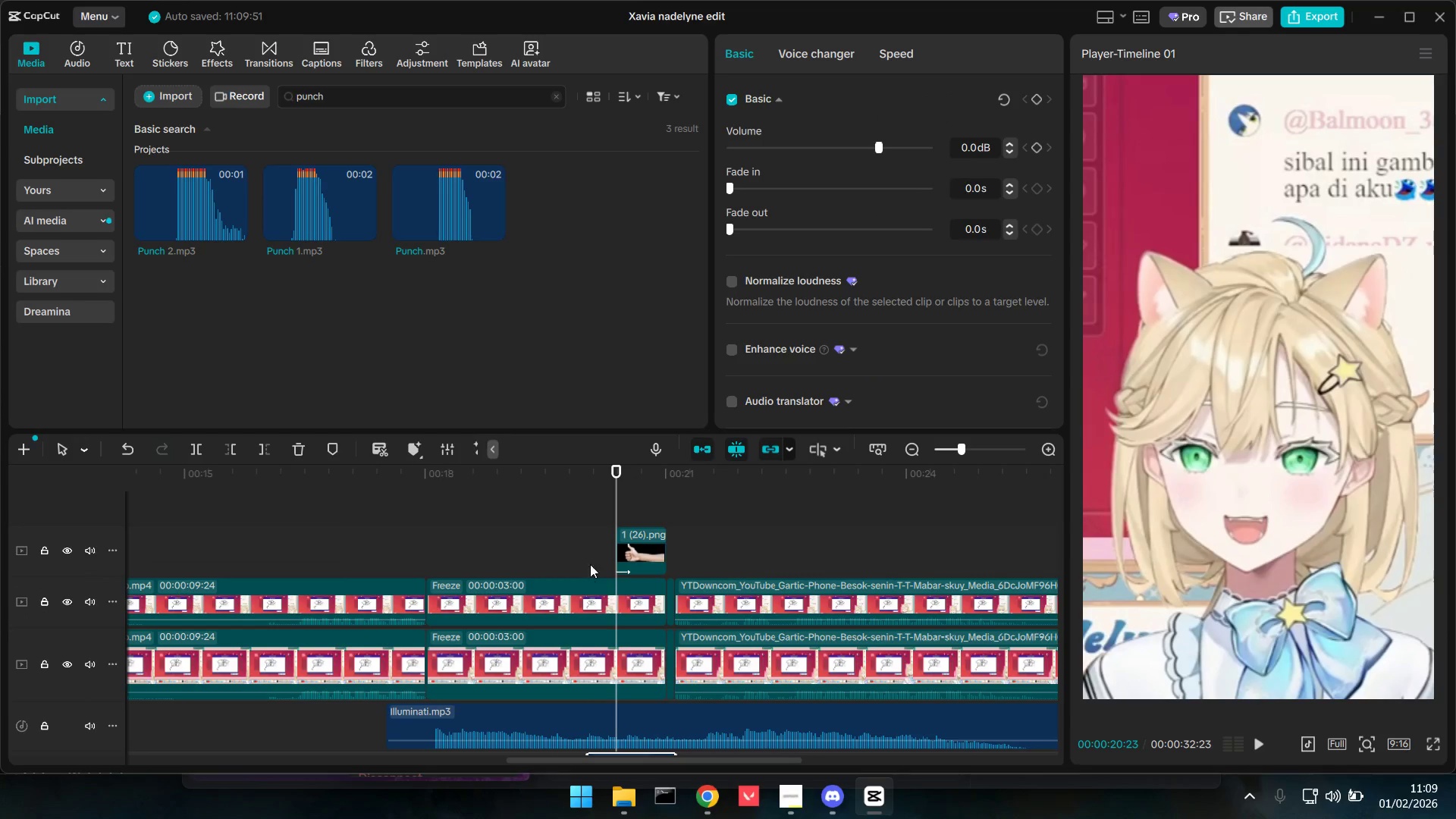 
left_click([586, 515])
 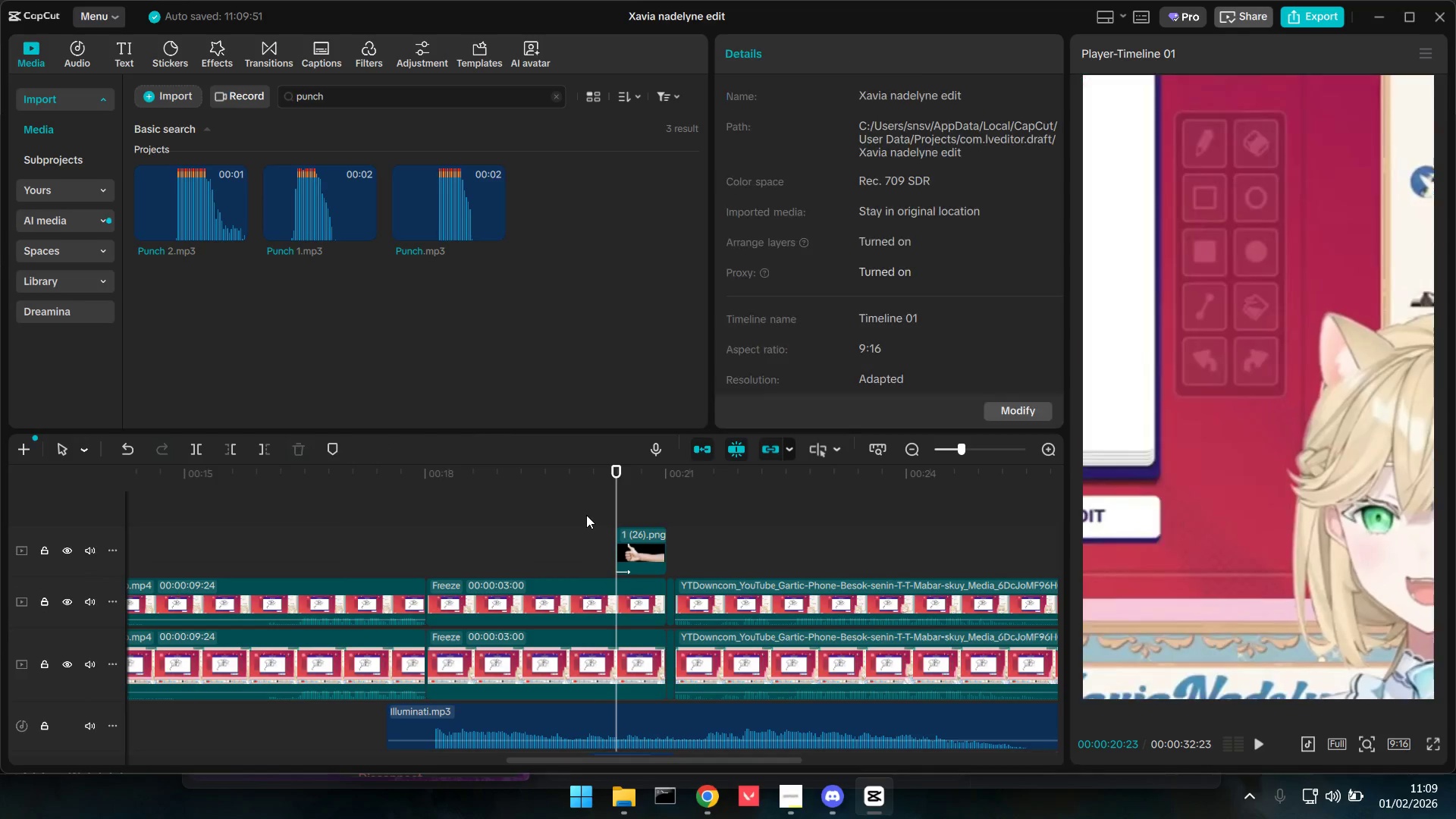 
key(Space)
 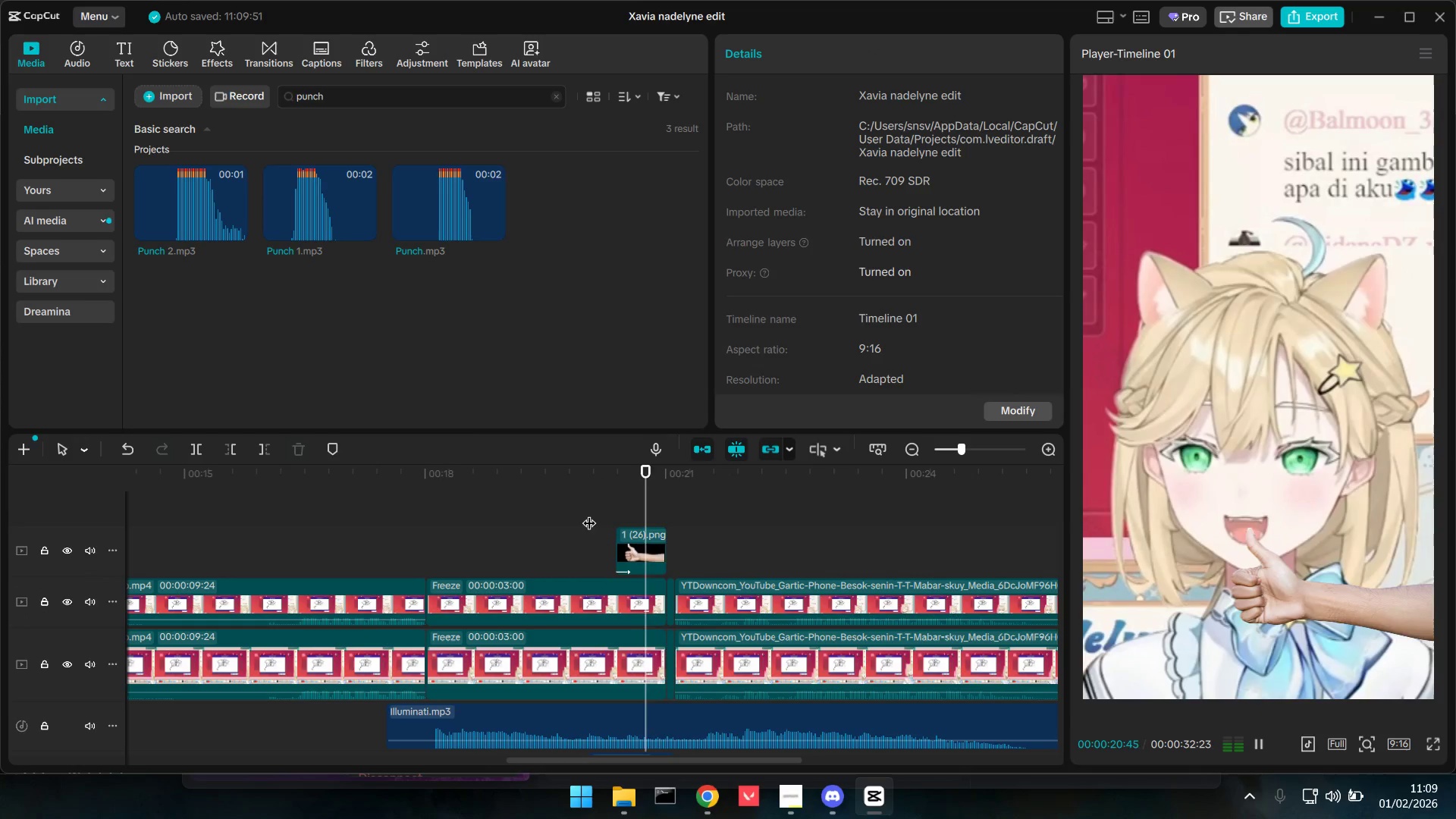 
key(Space)
 